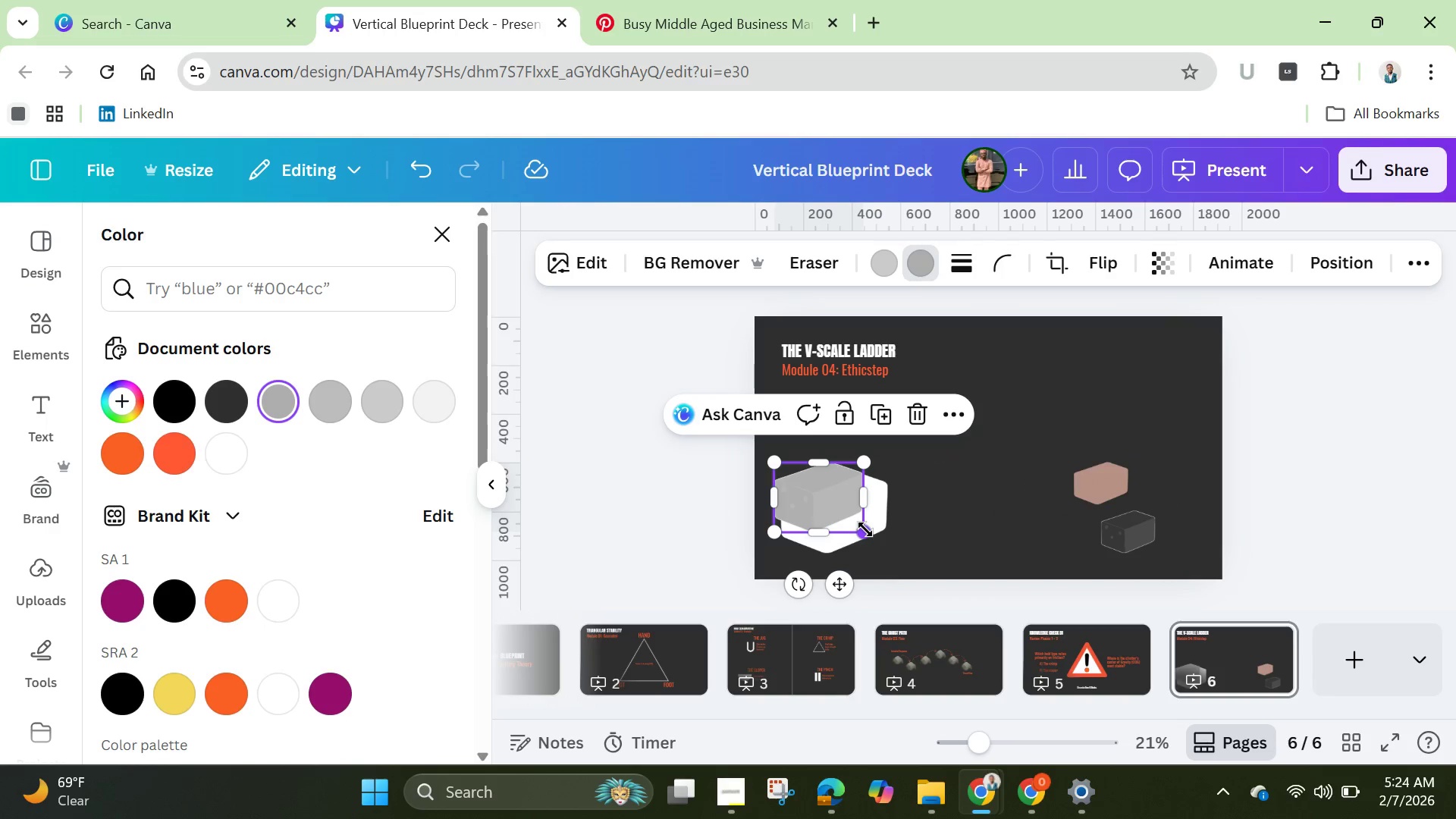 
left_click_drag(start_coordinate=[865, 529], to_coordinate=[890, 549])
 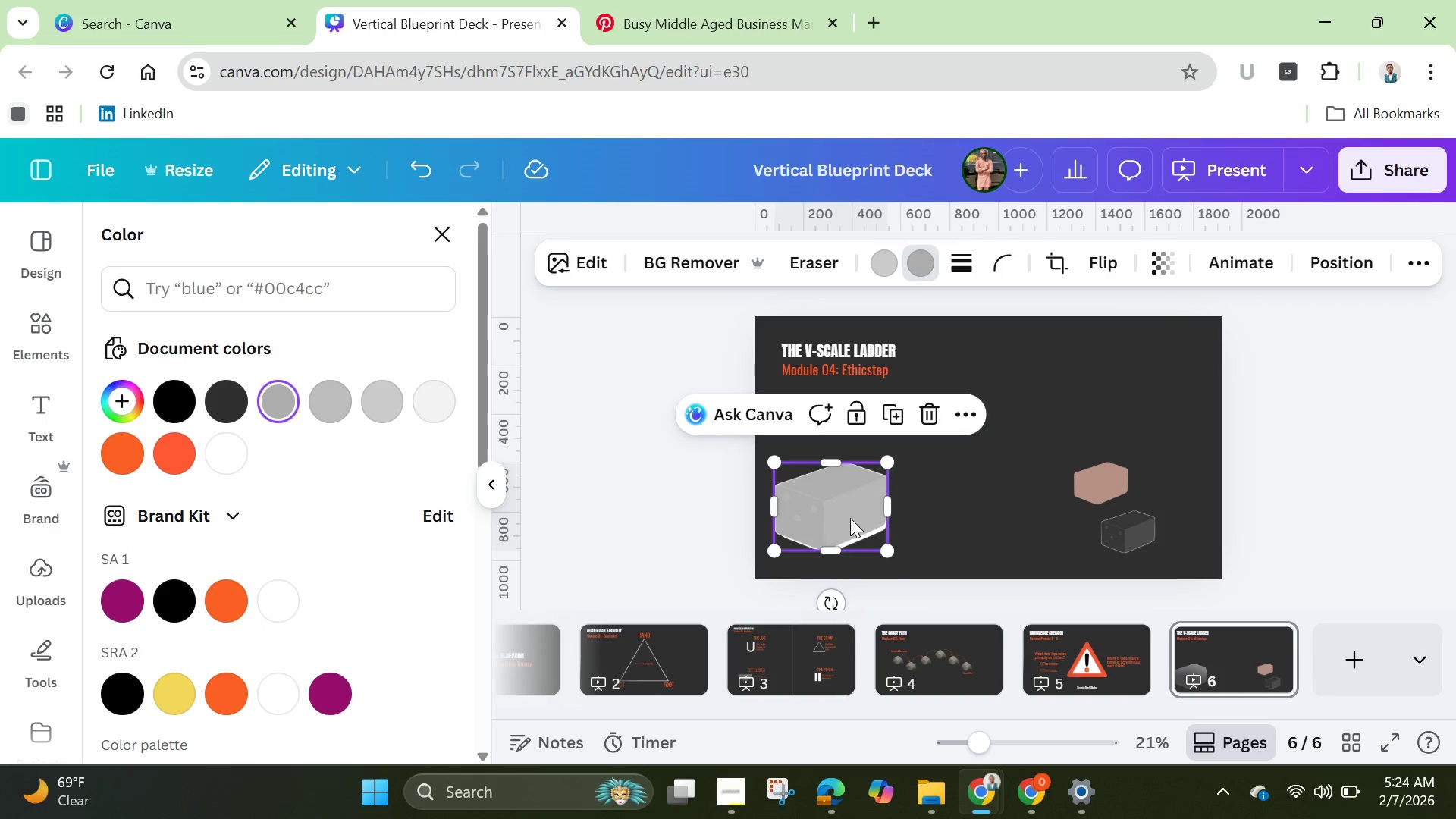 
left_click_drag(start_coordinate=[850, 518], to_coordinate=[941, 475])
 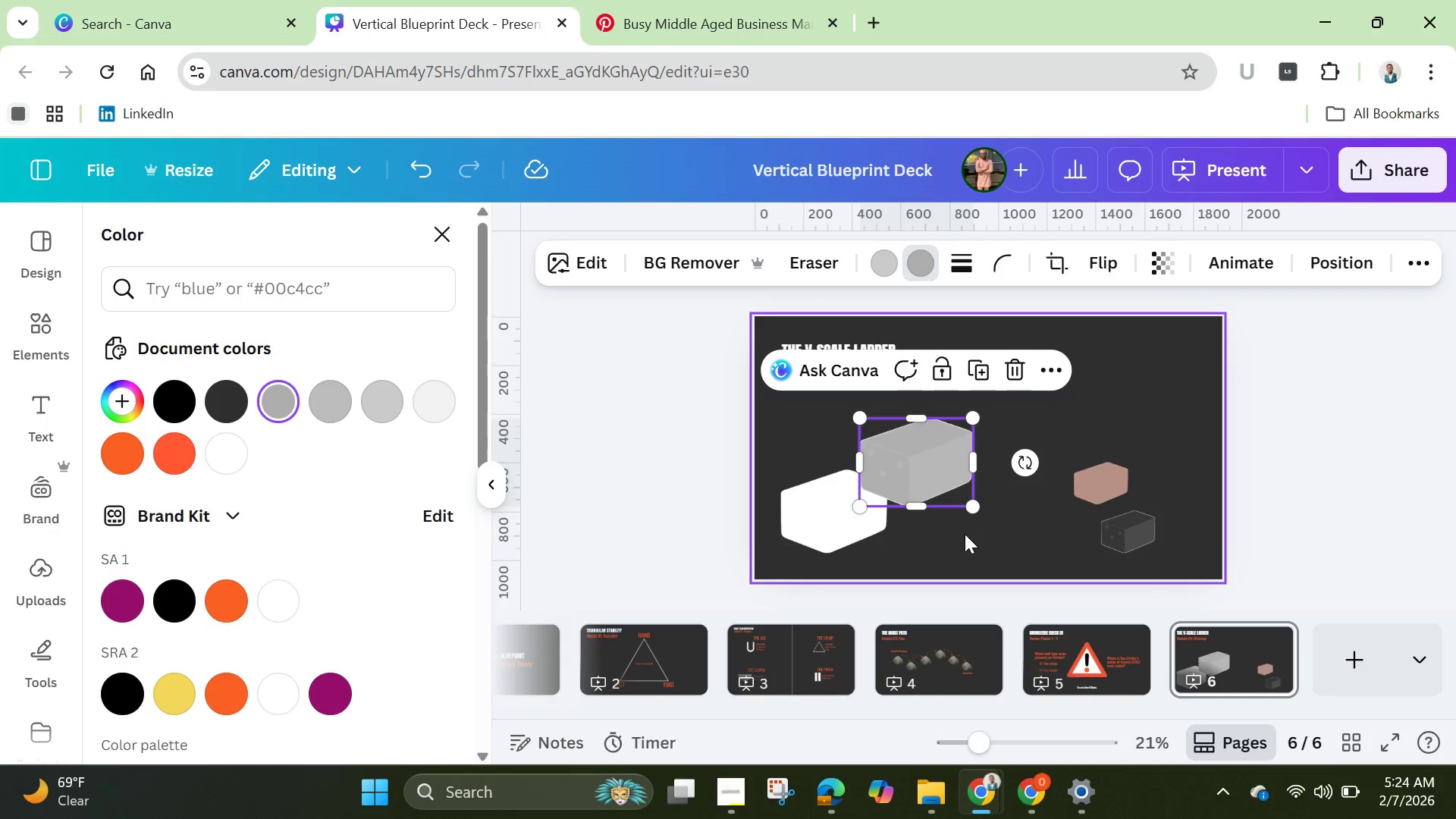 
left_click([965, 535])
 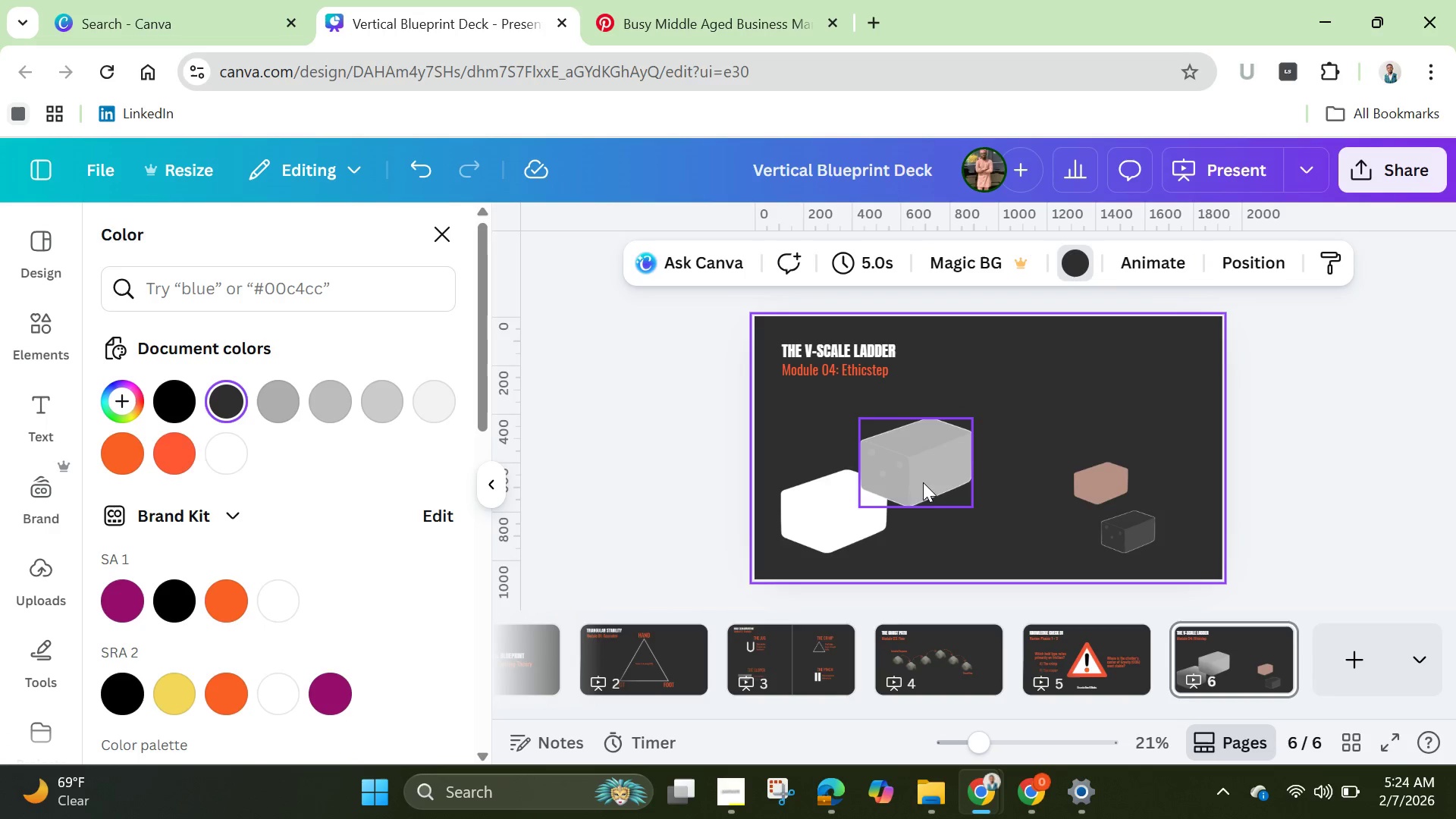 
left_click_drag(start_coordinate=[920, 479], to_coordinate=[886, 467])
 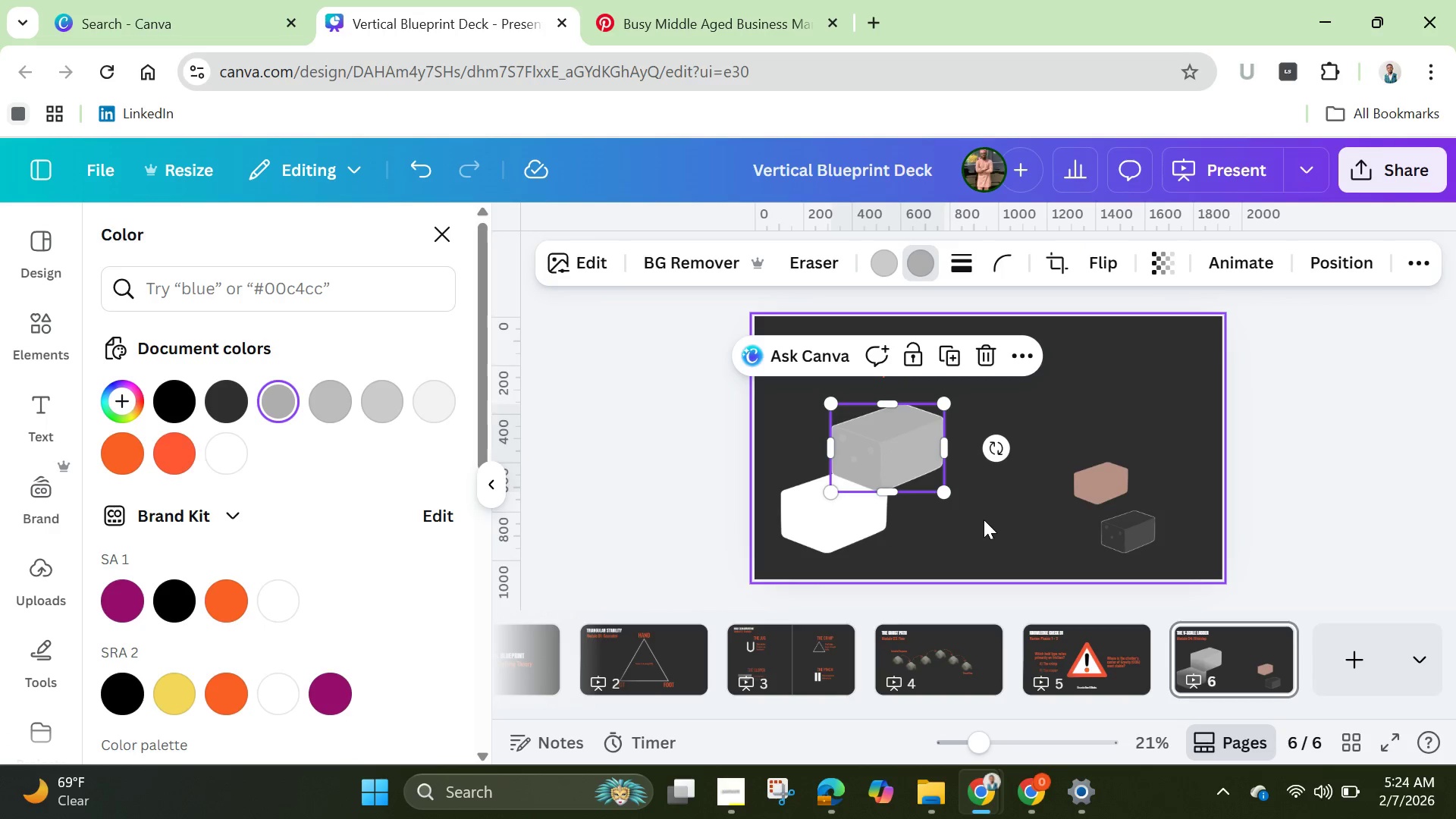 
left_click([984, 519])
 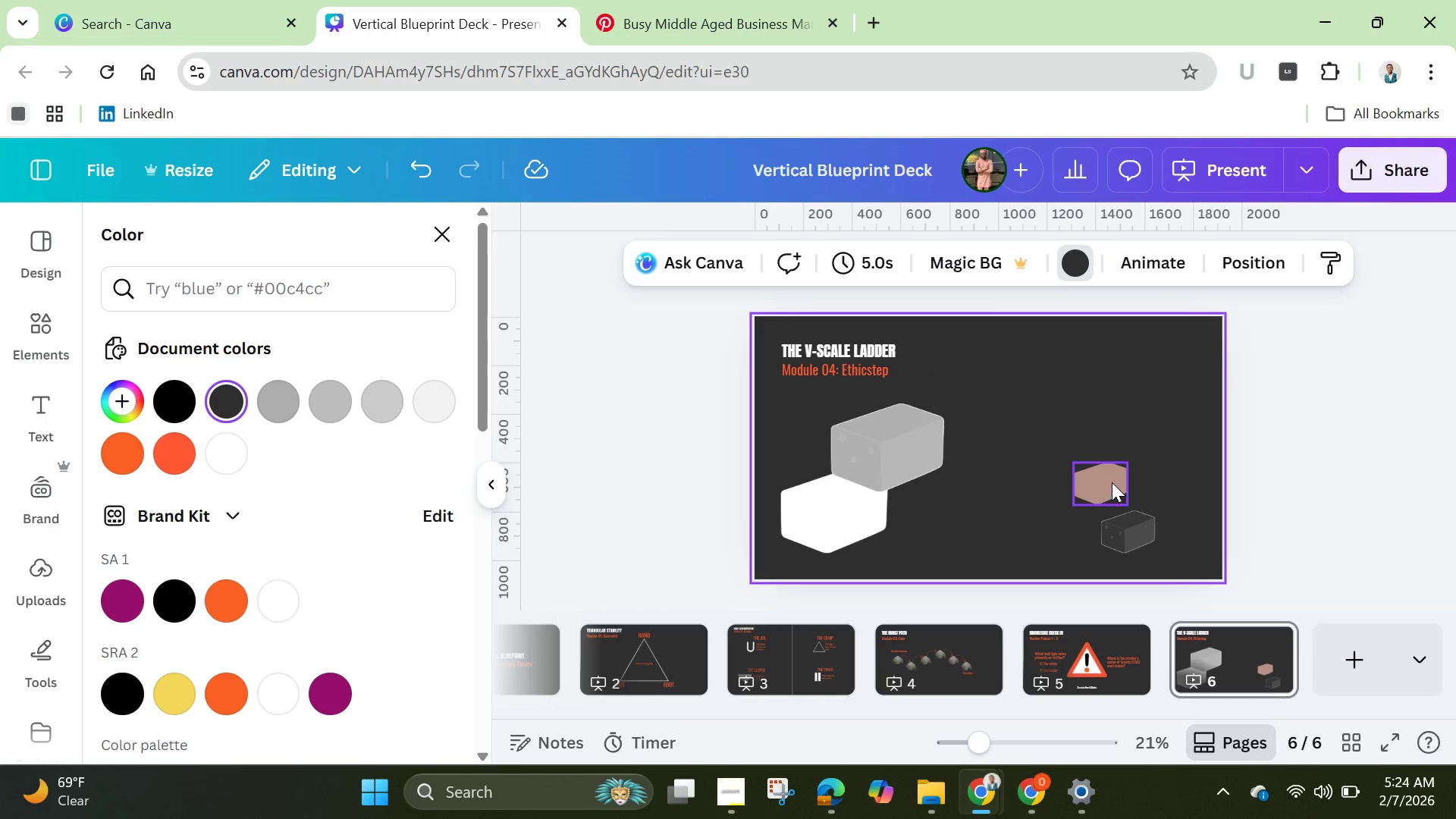 
left_click_drag(start_coordinate=[1115, 481], to_coordinate=[879, 491])
 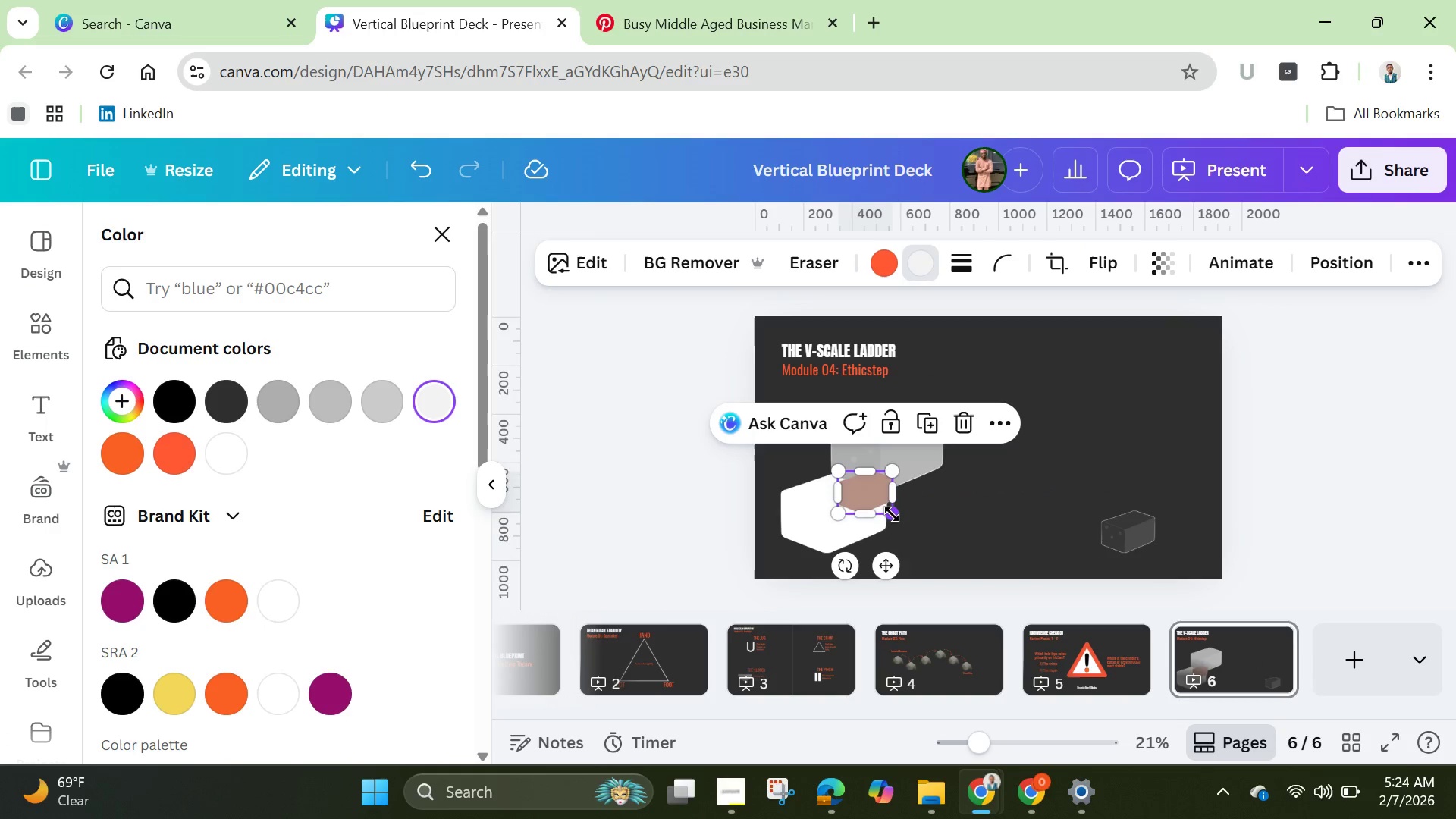 
left_click_drag(start_coordinate=[892, 514], to_coordinate=[972, 555])
 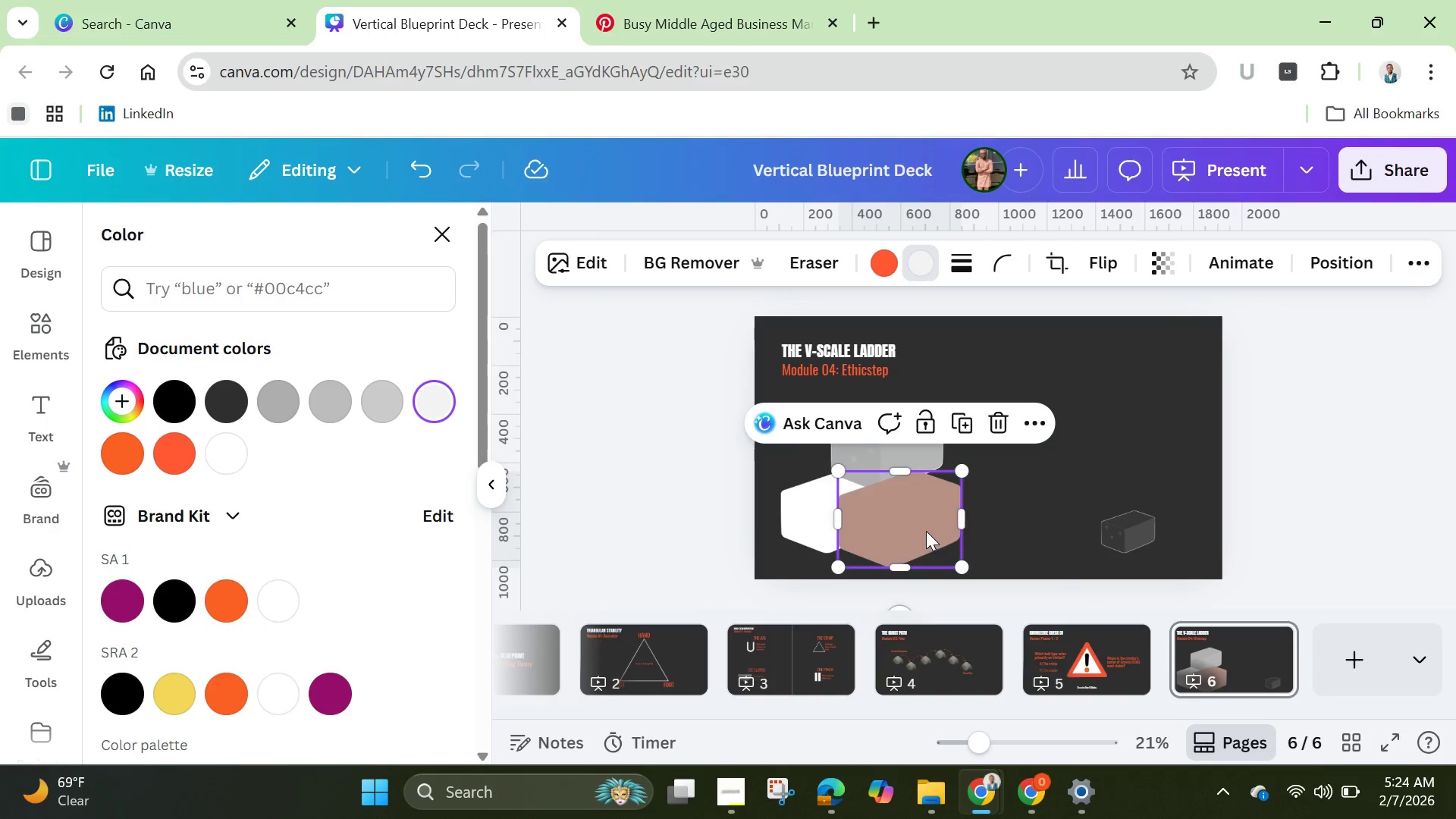 
left_click_drag(start_coordinate=[924, 529], to_coordinate=[864, 519])
 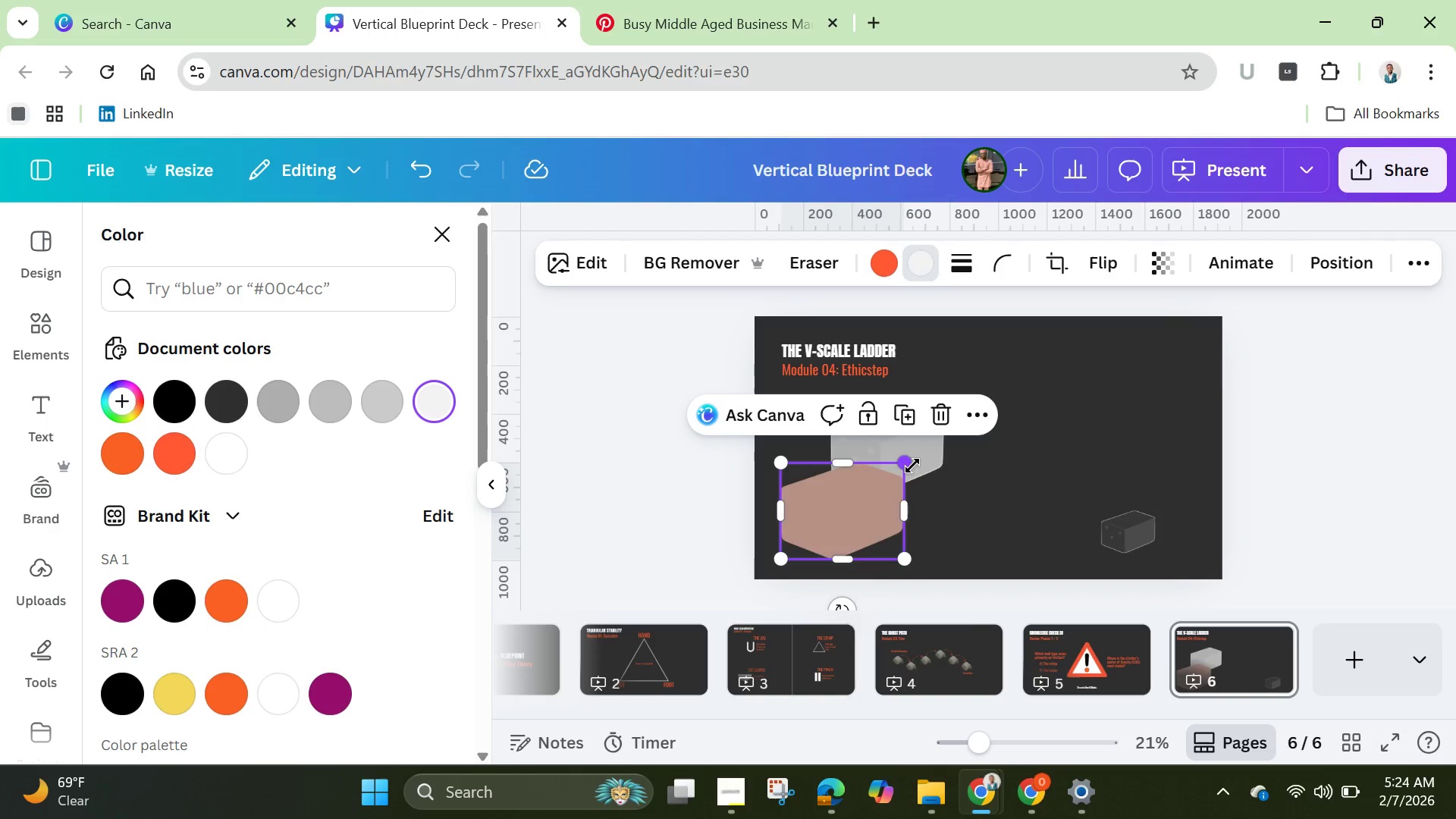 
left_click_drag(start_coordinate=[911, 463], to_coordinate=[906, 487])
 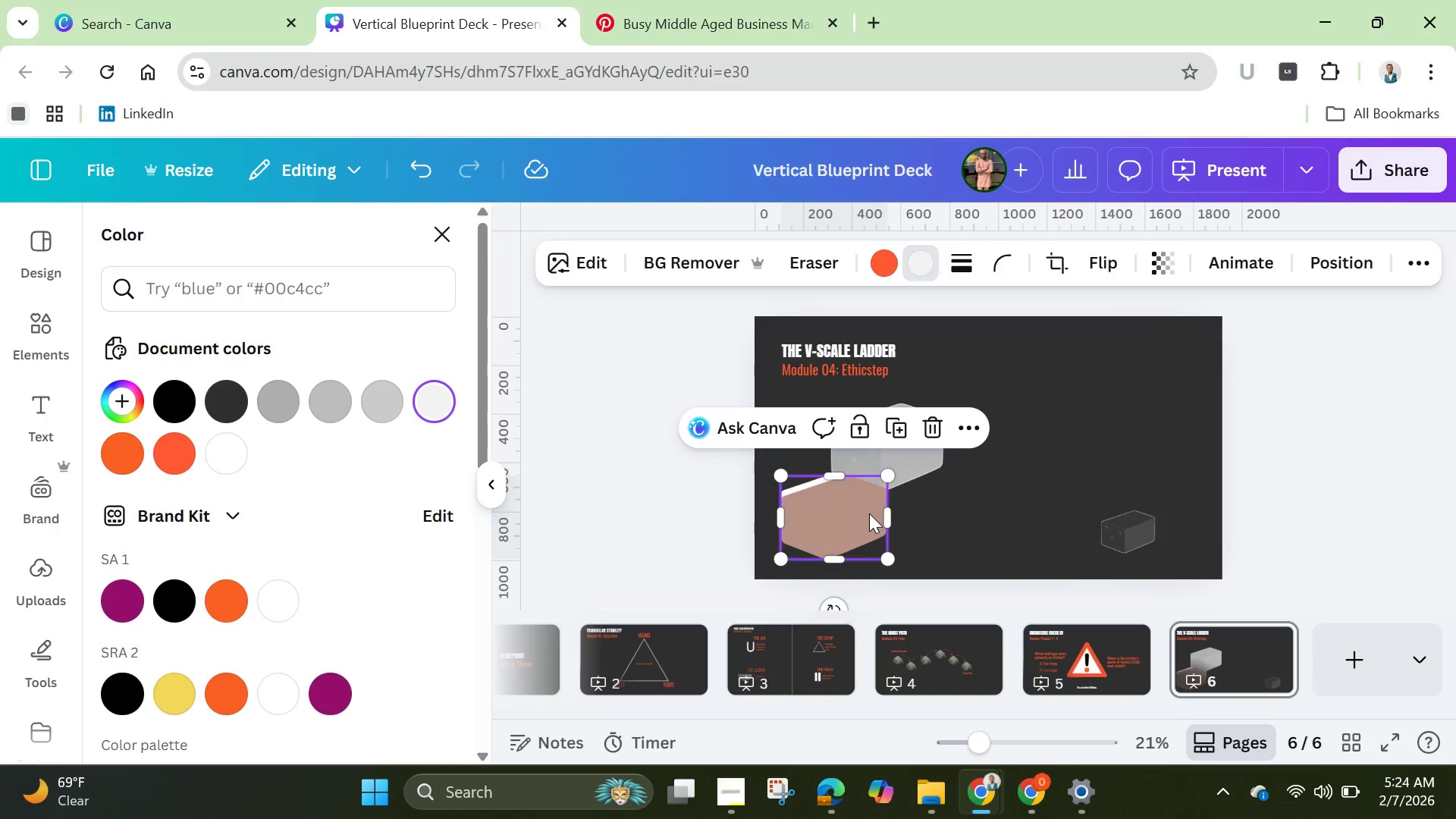 
left_click_drag(start_coordinate=[869, 513], to_coordinate=[980, 378])
 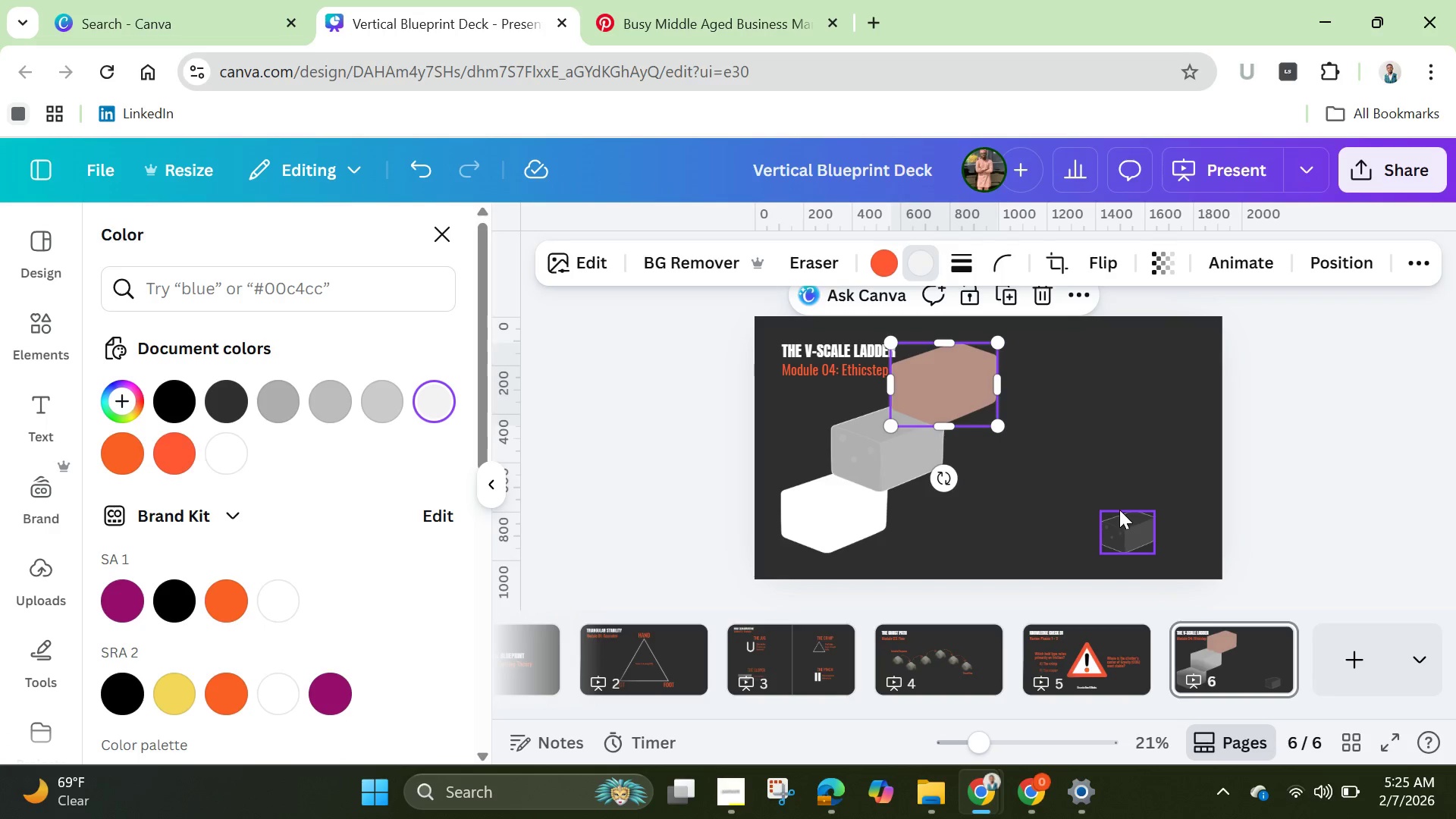 
wait(11.86)
 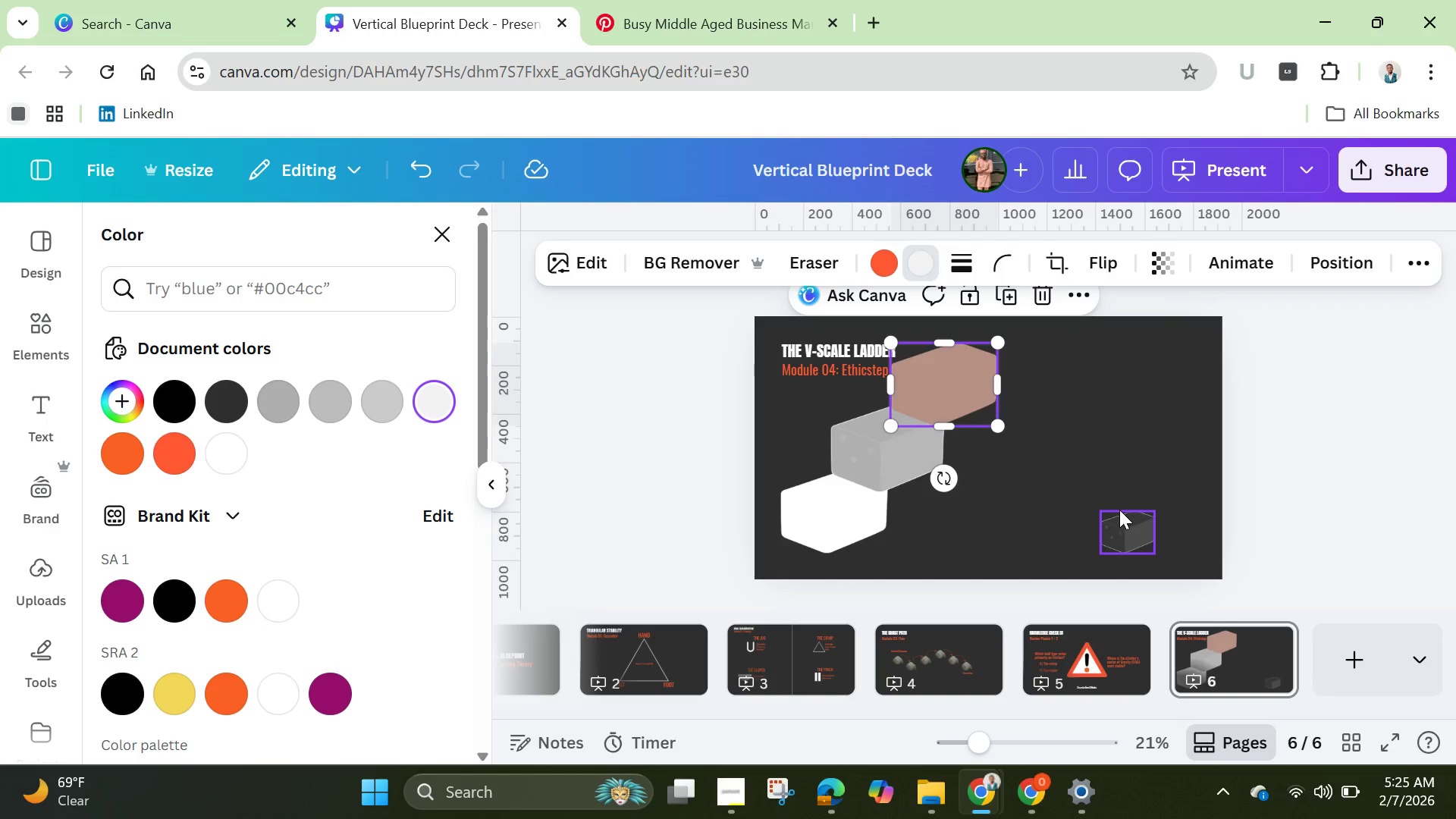 
left_click([1115, 538])
 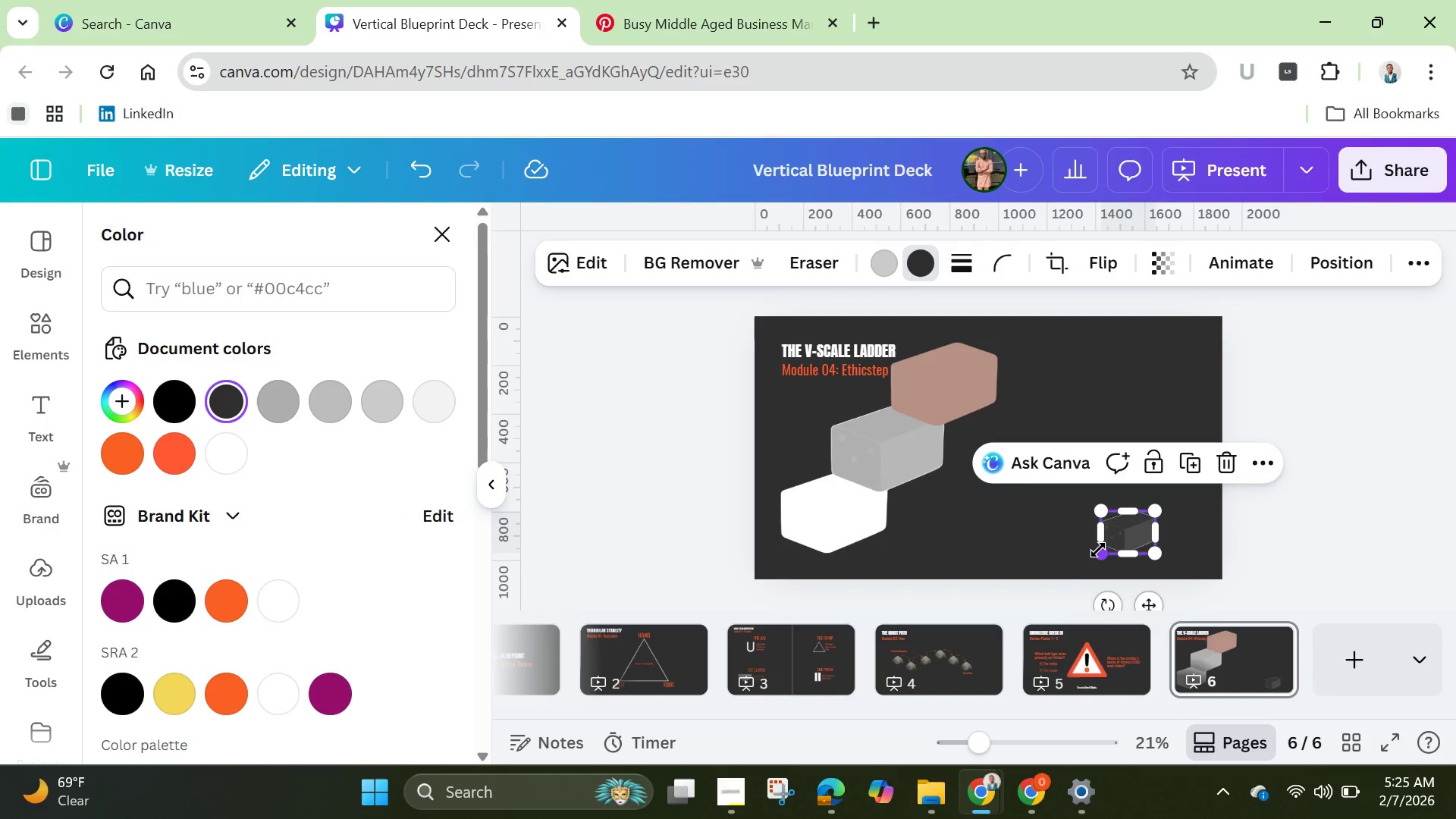 
left_click_drag(start_coordinate=[1098, 551], to_coordinate=[976, 577])
 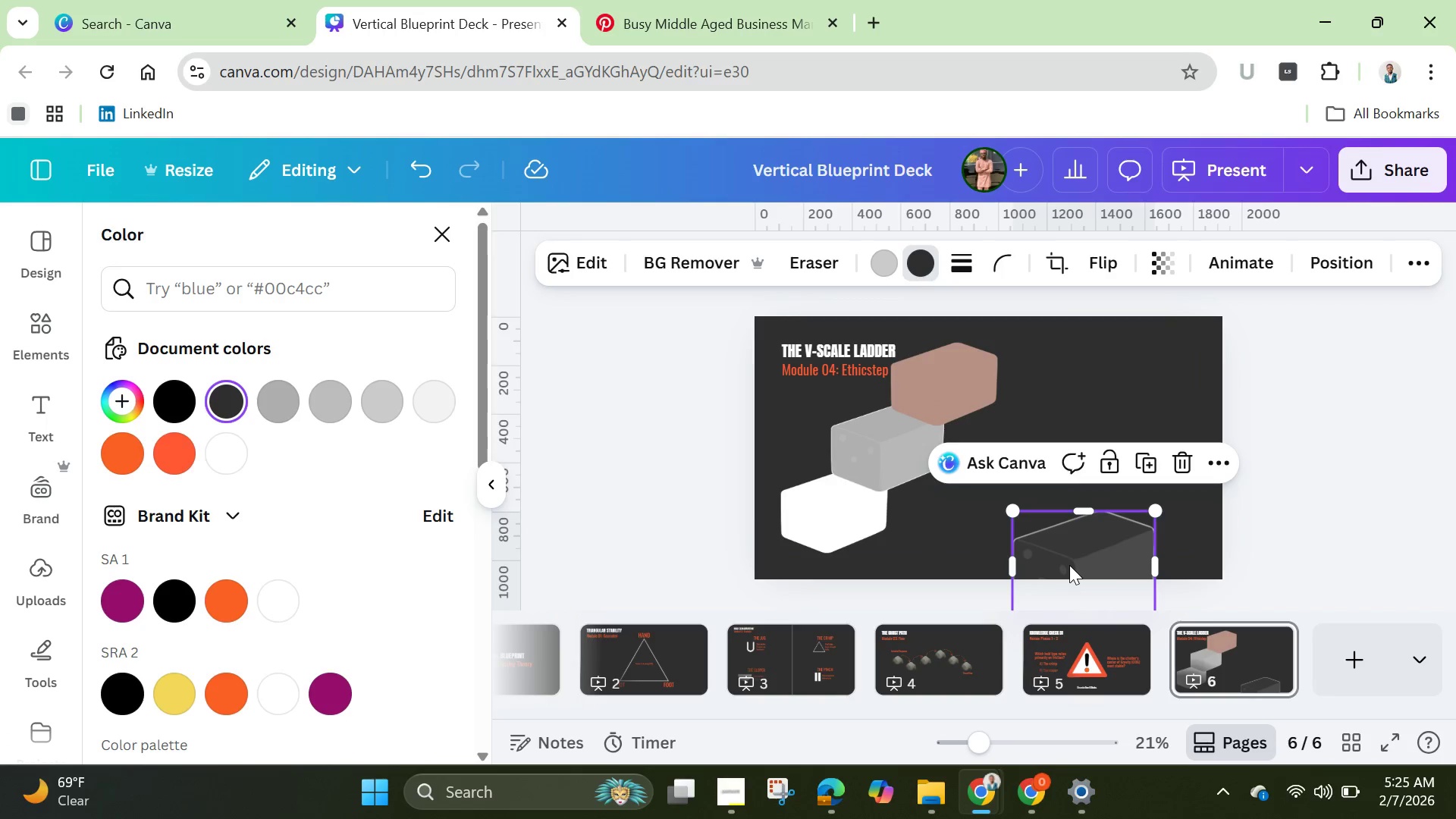 
left_click_drag(start_coordinate=[1069, 565], to_coordinate=[835, 506])
 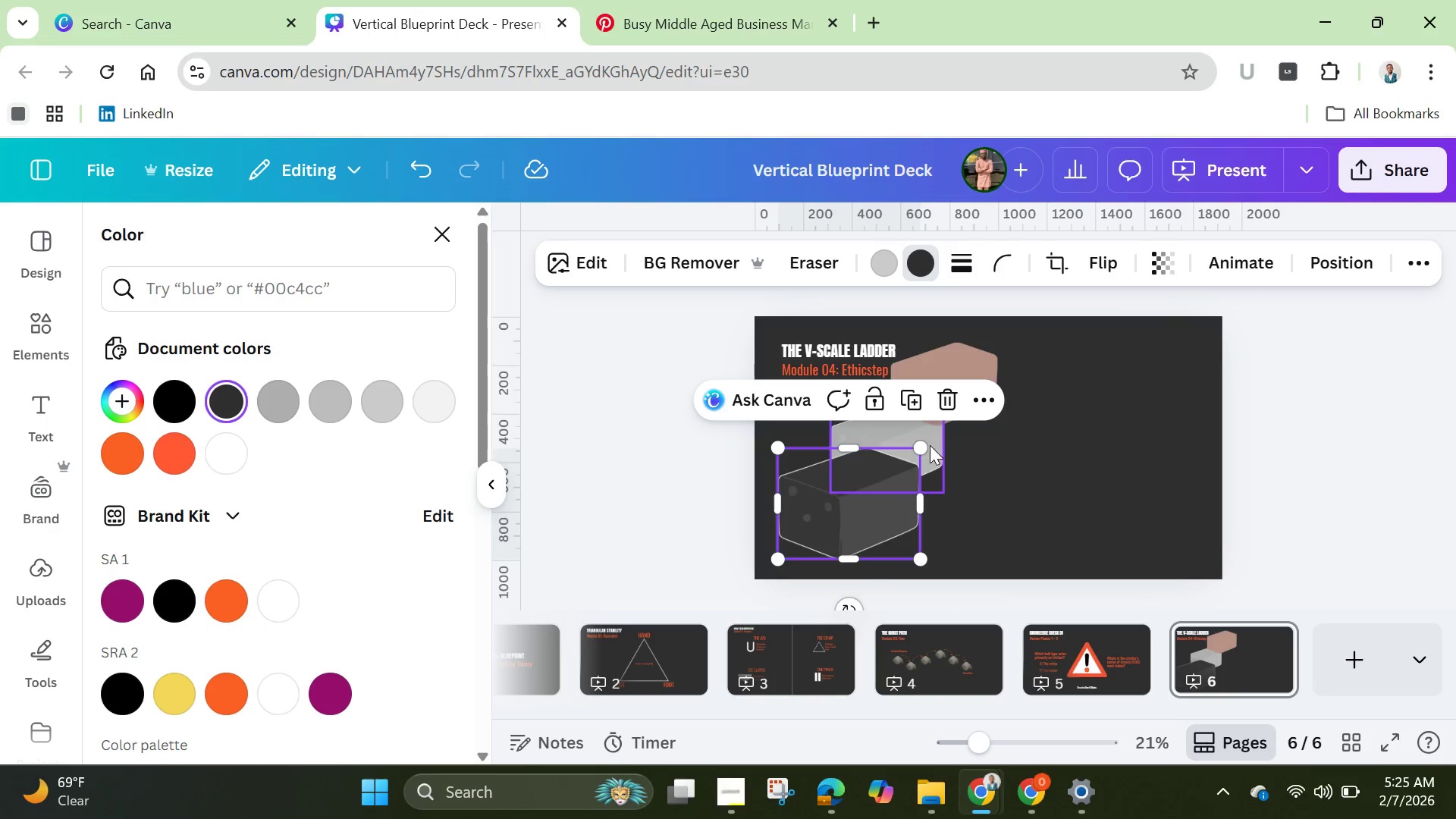 
left_click_drag(start_coordinate=[923, 445], to_coordinate=[905, 471])
 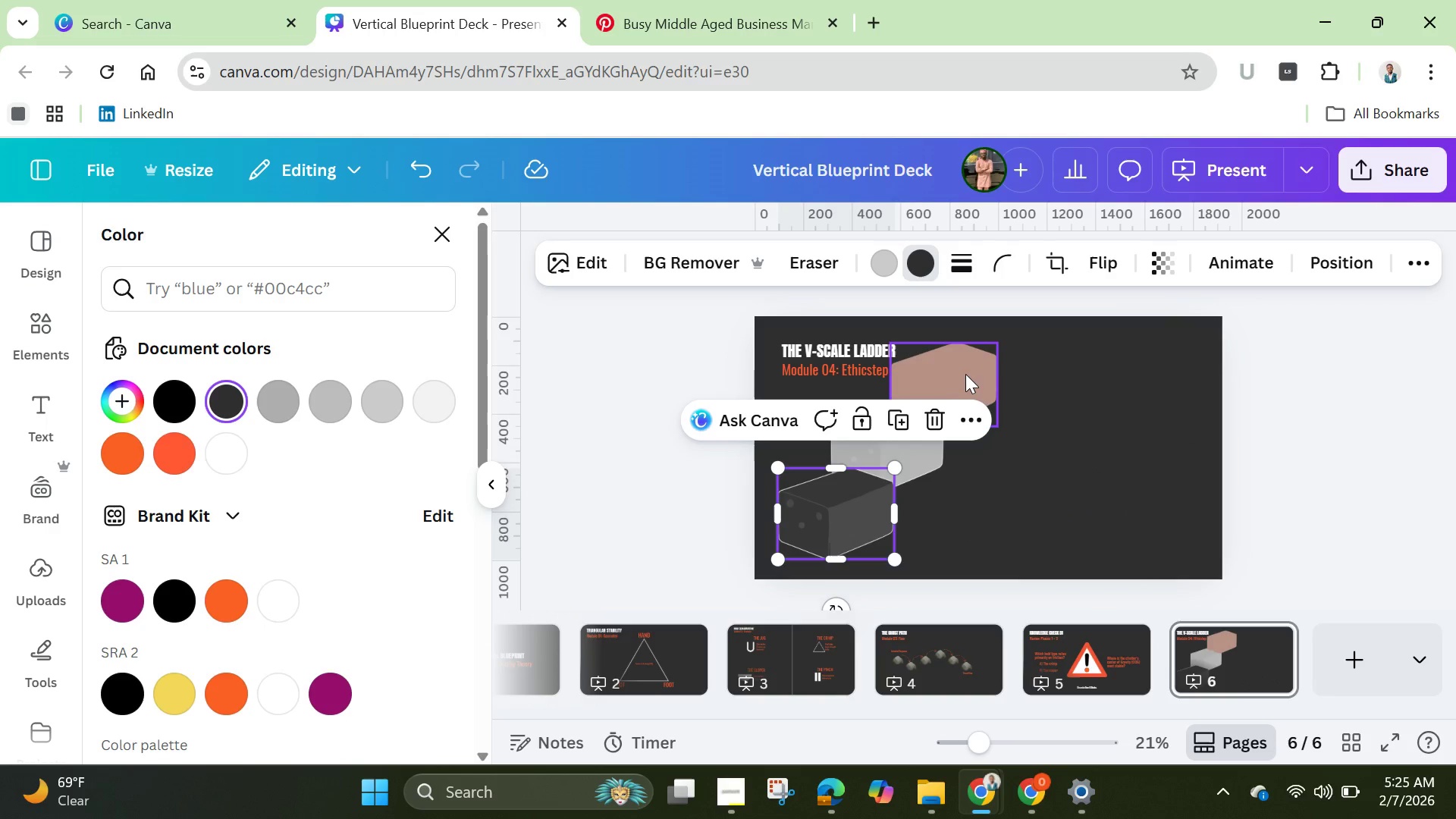 
left_click_drag(start_coordinate=[965, 374], to_coordinate=[1092, 472])
 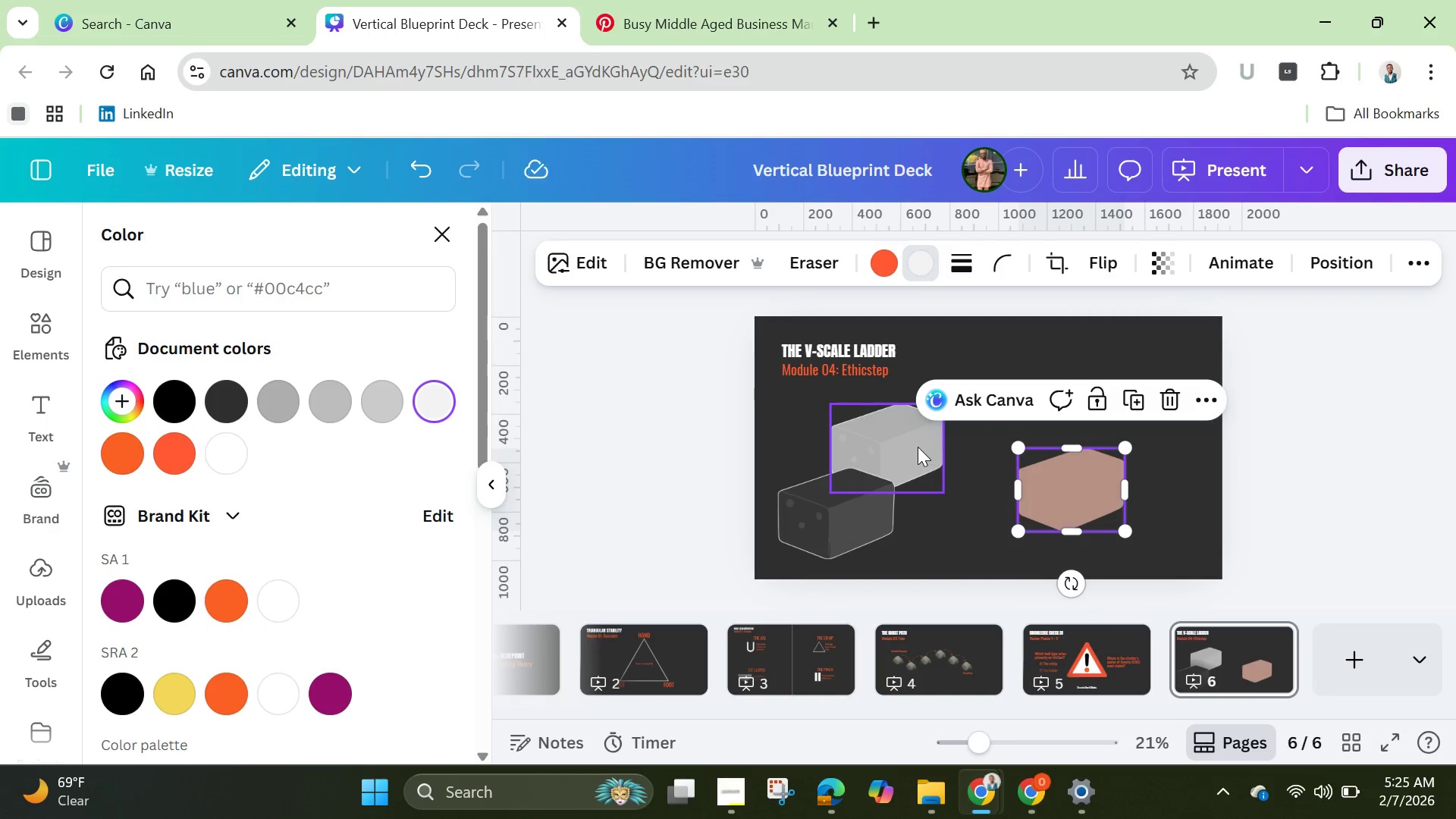 
left_click_drag(start_coordinate=[918, 447], to_coordinate=[943, 488])
 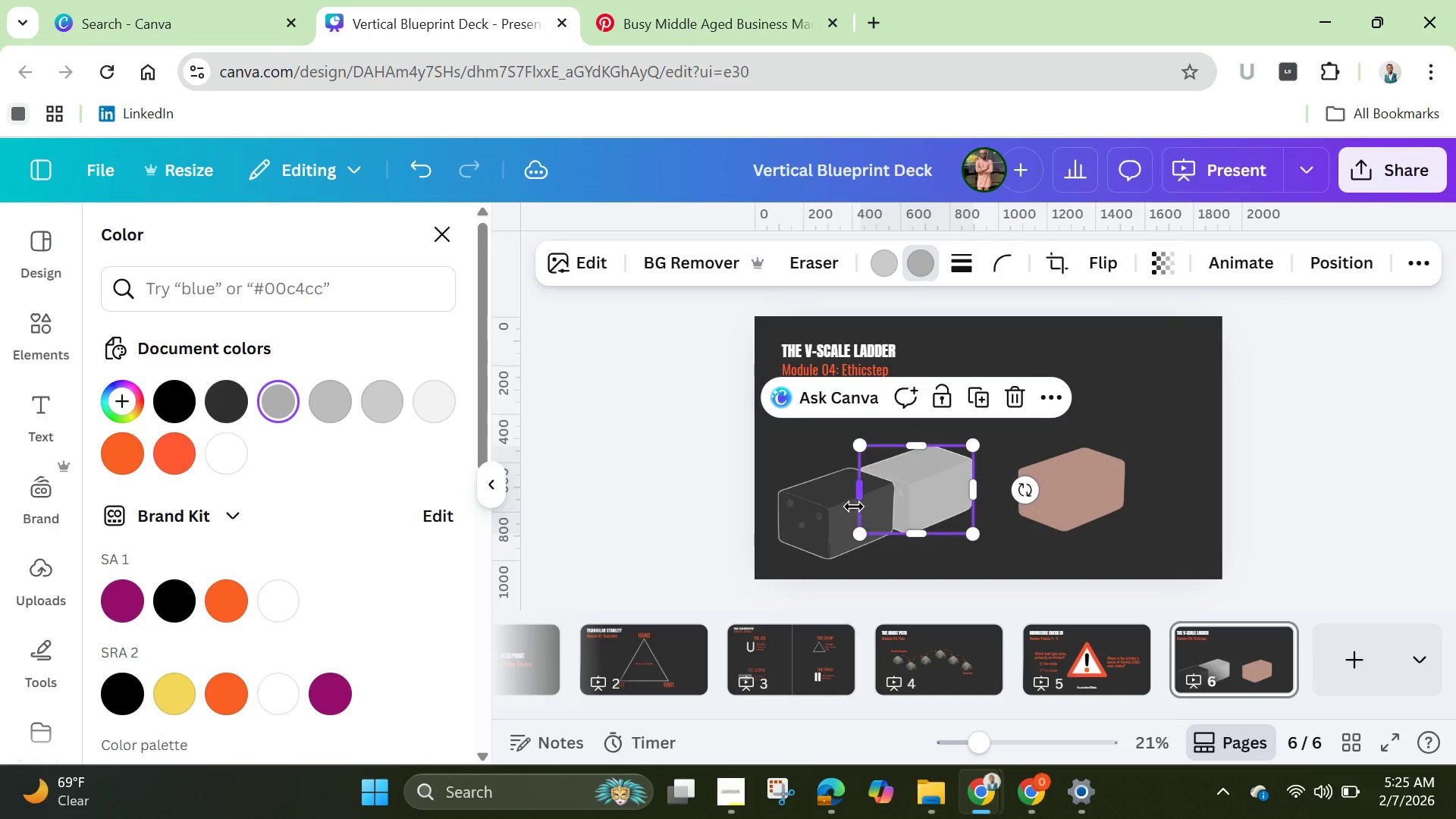 
left_click_drag(start_coordinate=[854, 507], to_coordinate=[964, 475])
 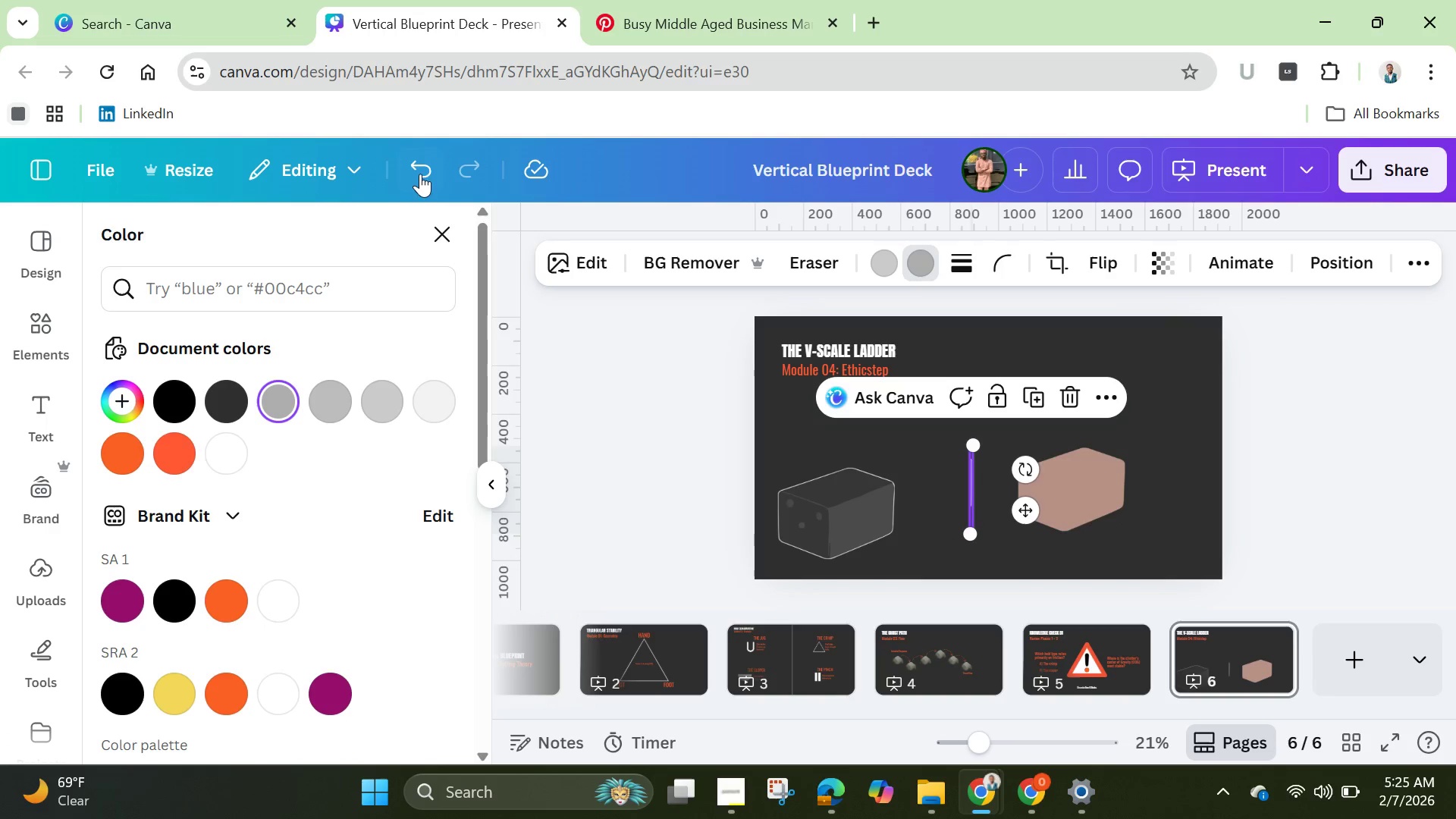 
left_click([416, 171])
 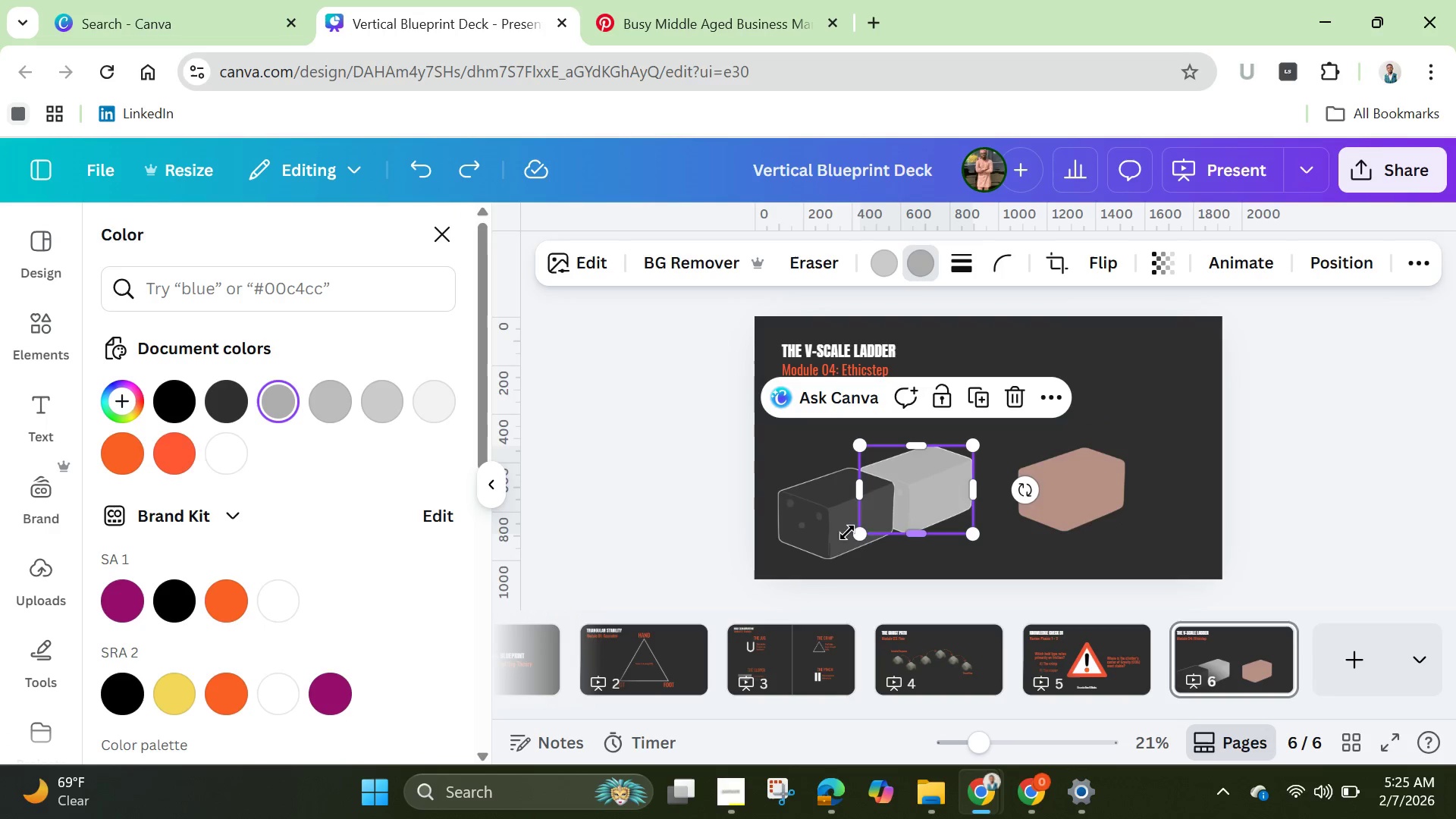 
left_click([842, 532])
 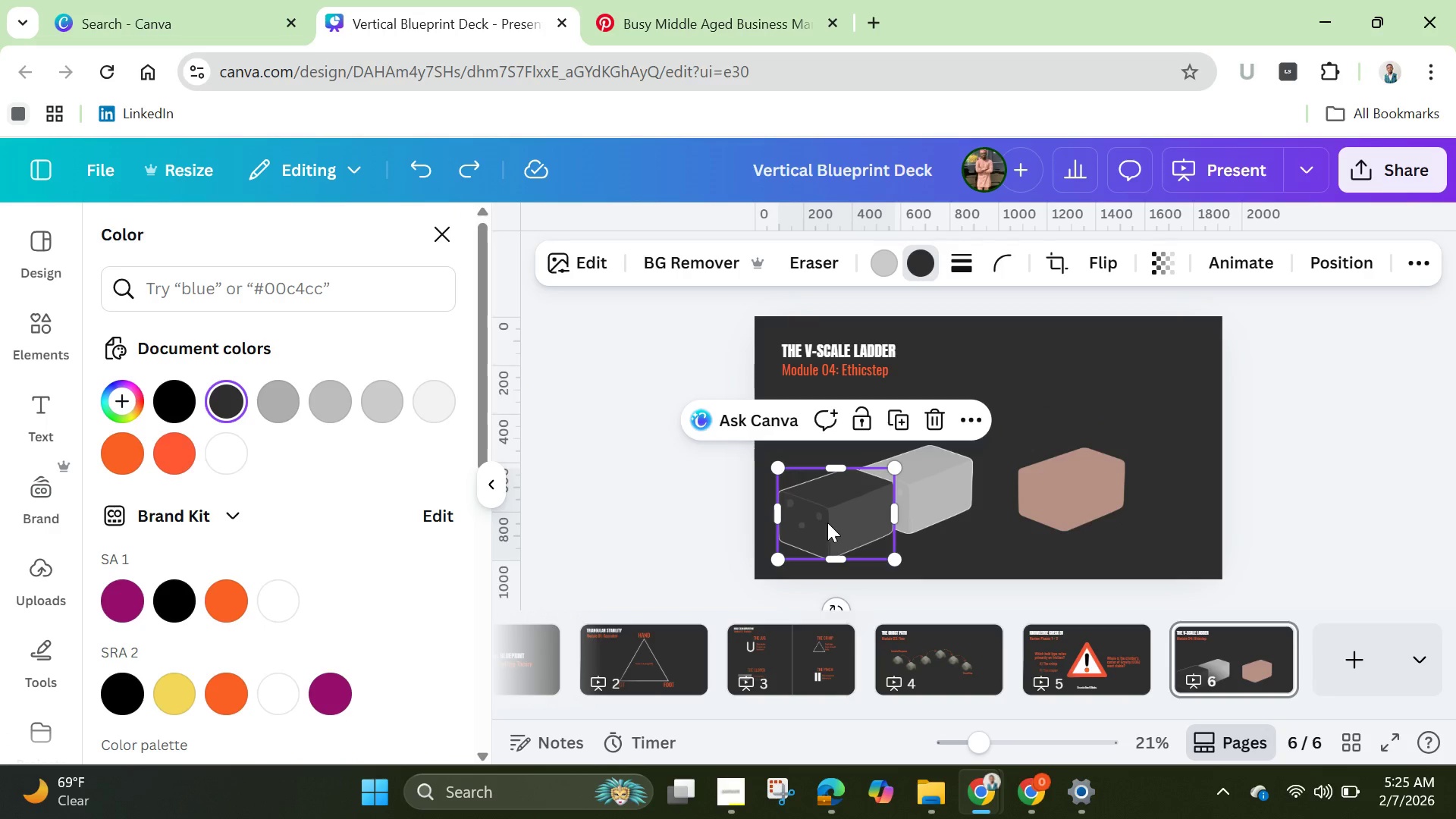 
left_click_drag(start_coordinate=[827, 522], to_coordinate=[1016, 490])
 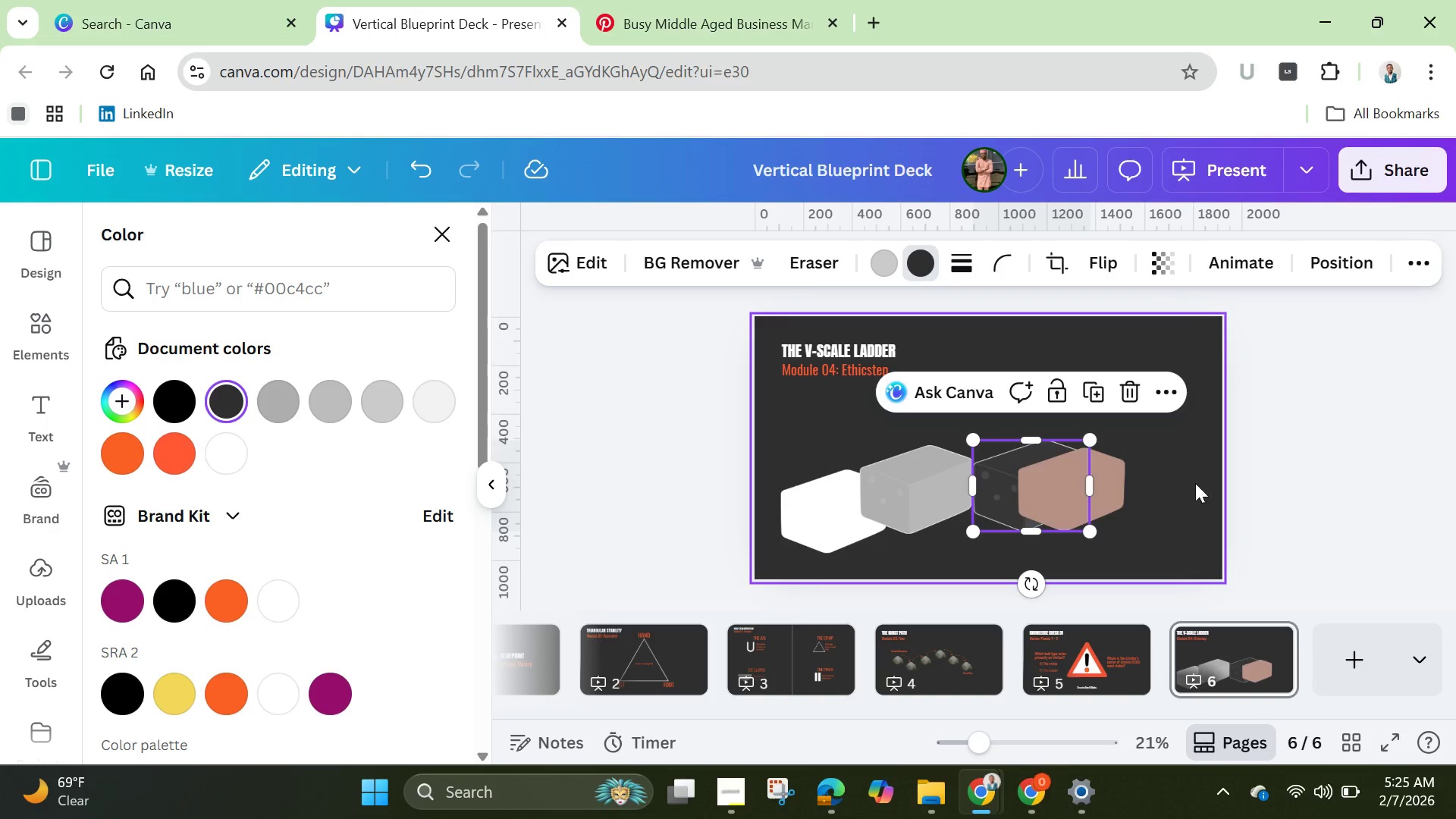 
left_click([1197, 483])
 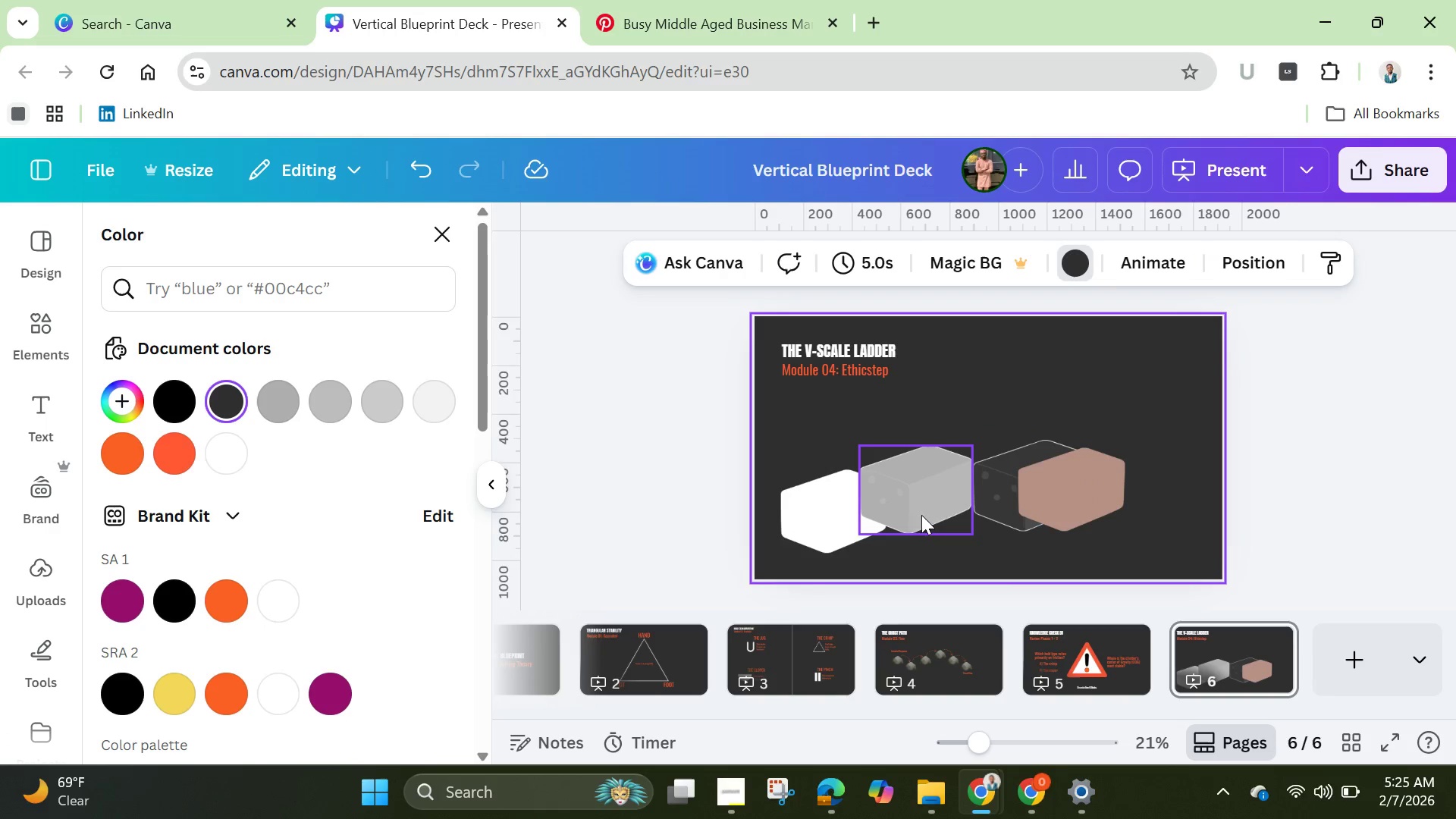 
left_click_drag(start_coordinate=[912, 510], to_coordinate=[939, 521])
 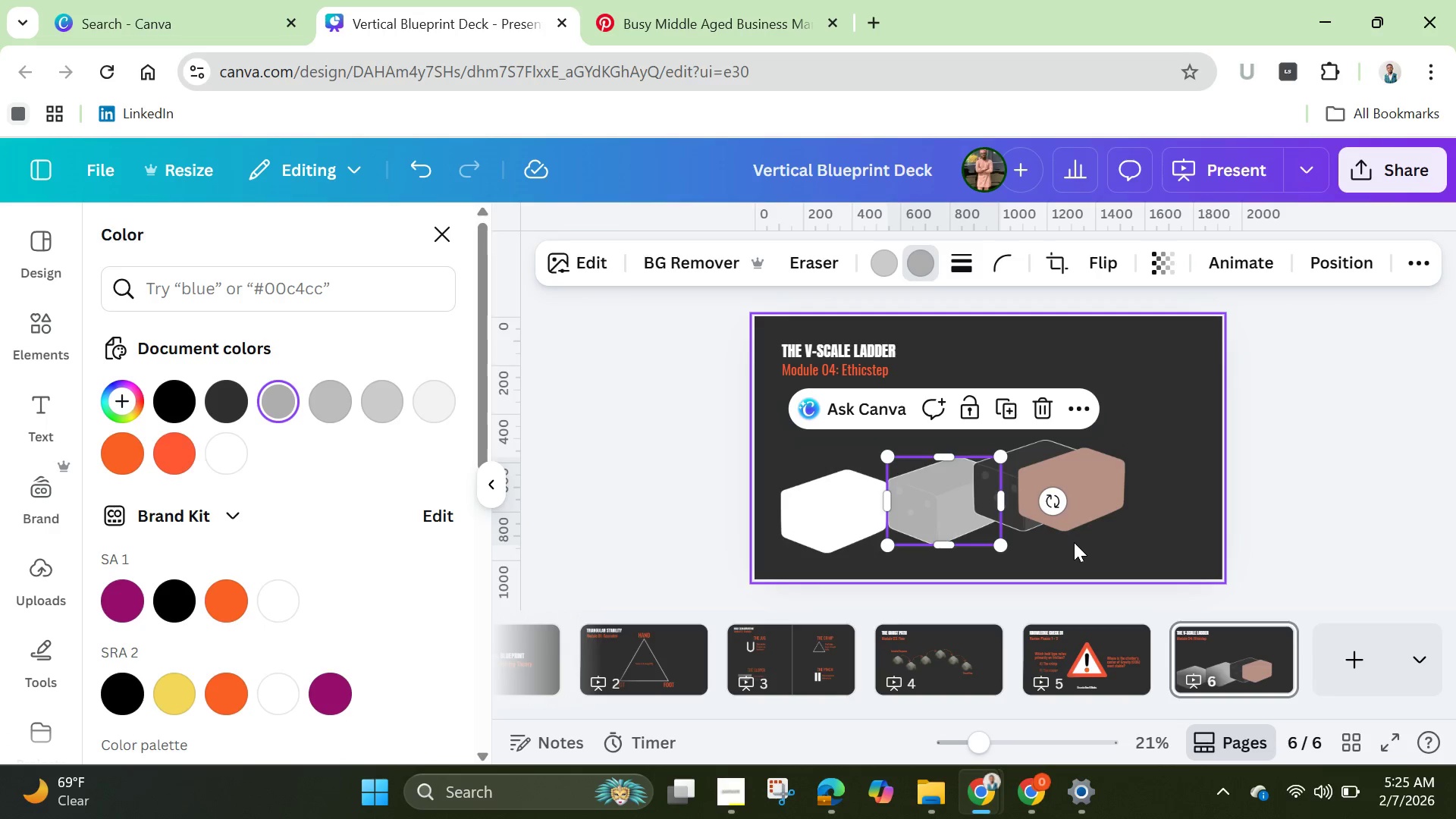 
left_click([1079, 548])
 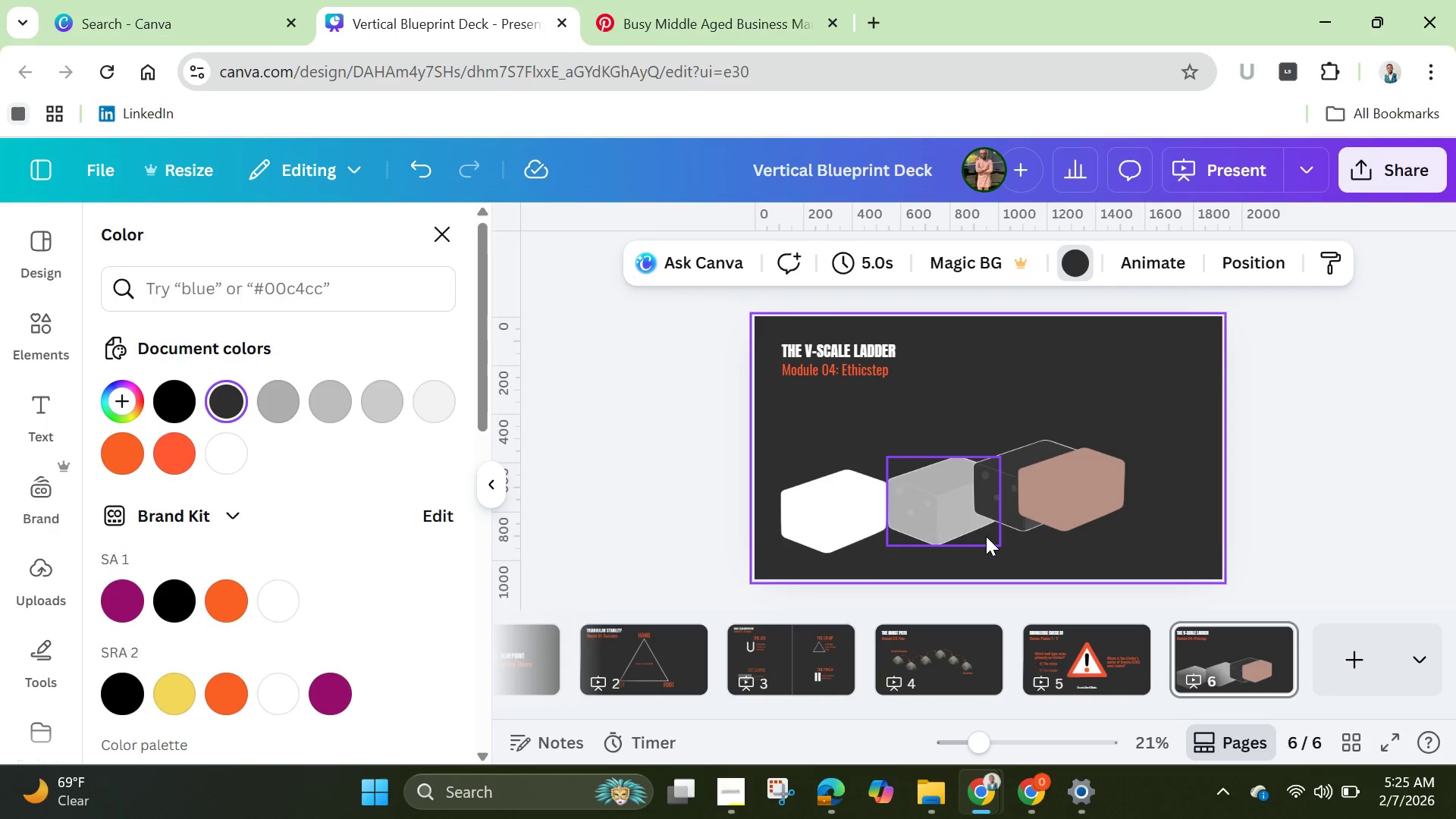 
left_click([946, 522])
 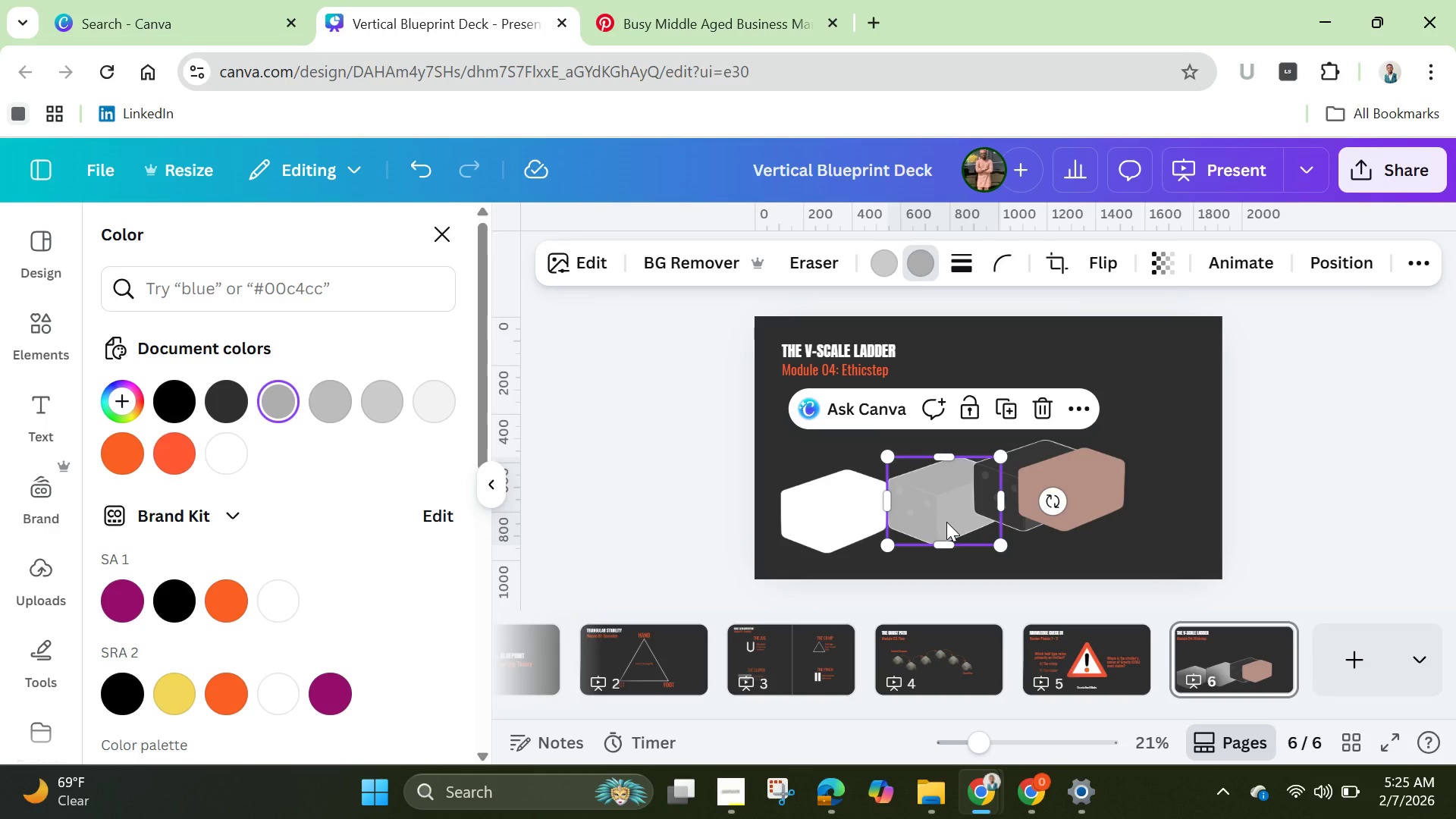 
key(ArrowLeft)
 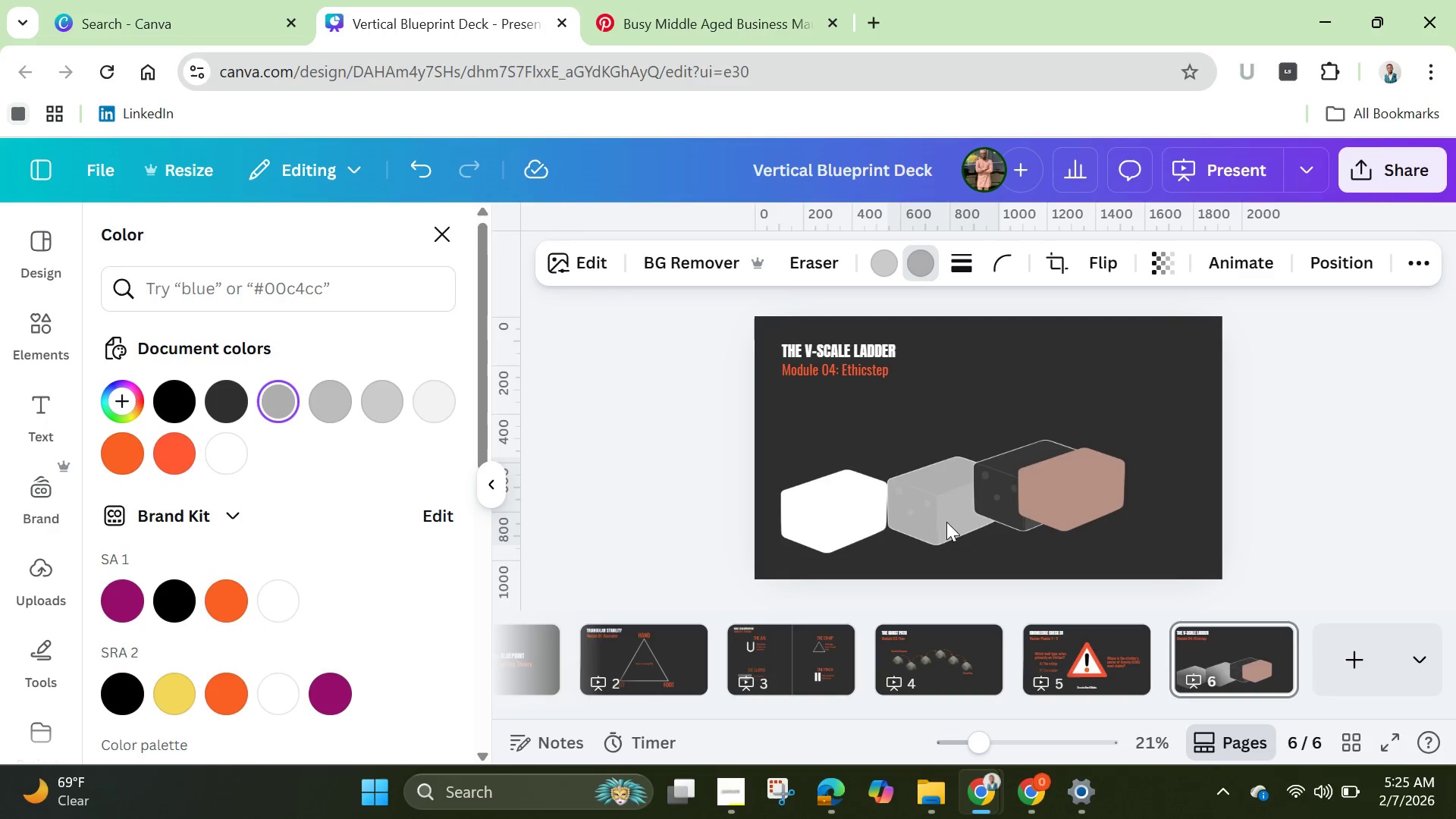 
key(ArrowLeft)
 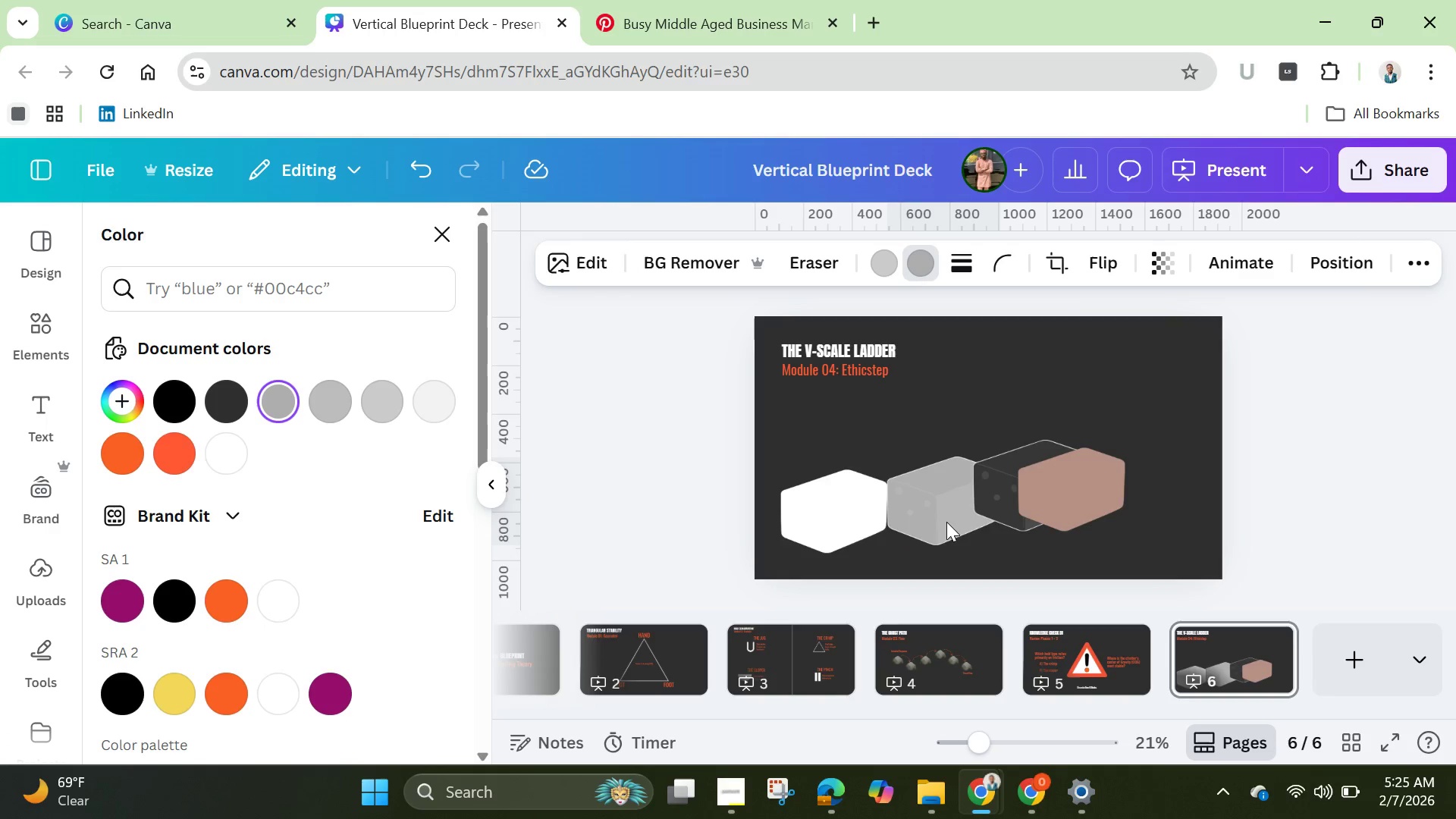 
key(ArrowLeft)
 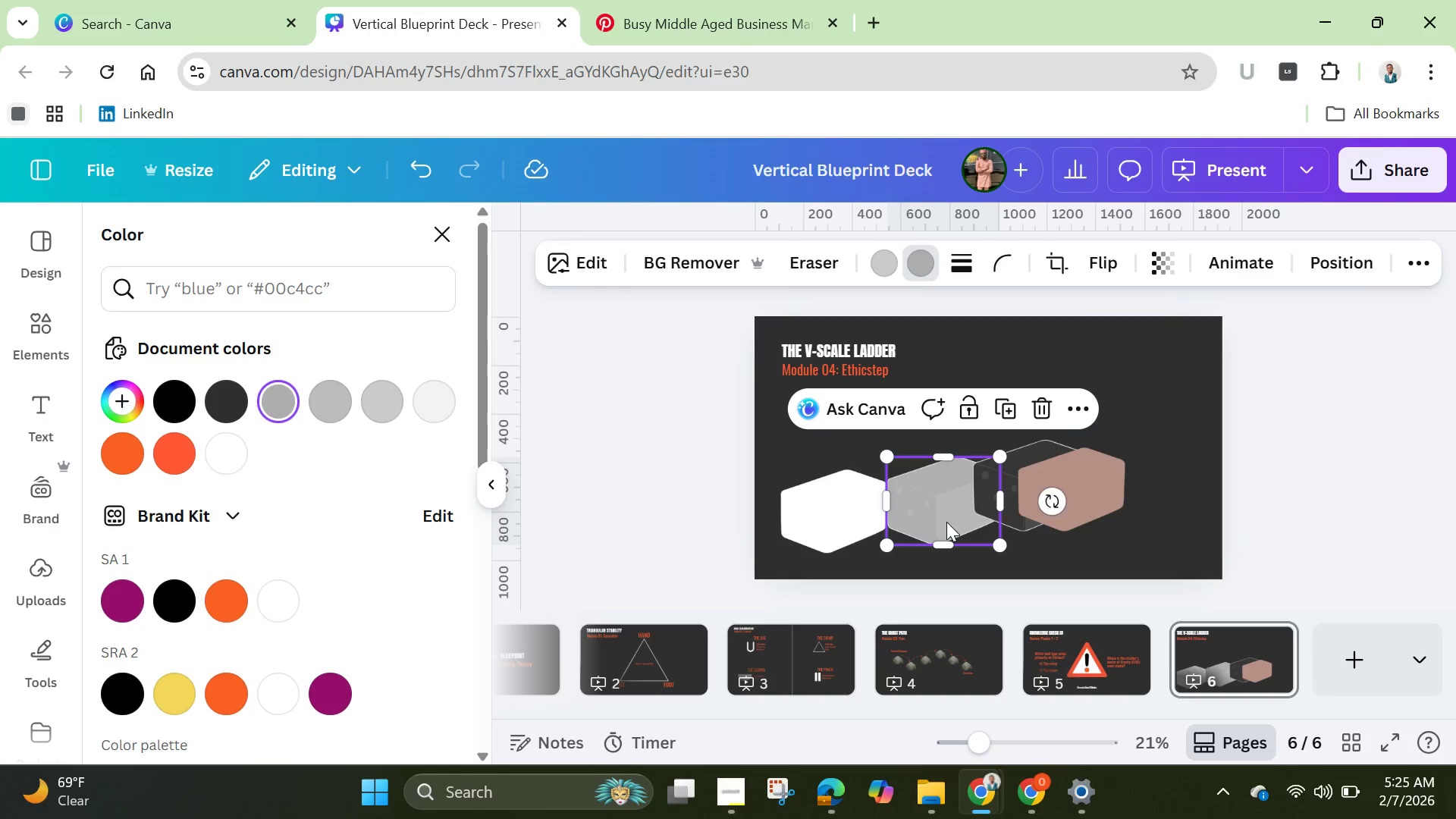 
key(ArrowDown)
 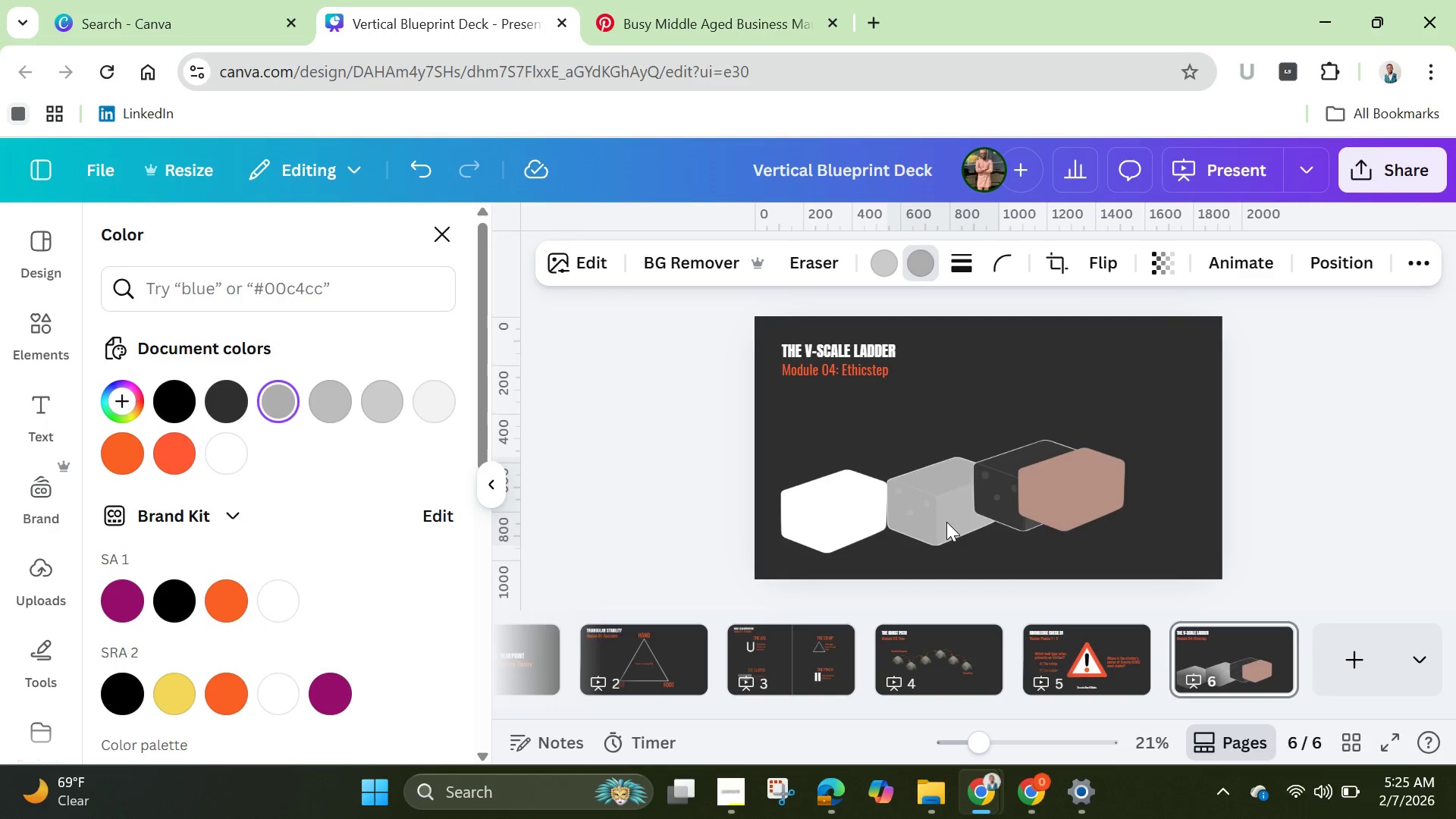 
key(ArrowDown)
 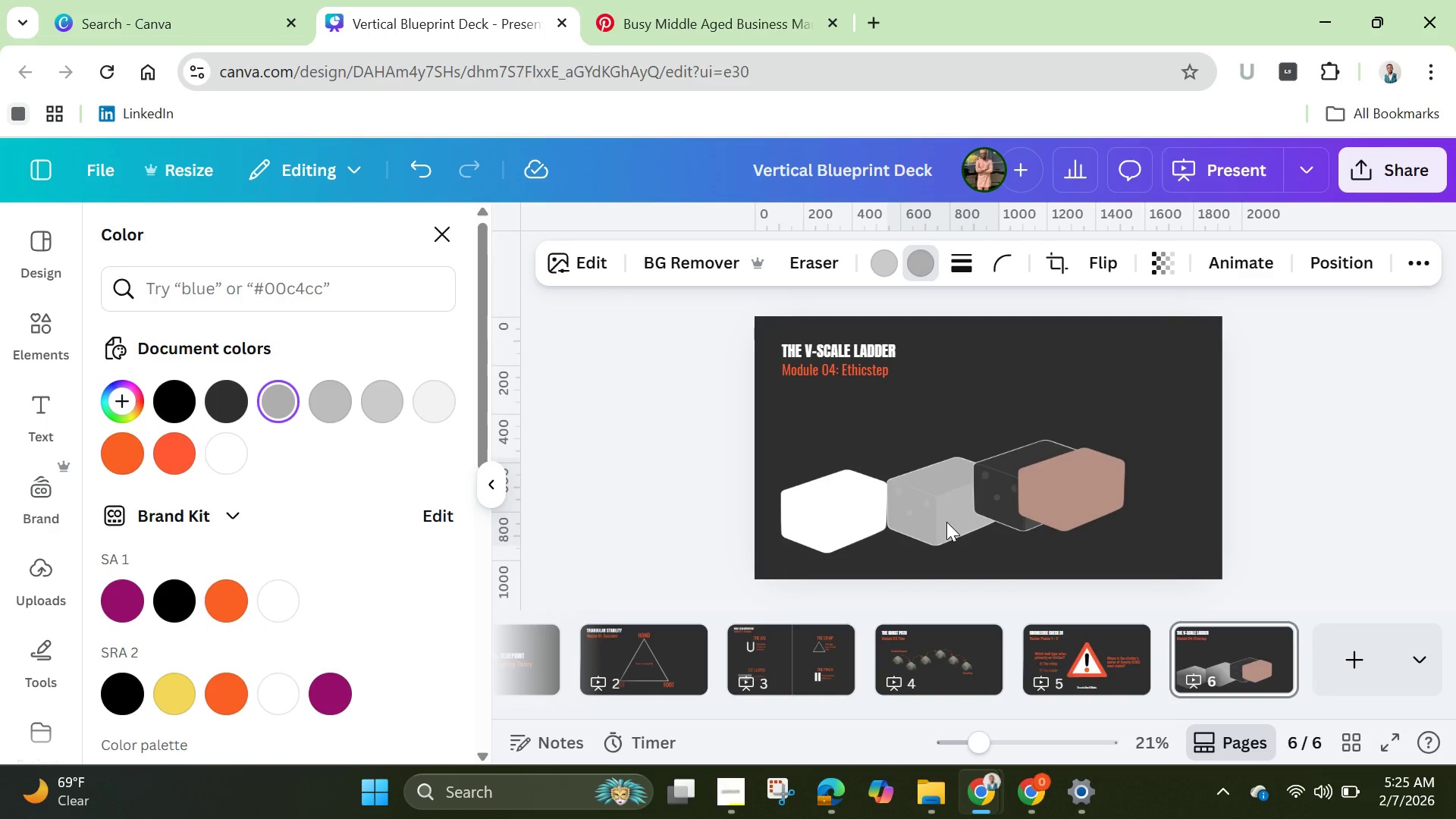 
hold_key(key=ArrowDown, duration=0.78)
 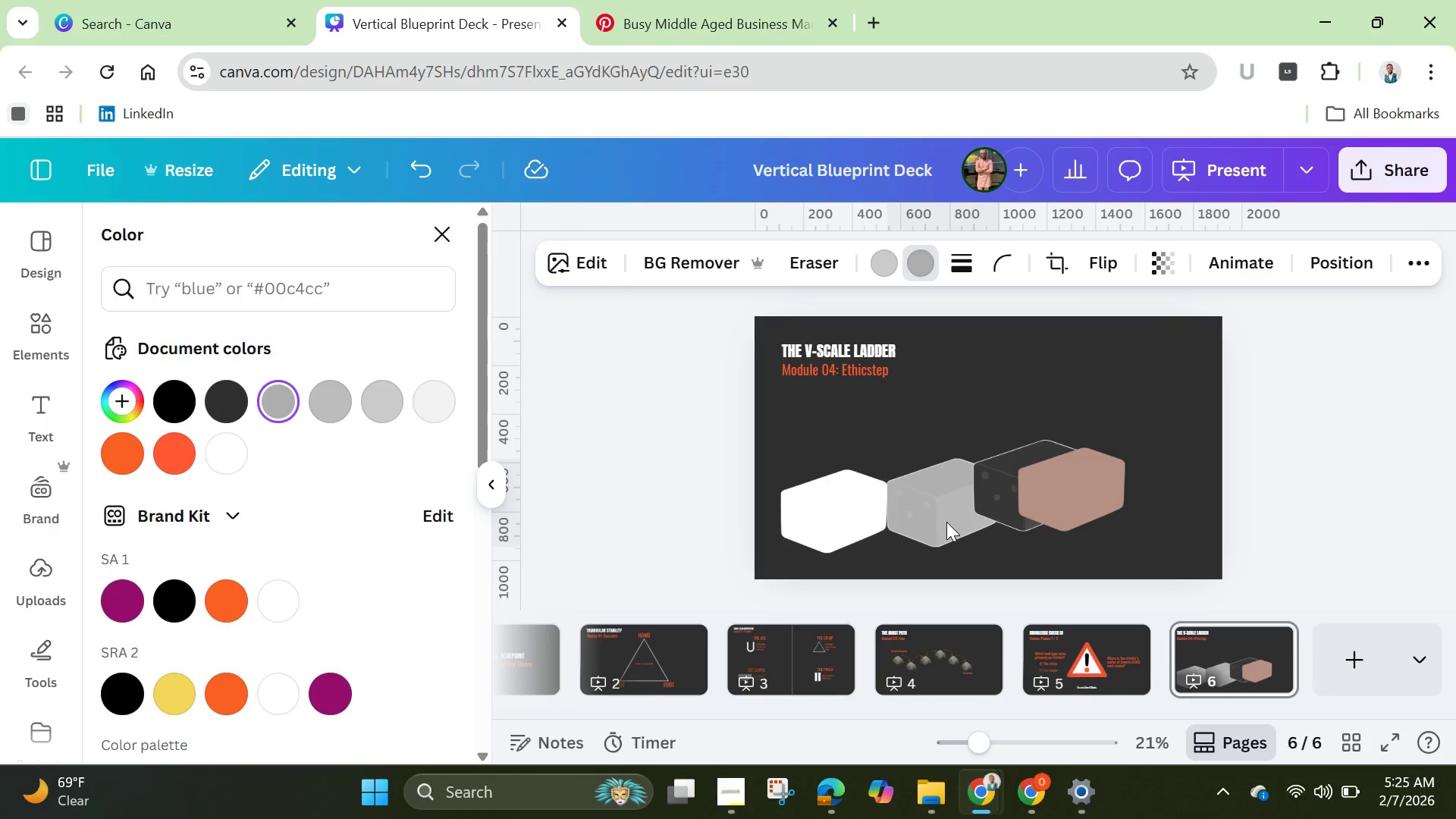 
hold_key(key=ArrowDown, duration=0.53)
 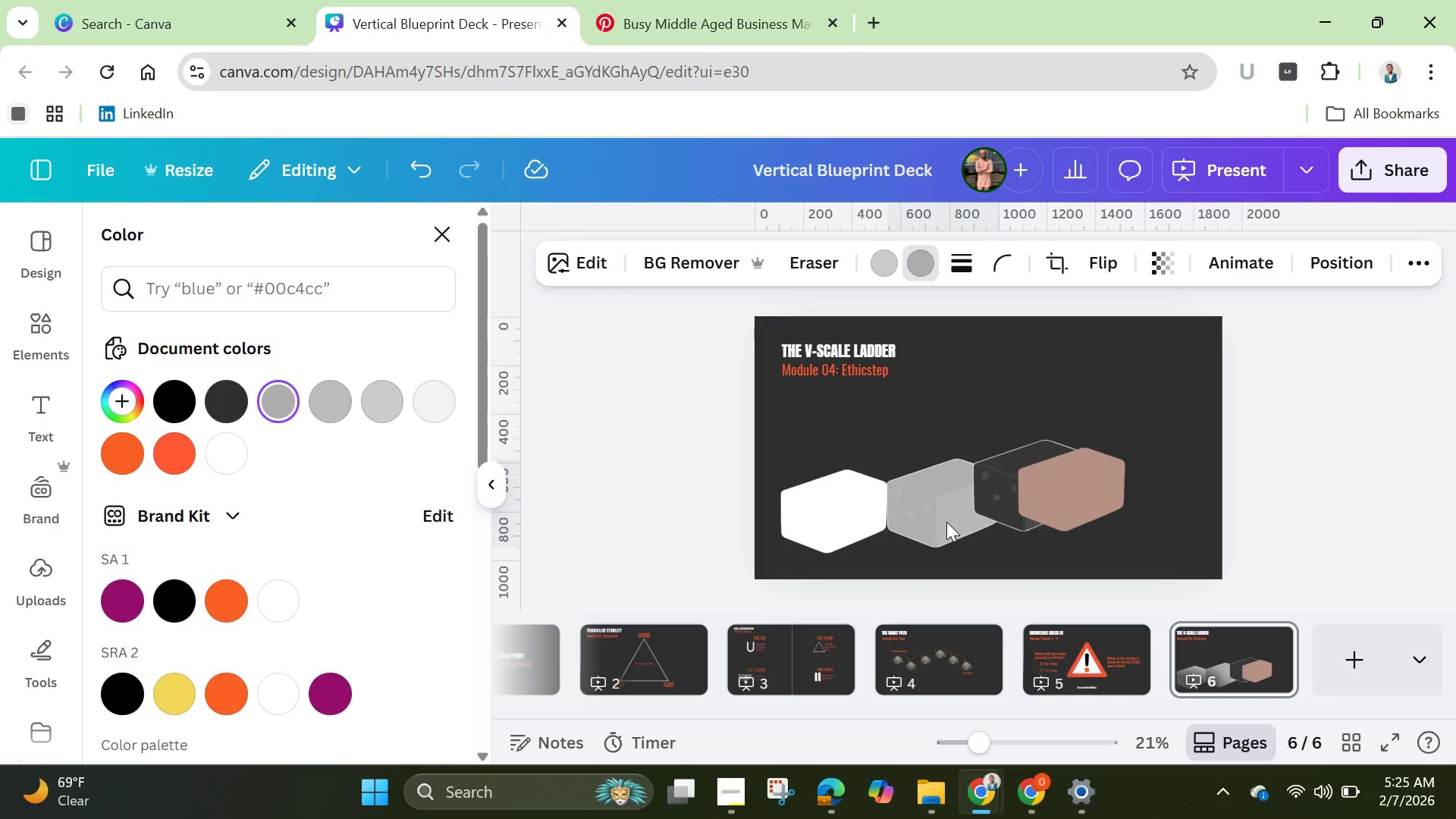 
key(ArrowDown)
 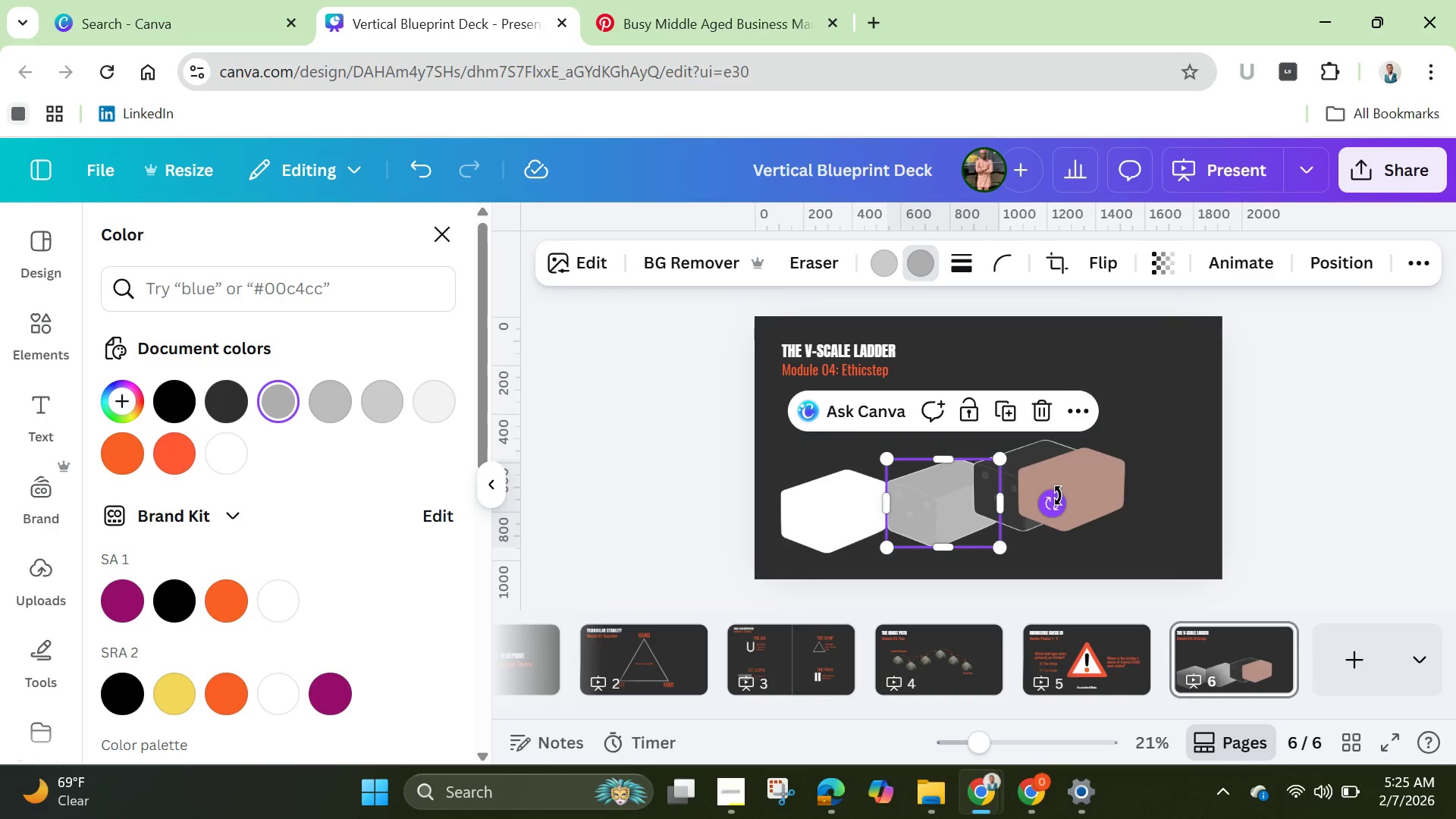 
left_click_drag(start_coordinate=[1053, 504], to_coordinate=[1048, 506])
 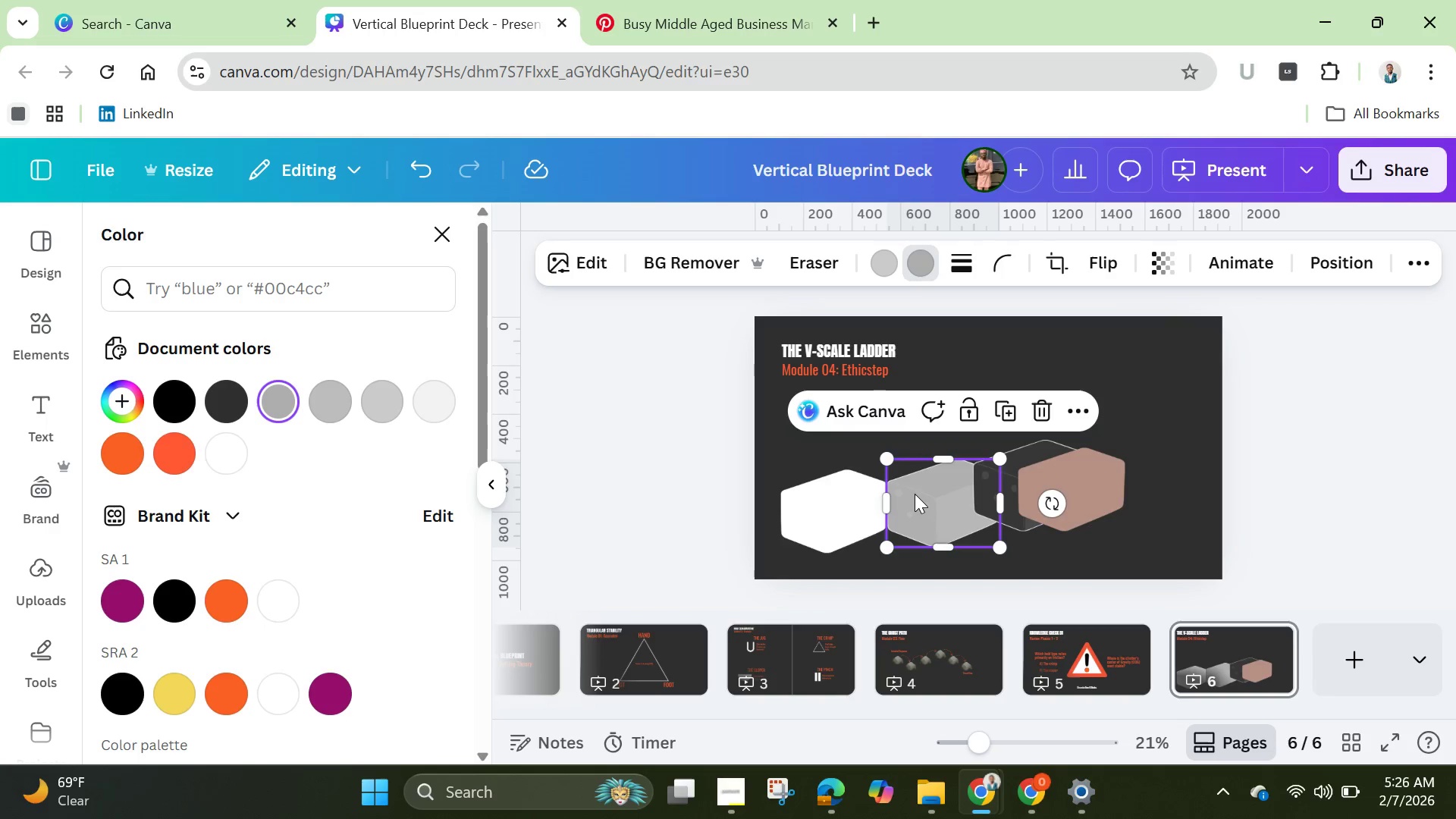 
left_click_drag(start_coordinate=[915, 494], to_coordinate=[878, 442])
 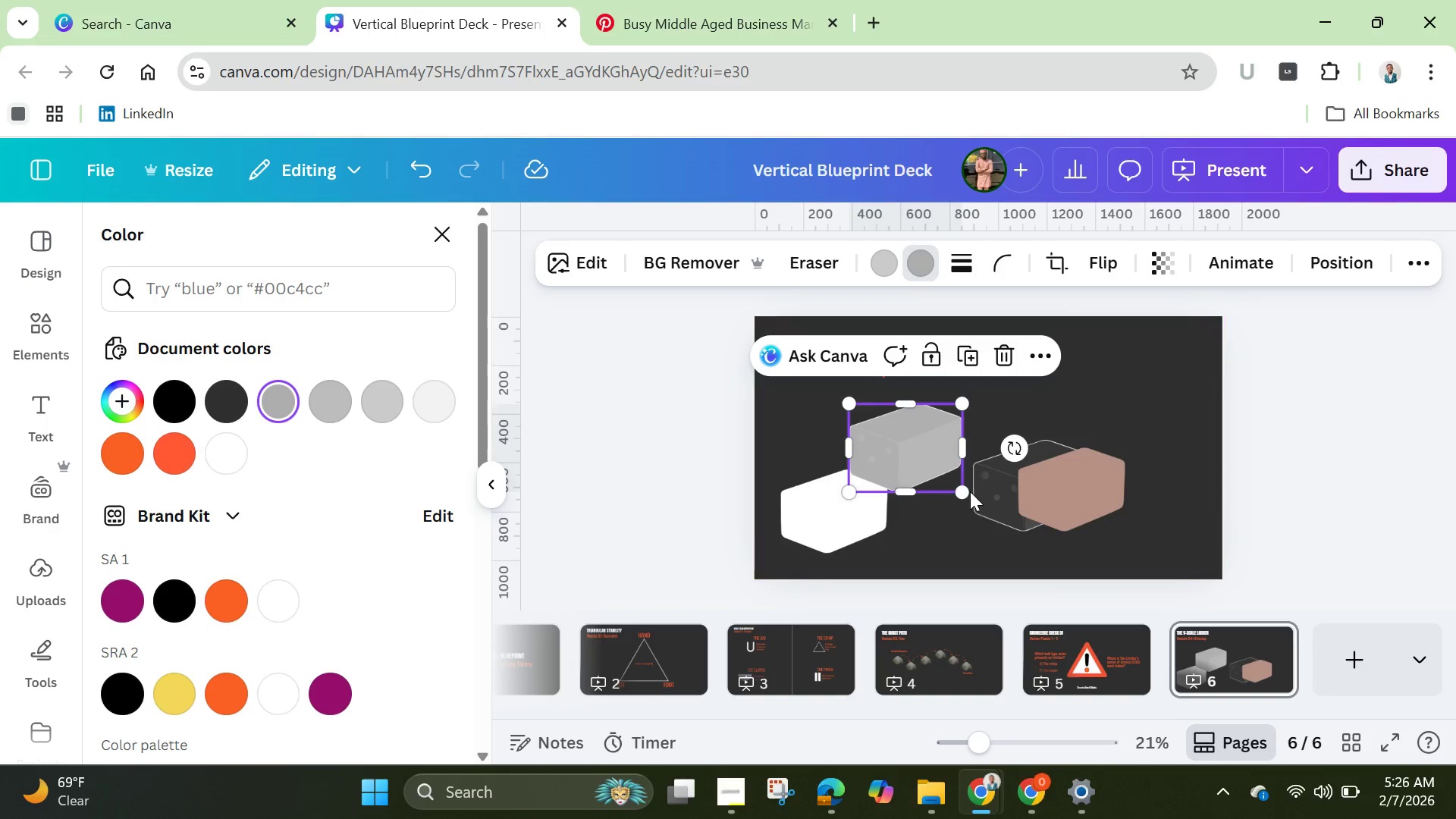 
left_click_drag(start_coordinate=[964, 489], to_coordinate=[948, 482])
 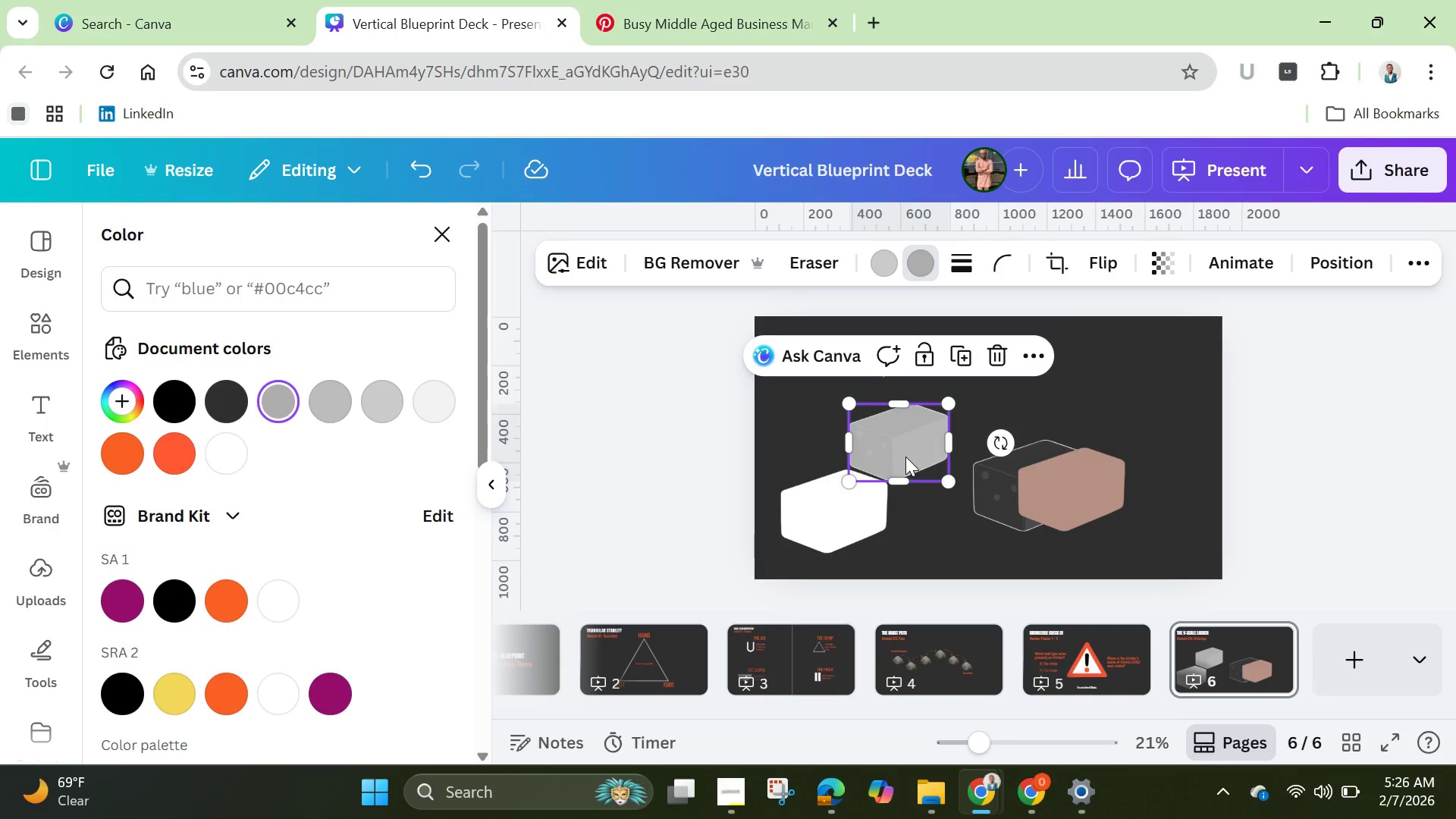 
left_click_drag(start_coordinate=[905, 457], to_coordinate=[902, 460])
 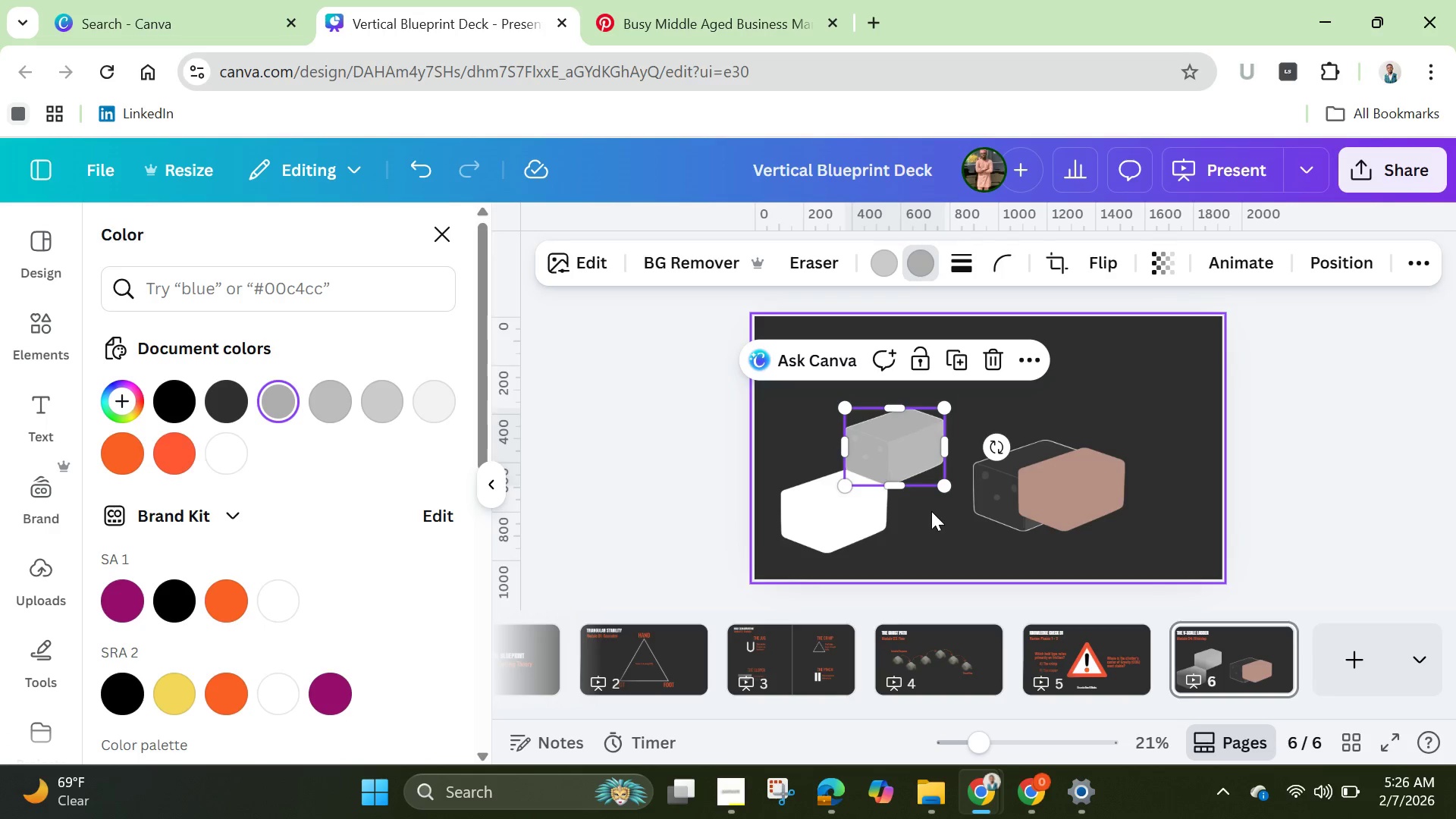 
left_click([935, 526])
 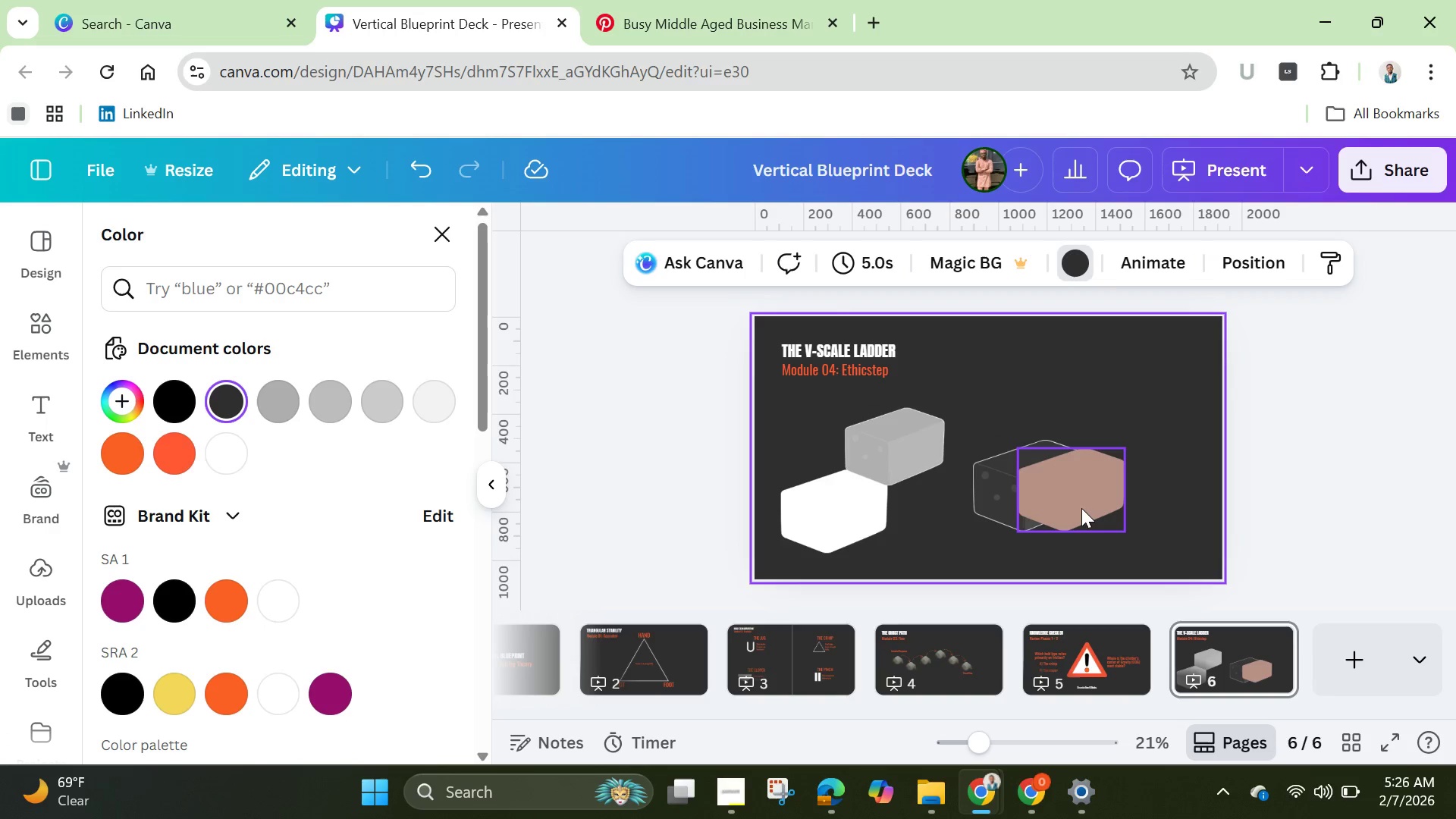 
left_click_drag(start_coordinate=[1081, 508], to_coordinate=[1175, 485])
 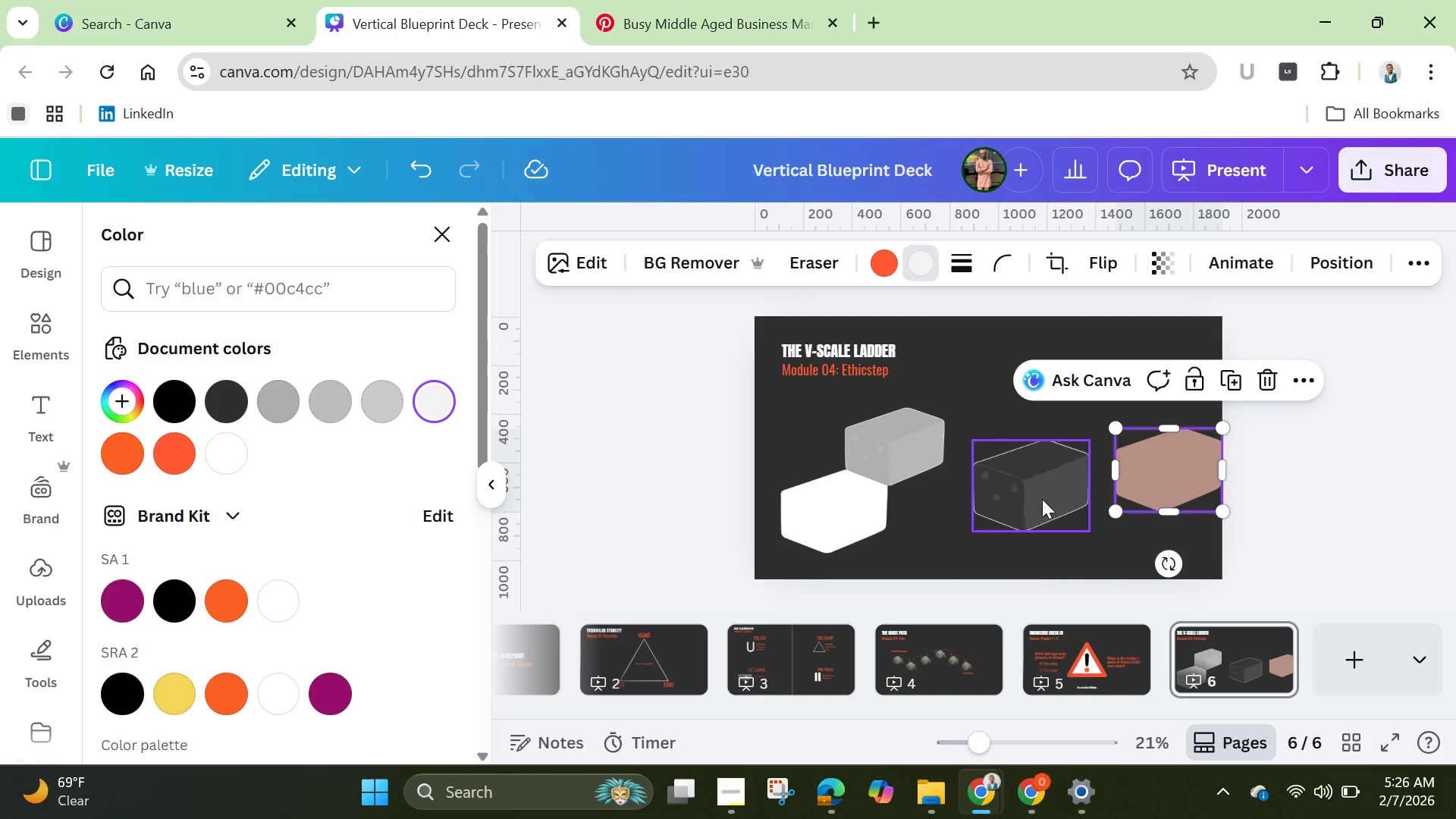 
left_click_drag(start_coordinate=[1042, 499], to_coordinate=[1003, 497])
 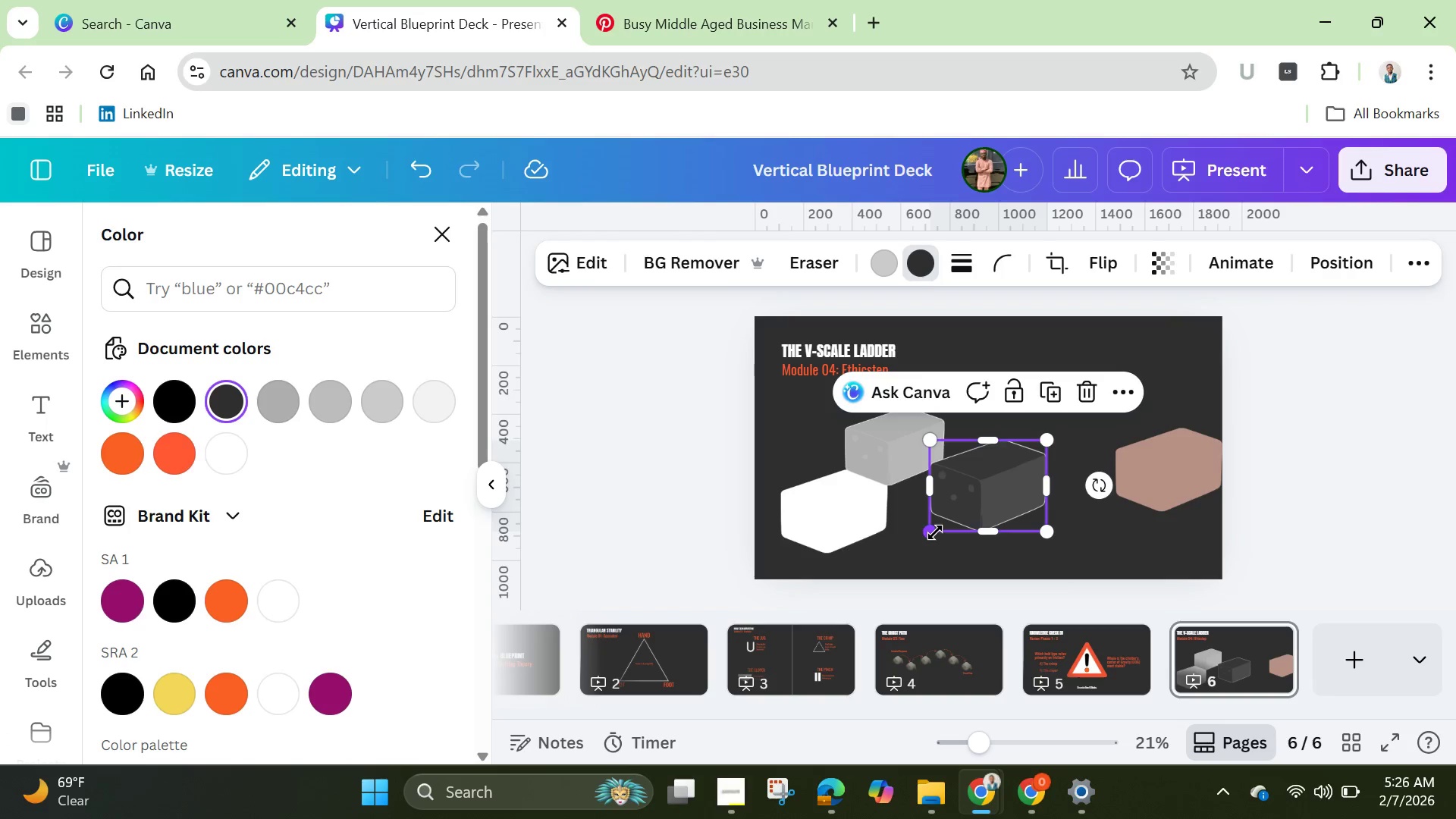 
left_click_drag(start_coordinate=[935, 532], to_coordinate=[952, 522])
 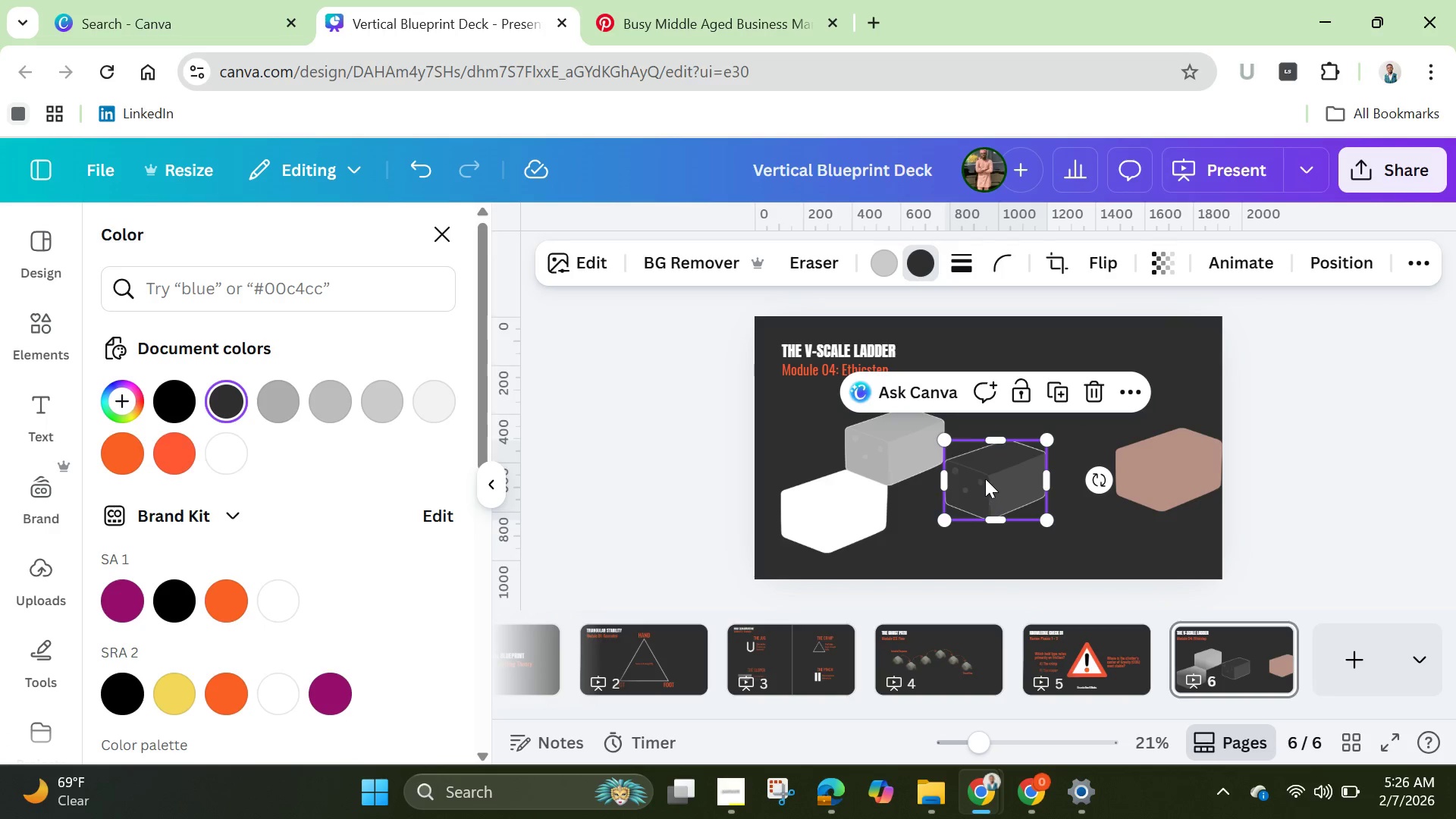 
left_click_drag(start_coordinate=[985, 479], to_coordinate=[977, 477])
 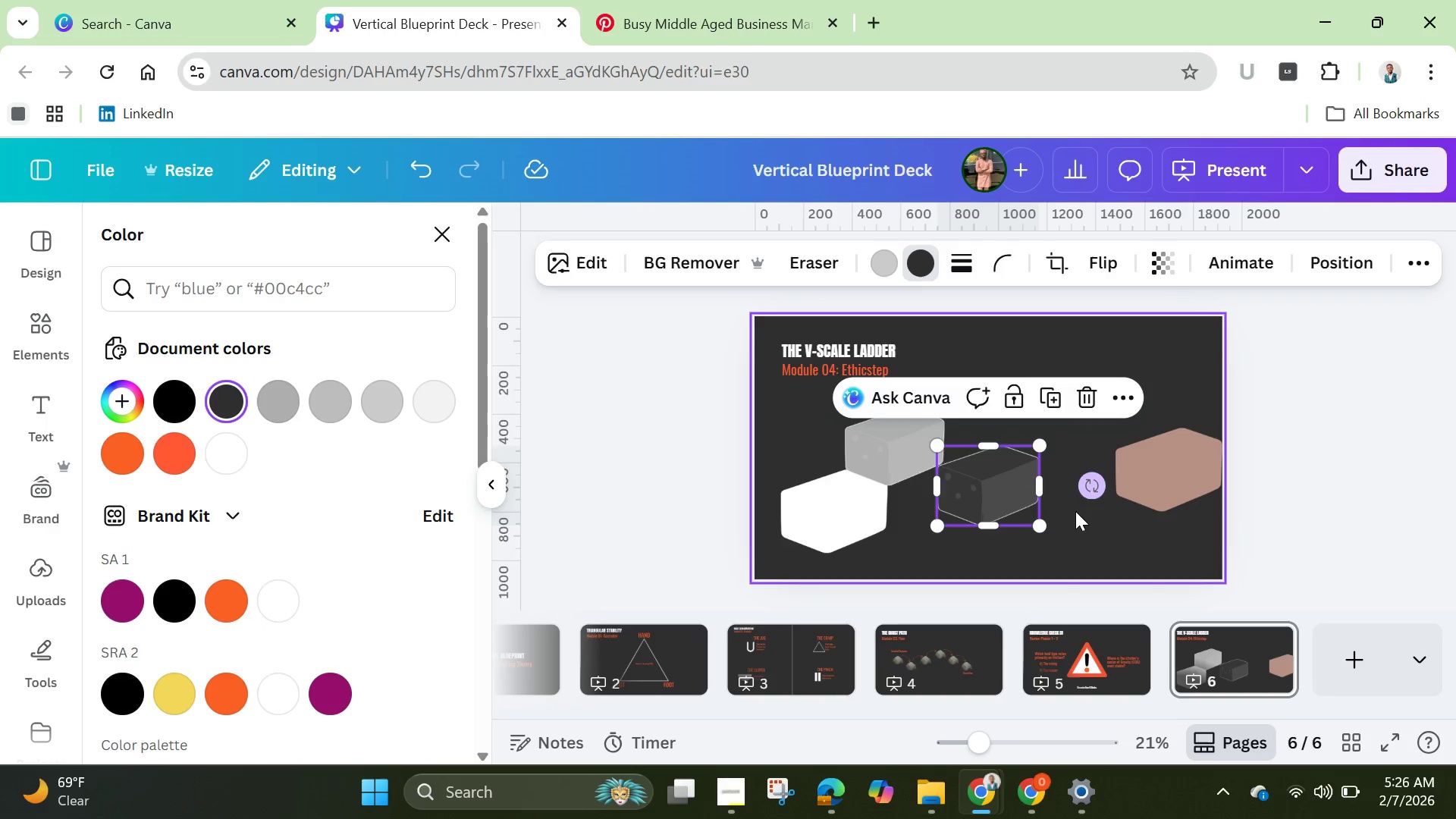 
left_click([1072, 516])
 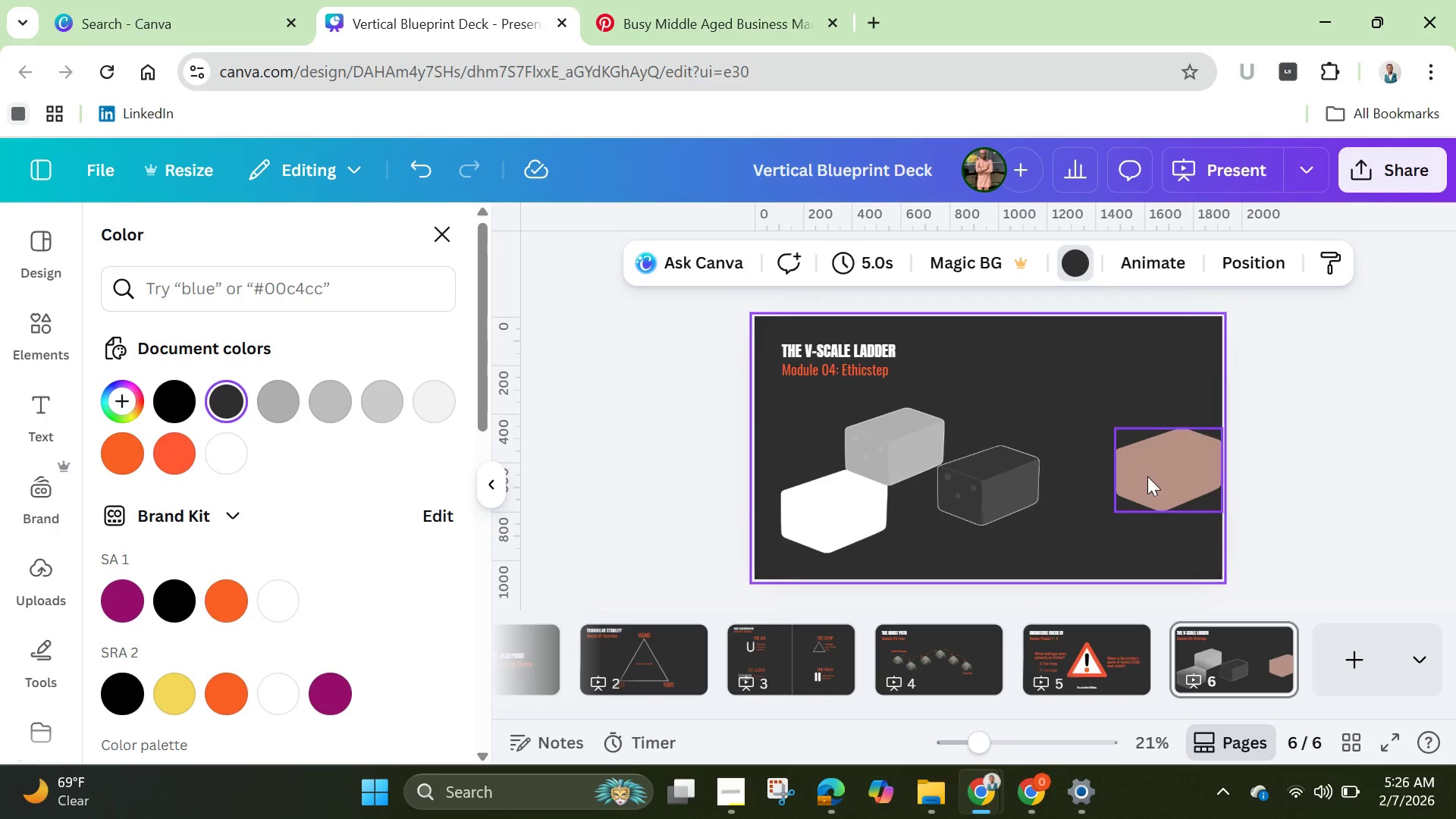 
left_click([1158, 470])
 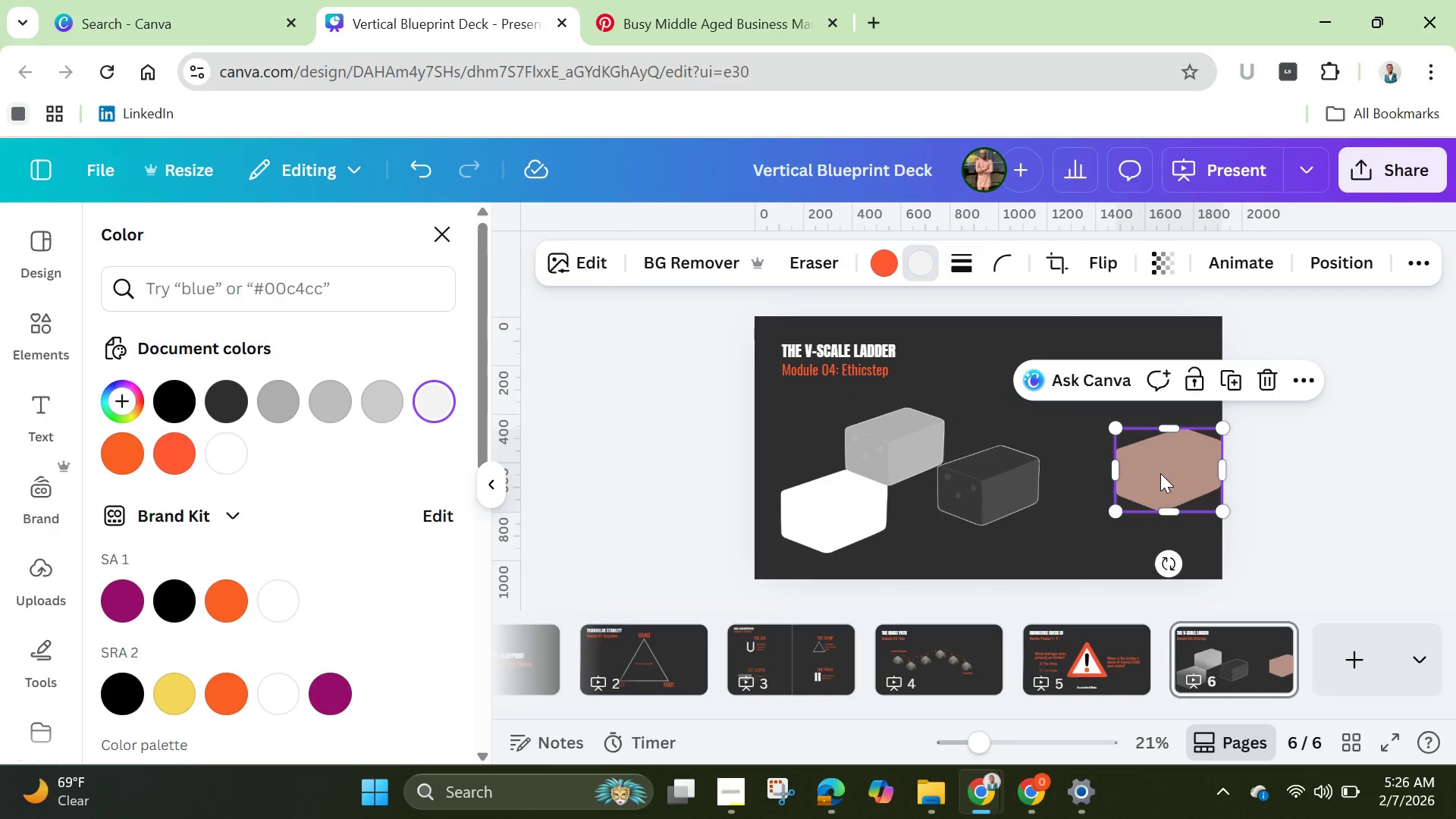 
left_click_drag(start_coordinate=[1160, 473], to_coordinate=[1058, 416])
 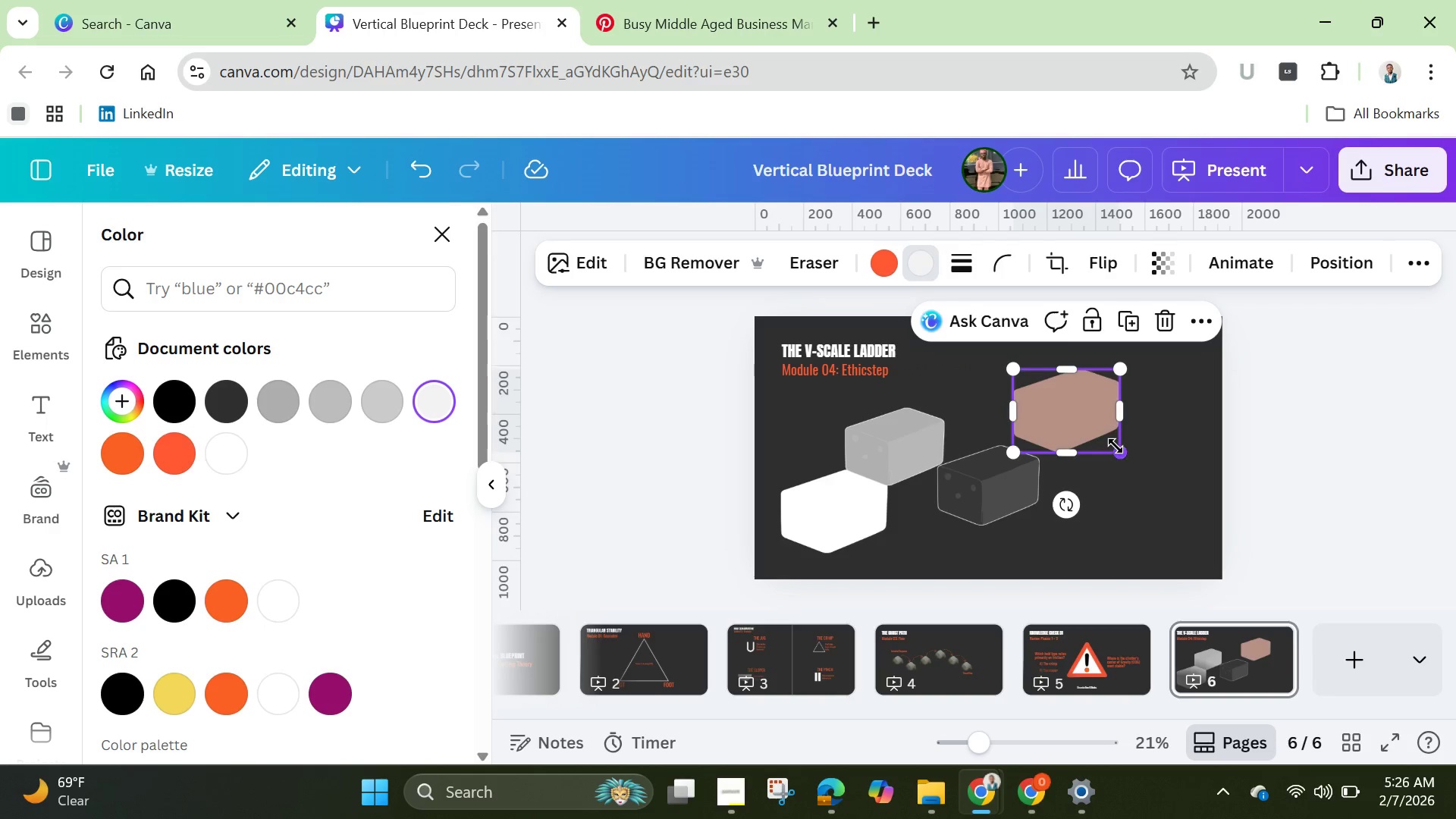 
left_click_drag(start_coordinate=[1116, 446], to_coordinate=[1090, 441])
 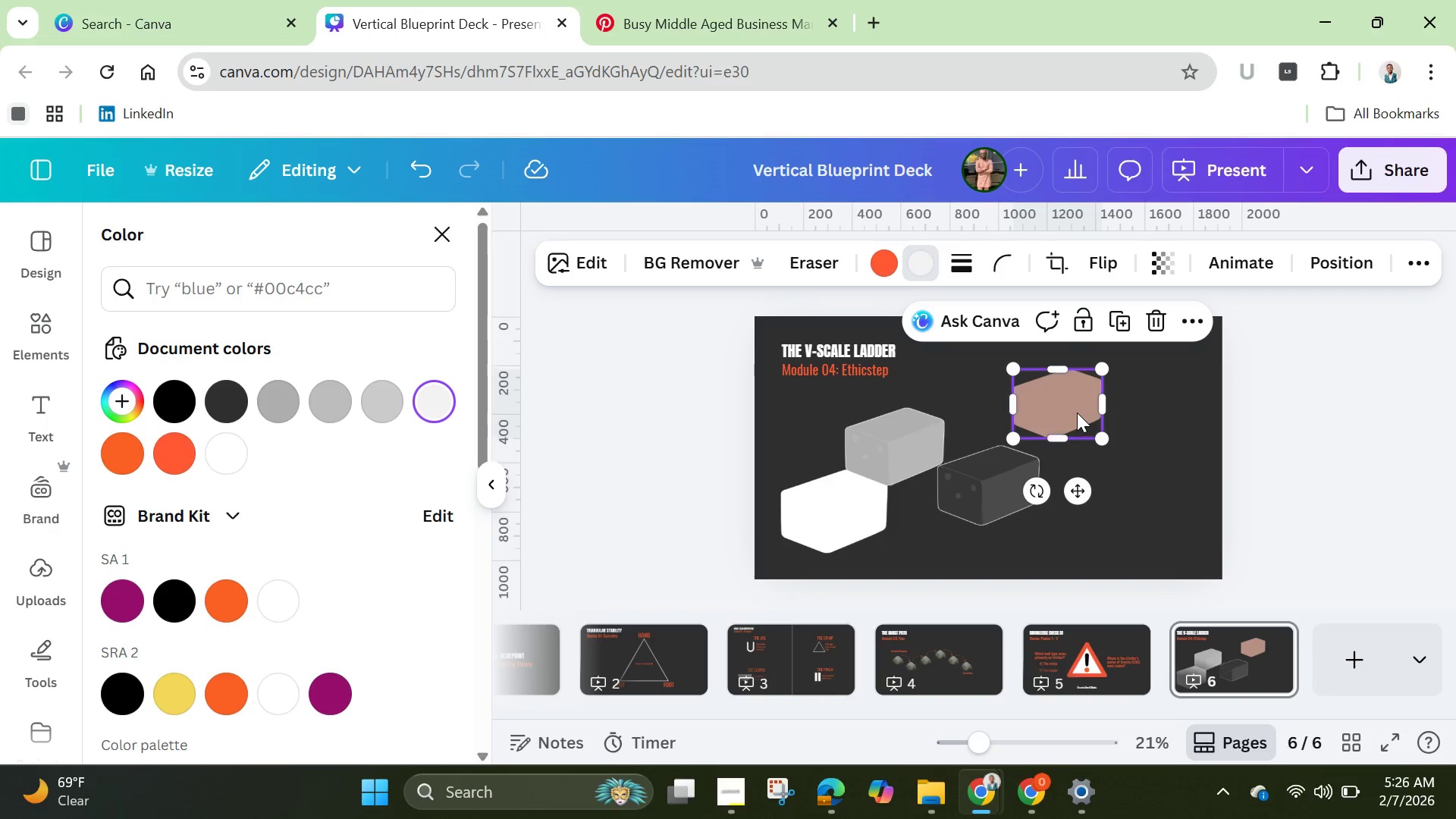 
left_click_drag(start_coordinate=[1077, 413], to_coordinate=[1065, 433])
 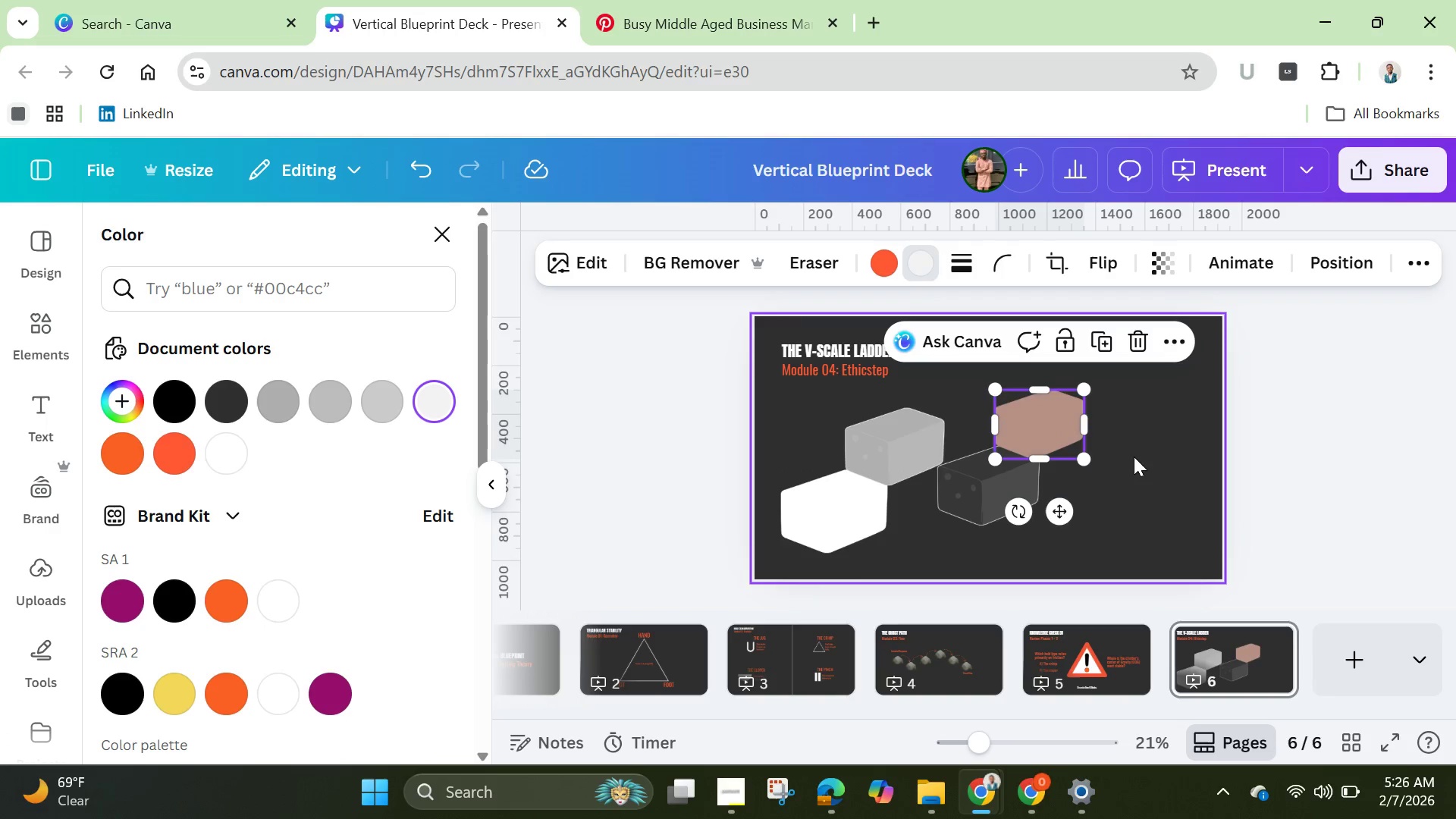 
left_click([1134, 457])
 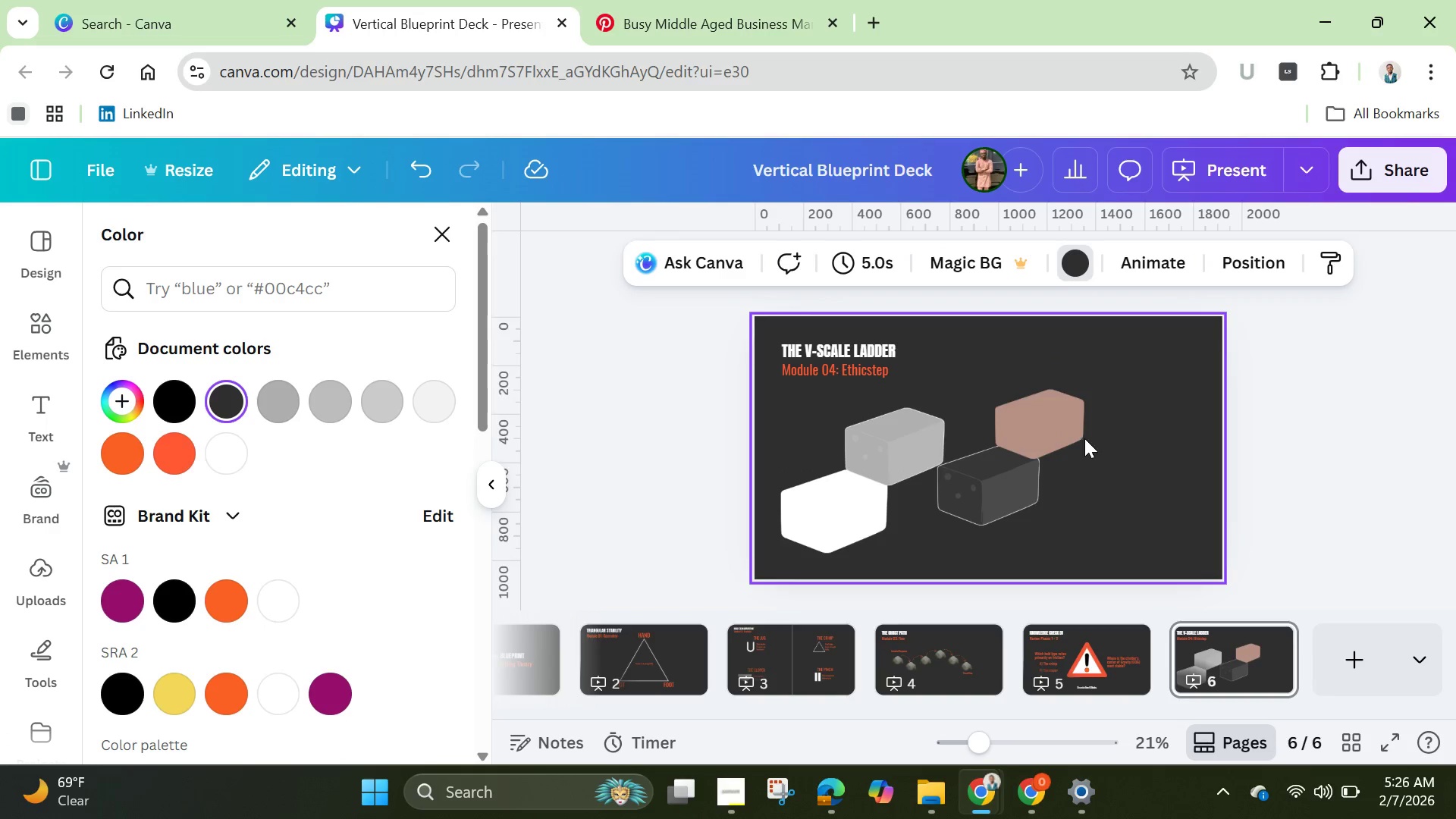 
left_click_drag(start_coordinate=[1042, 425], to_coordinate=[1049, 425])
 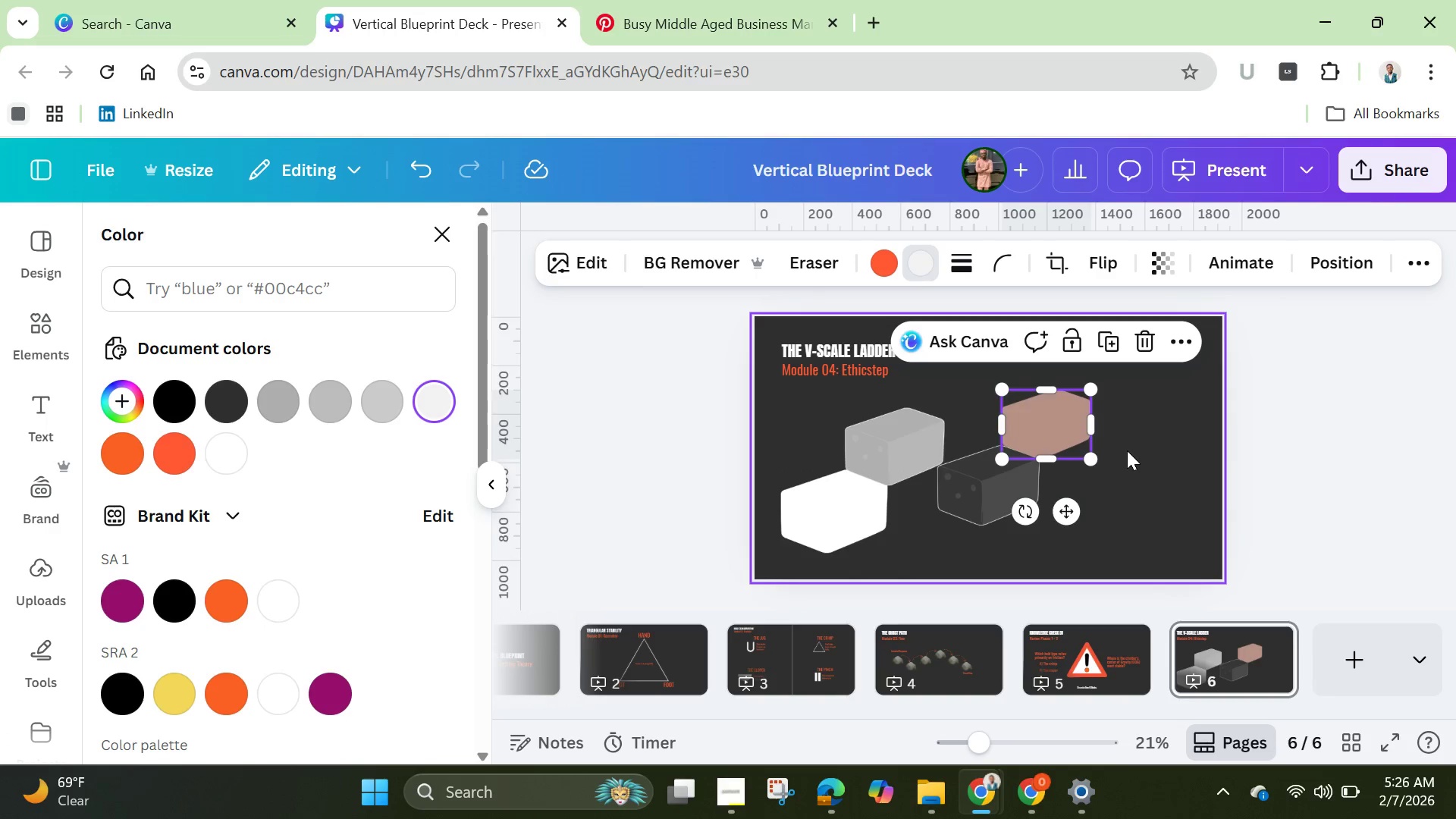 
left_click([1127, 450])
 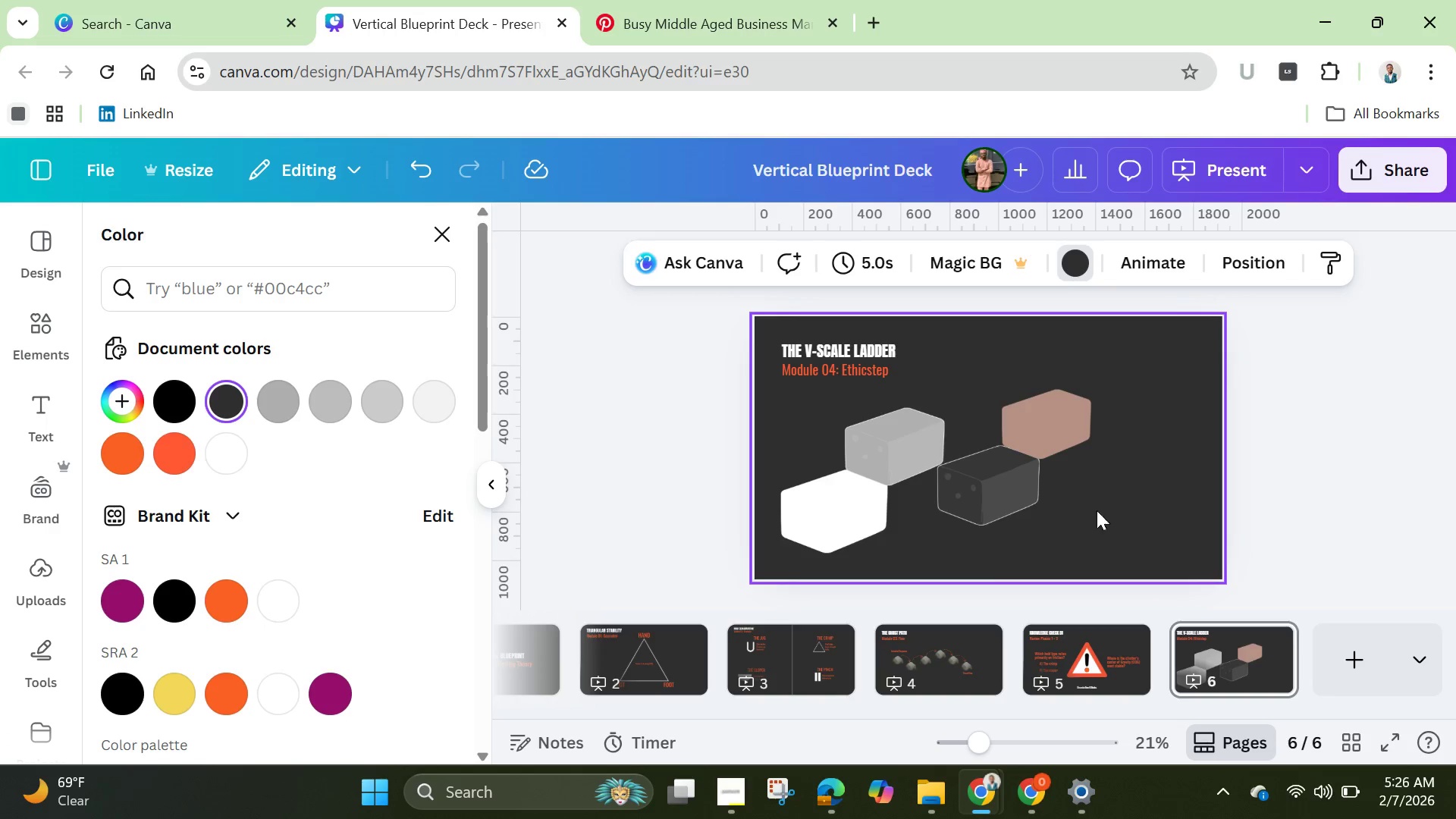 
left_click_drag(start_coordinate=[864, 552], to_coordinate=[1032, 513])
 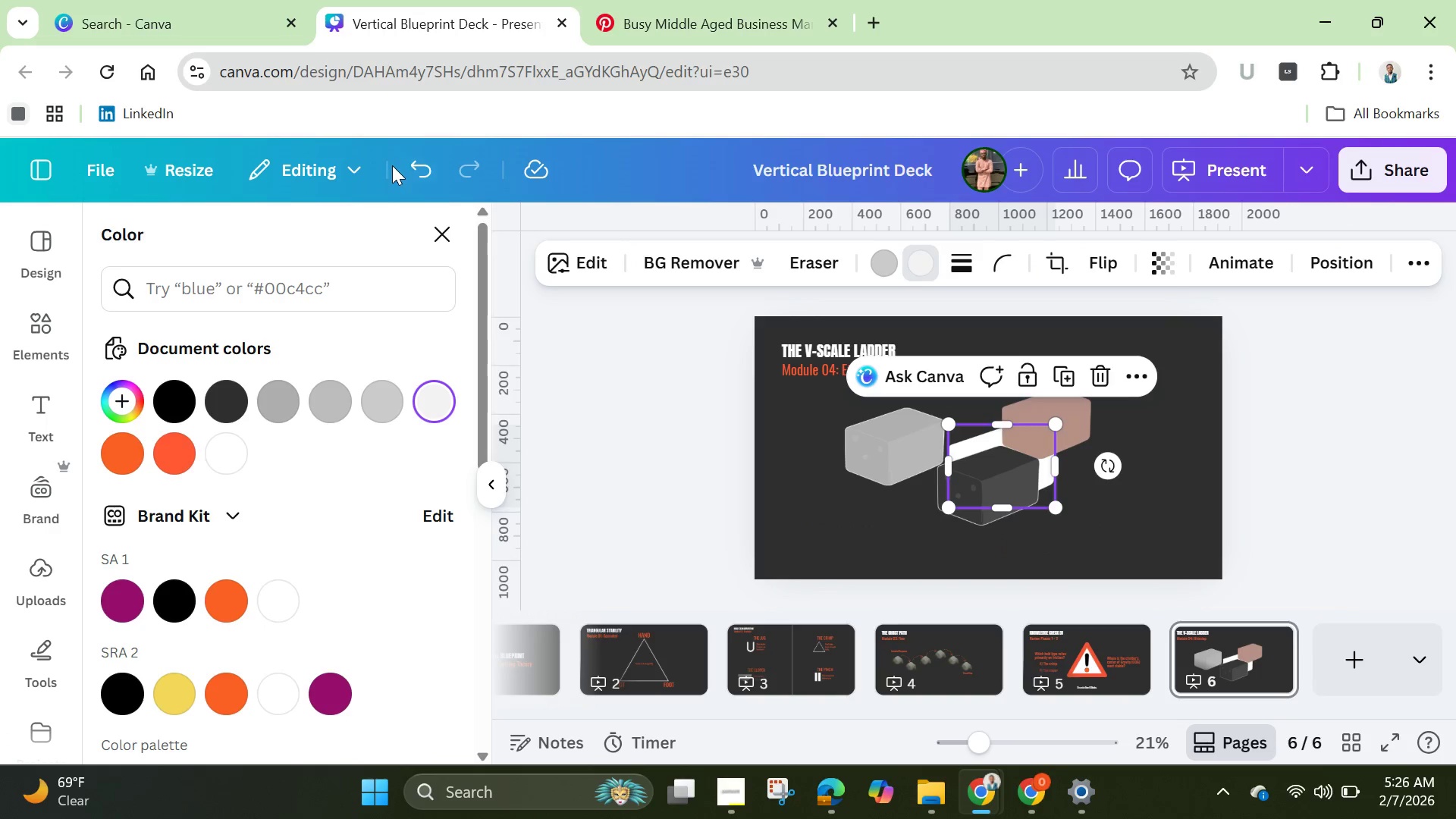 
left_click([418, 167])
 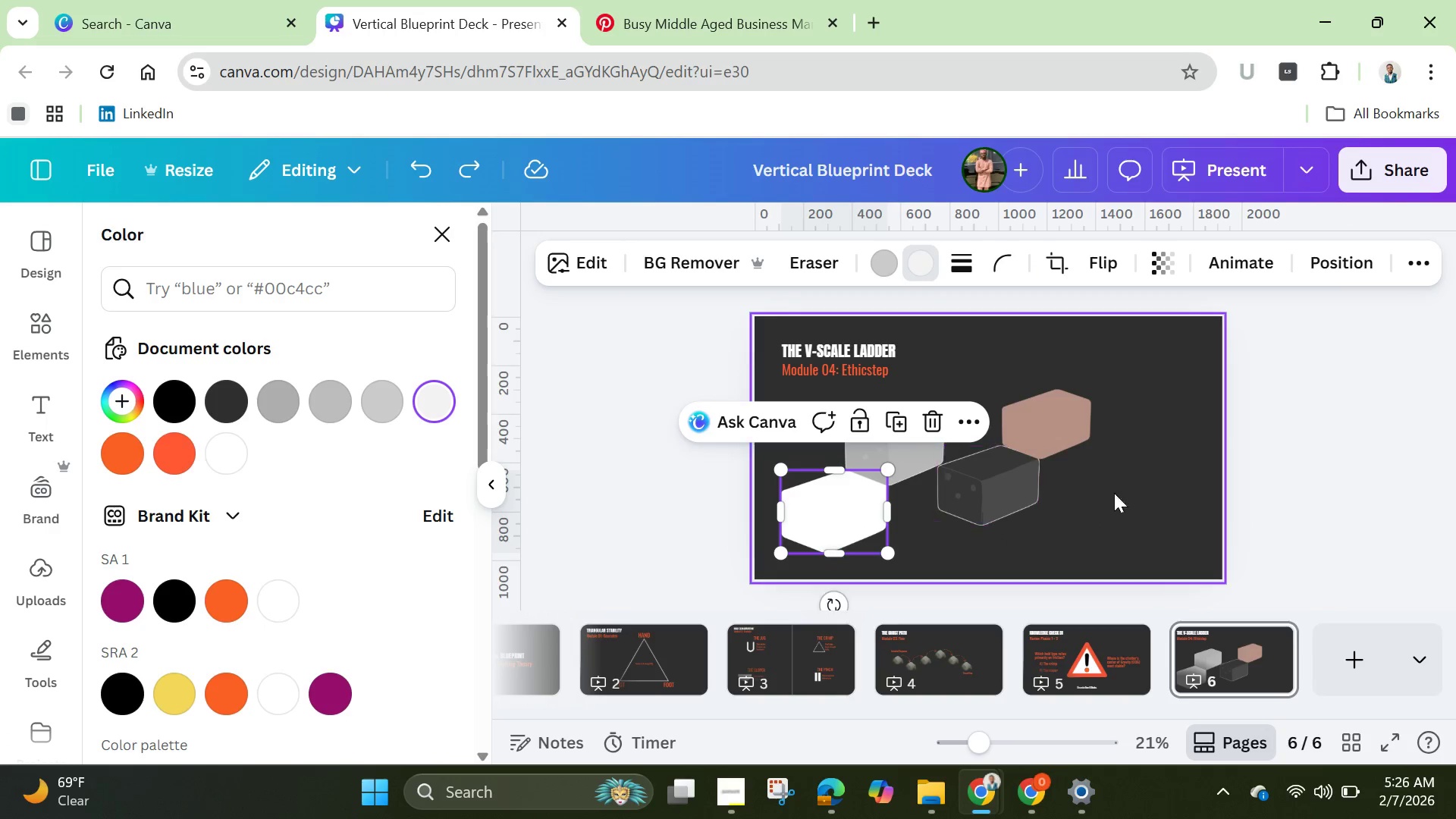 
left_click([1135, 489])
 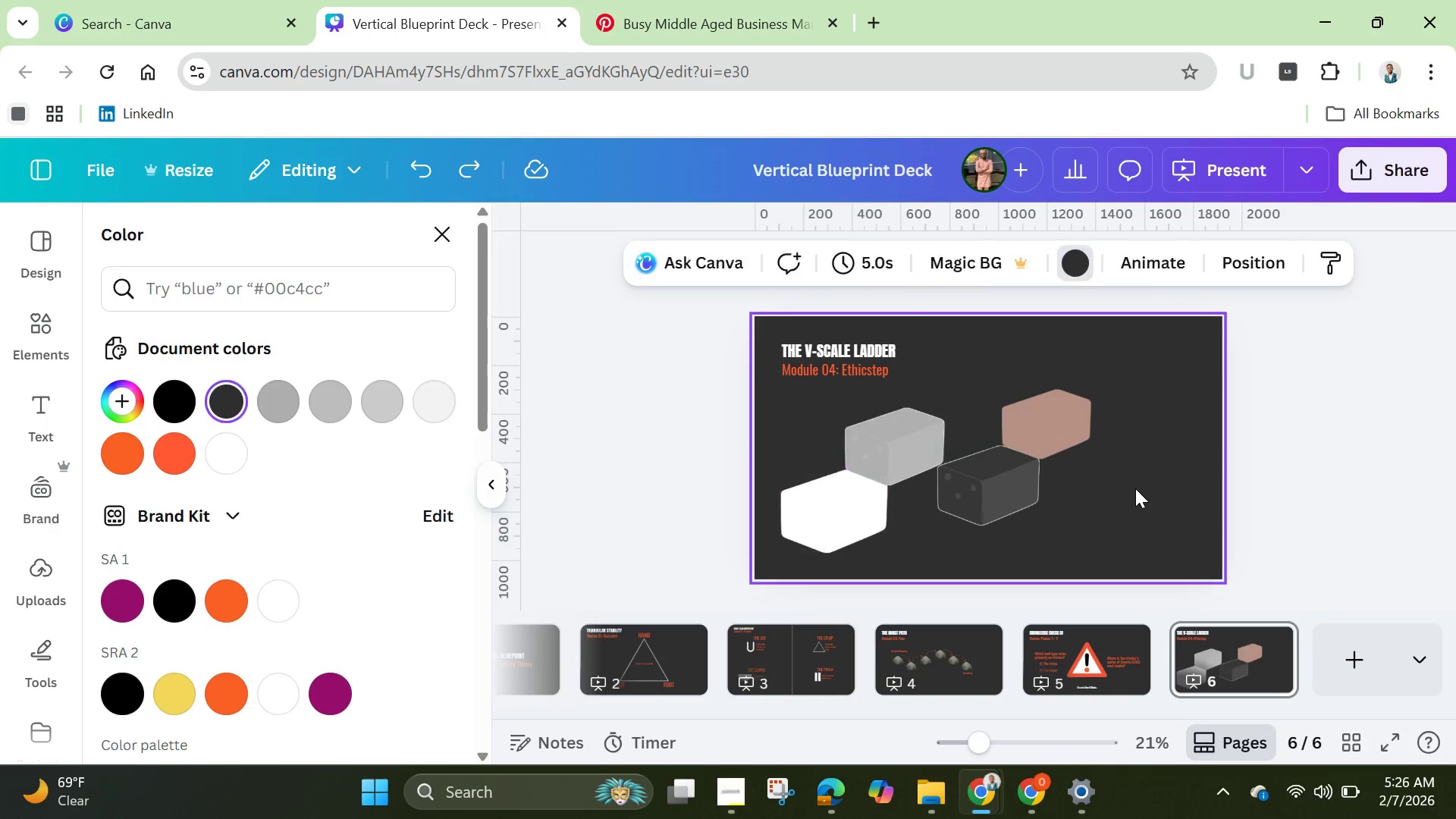 
left_click_drag(start_coordinate=[1135, 487], to_coordinate=[874, 418])
 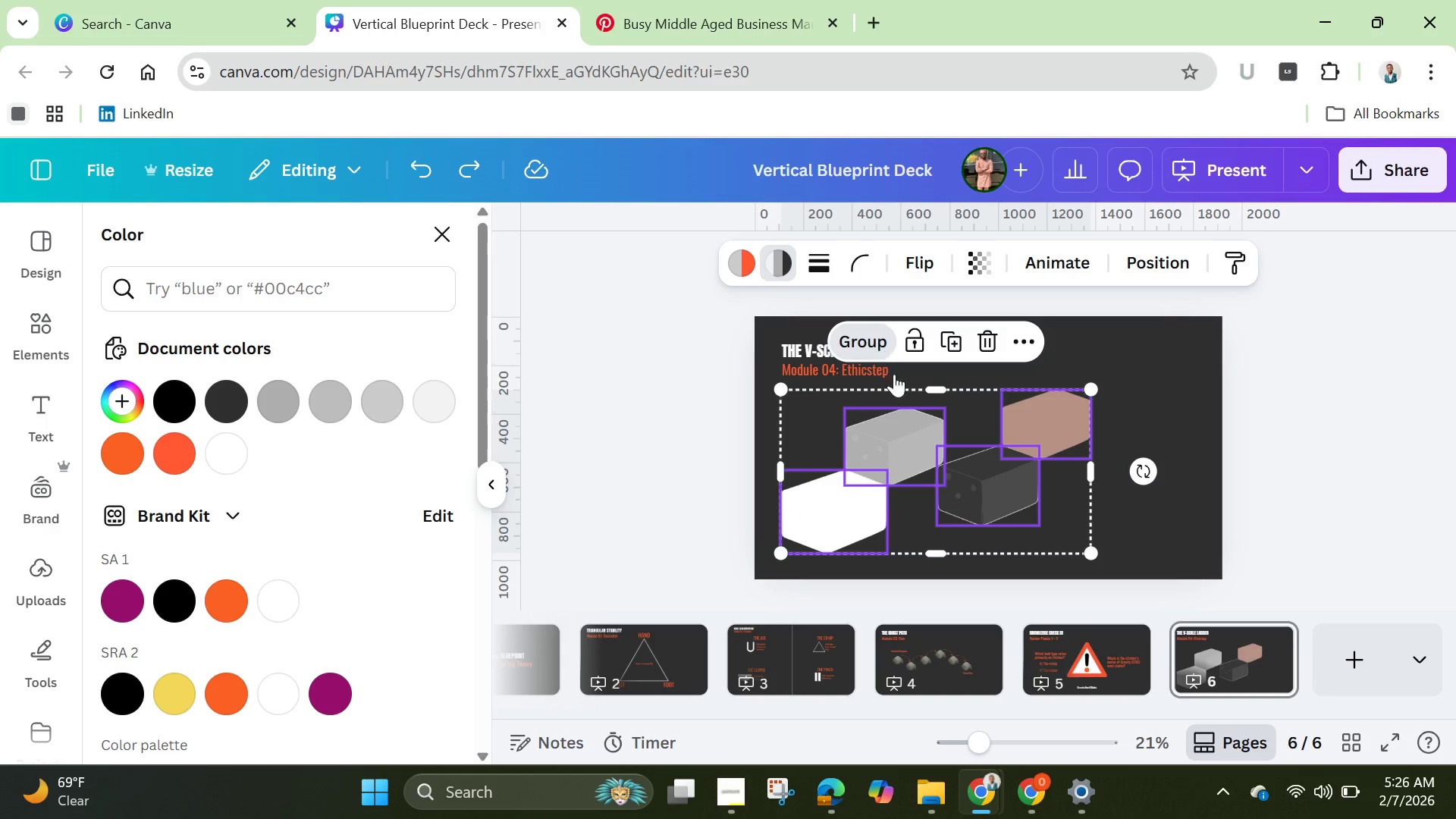 
left_click_drag(start_coordinate=[916, 472], to_coordinate=[965, 459])
 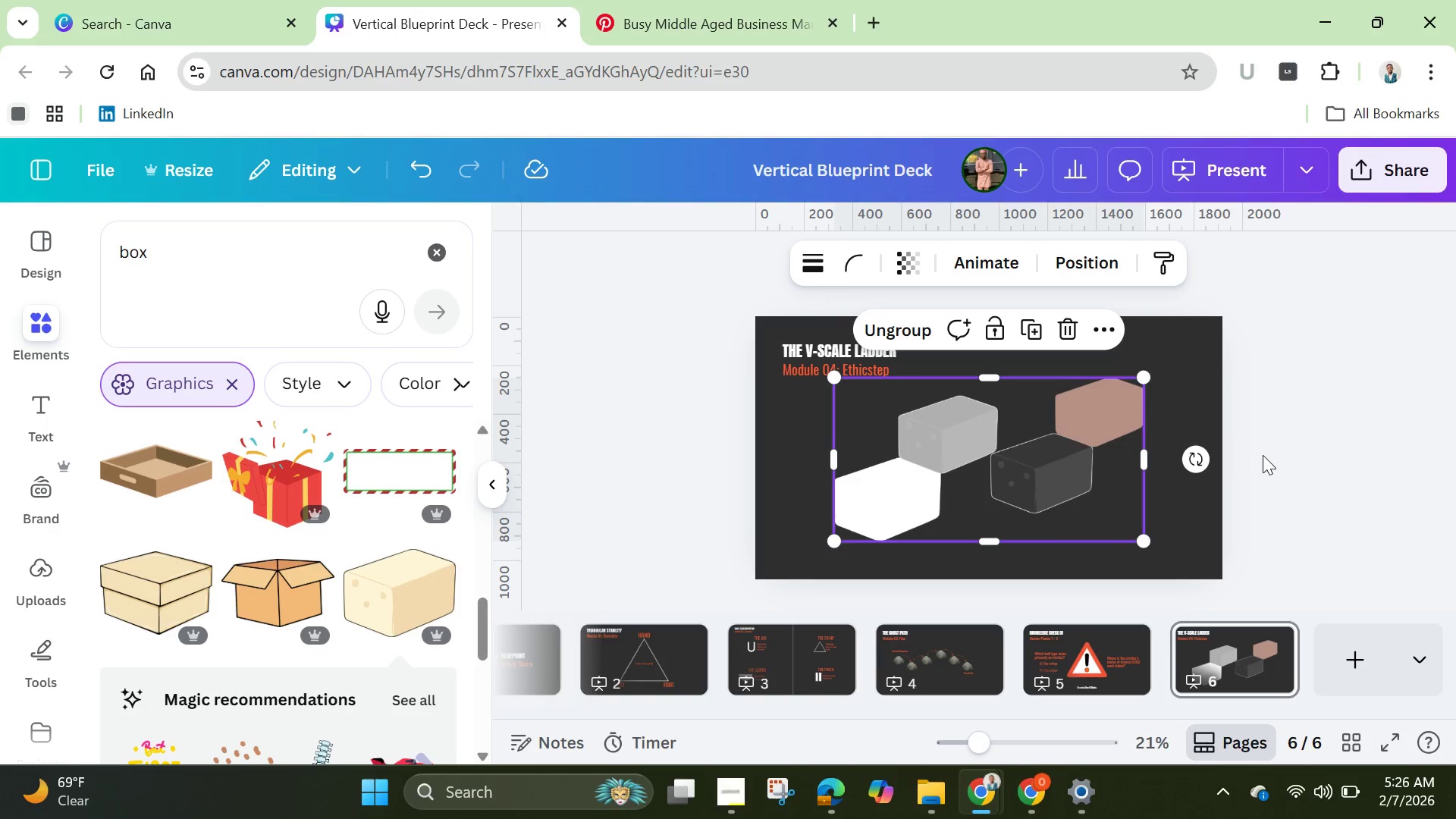 
left_click([1265, 455])
 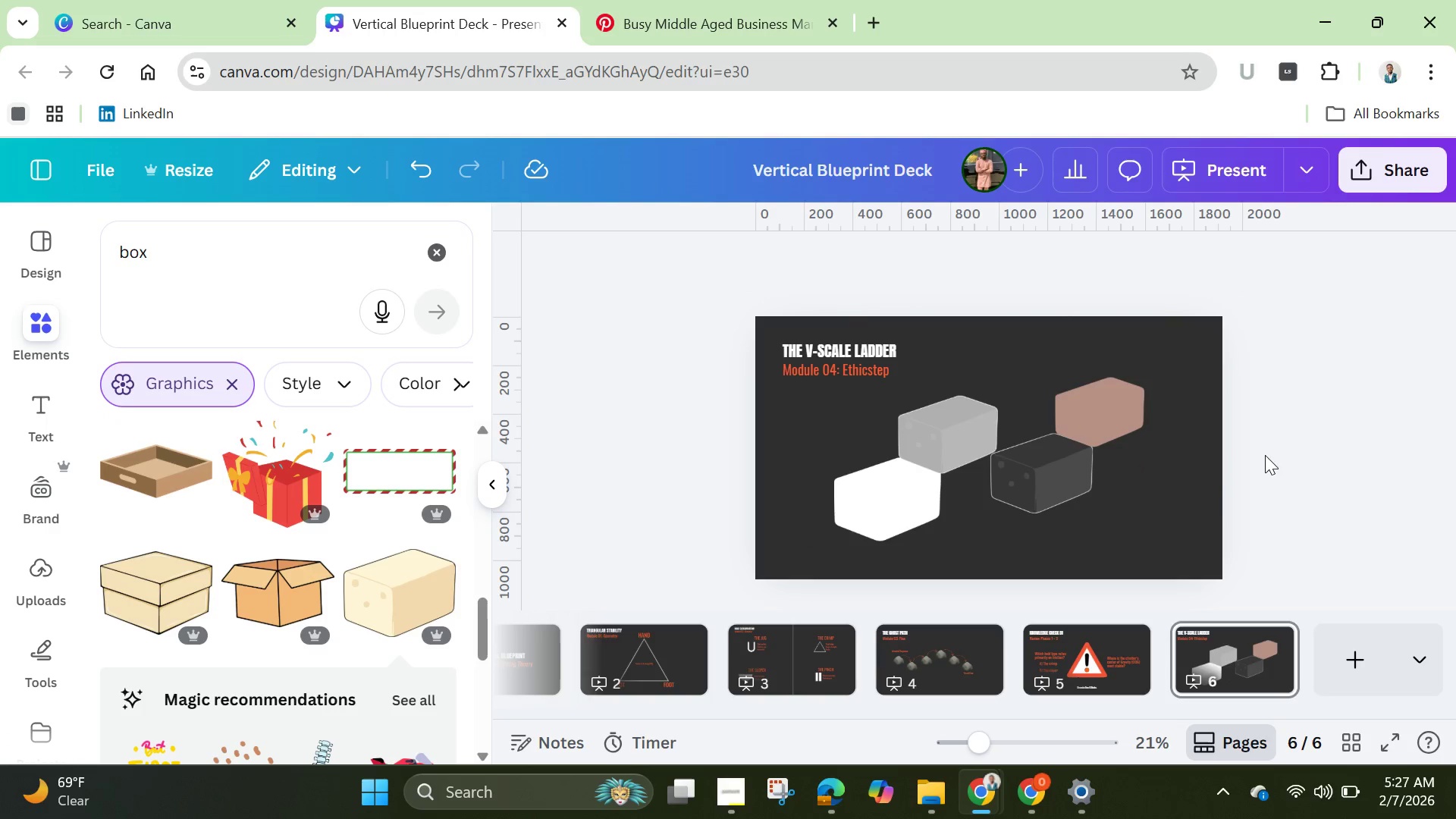 
left_click([1043, 476])
 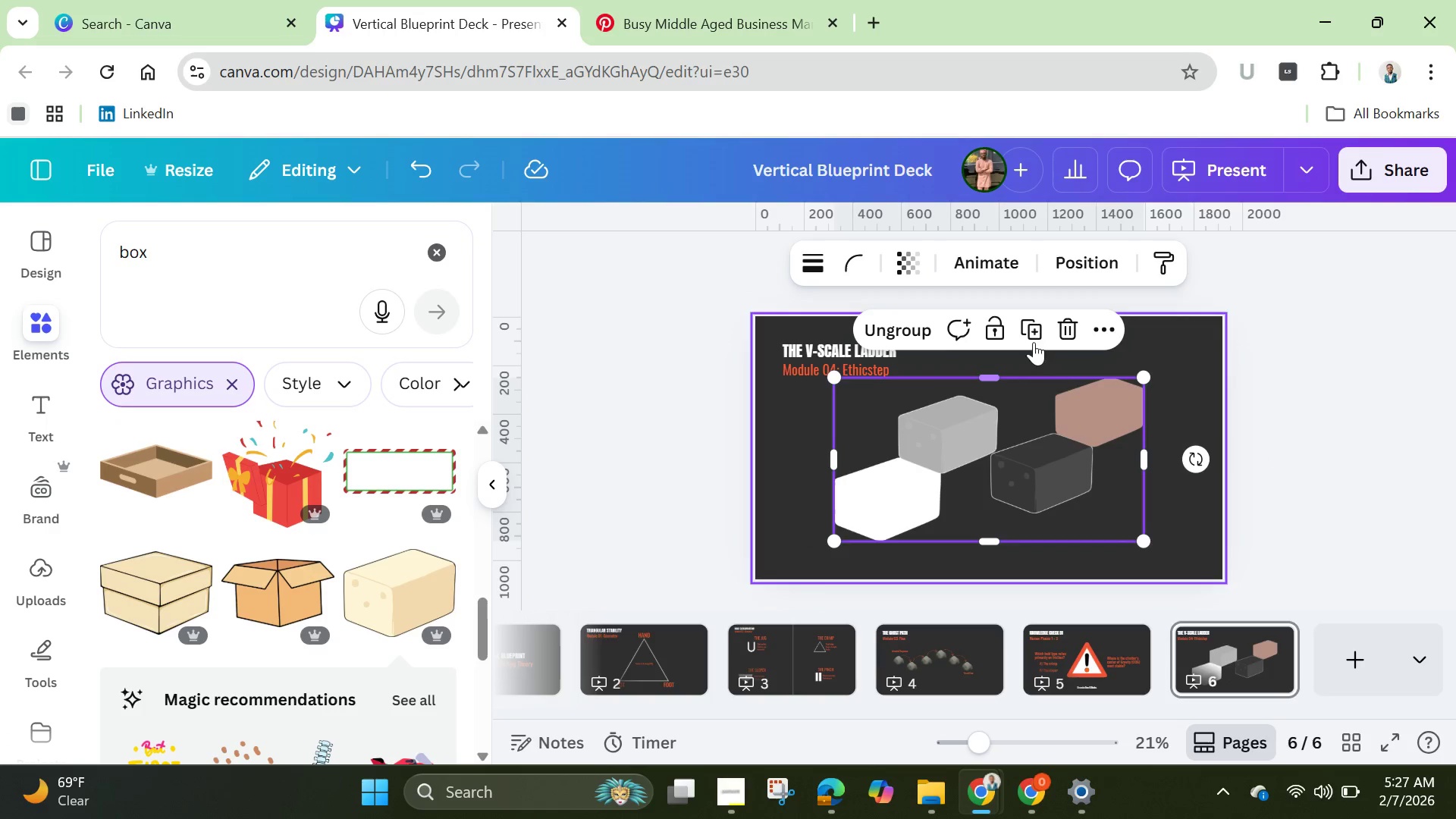 
left_click([1029, 333])
 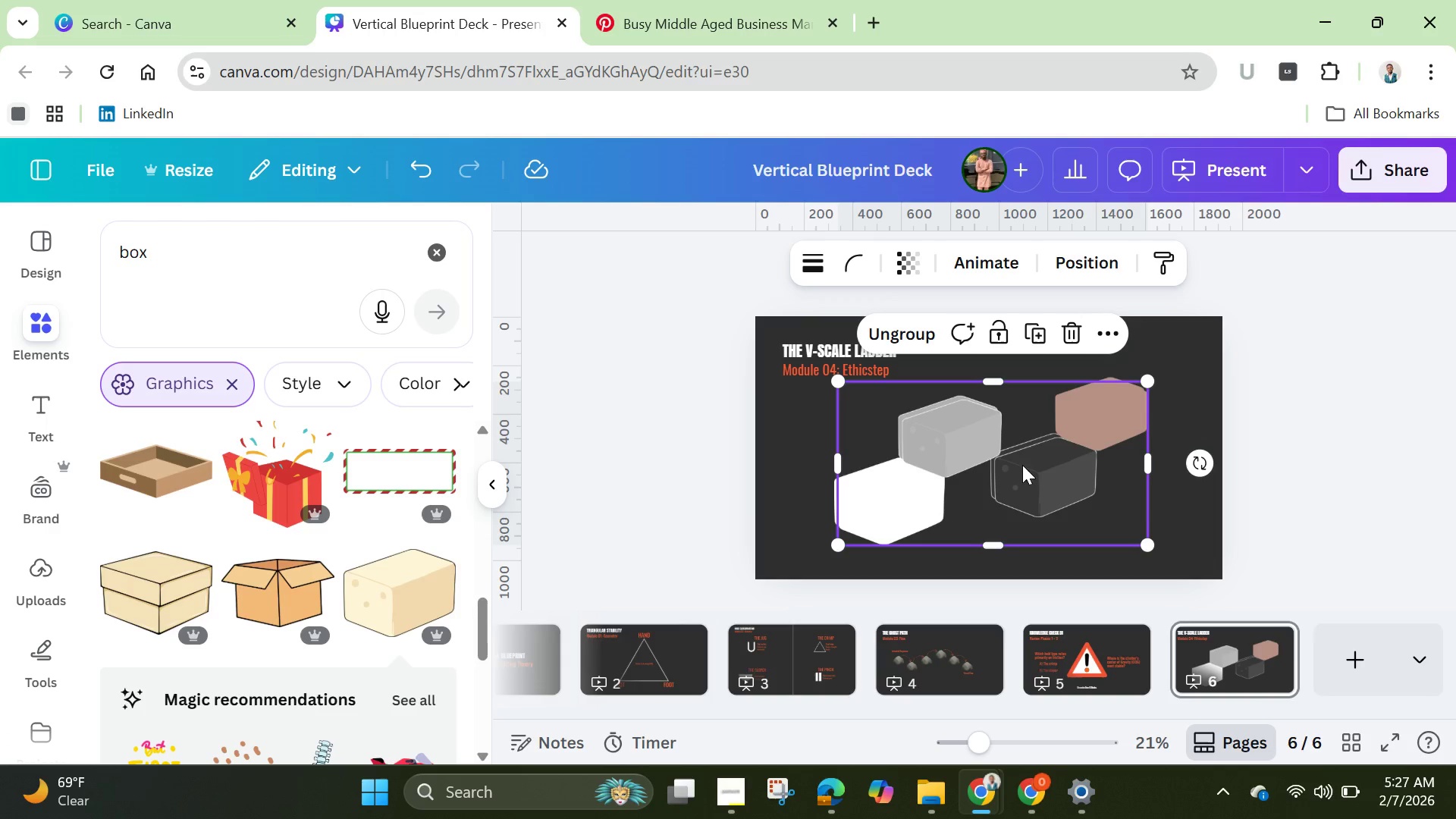 
left_click_drag(start_coordinate=[1024, 465], to_coordinate=[1105, 419])
 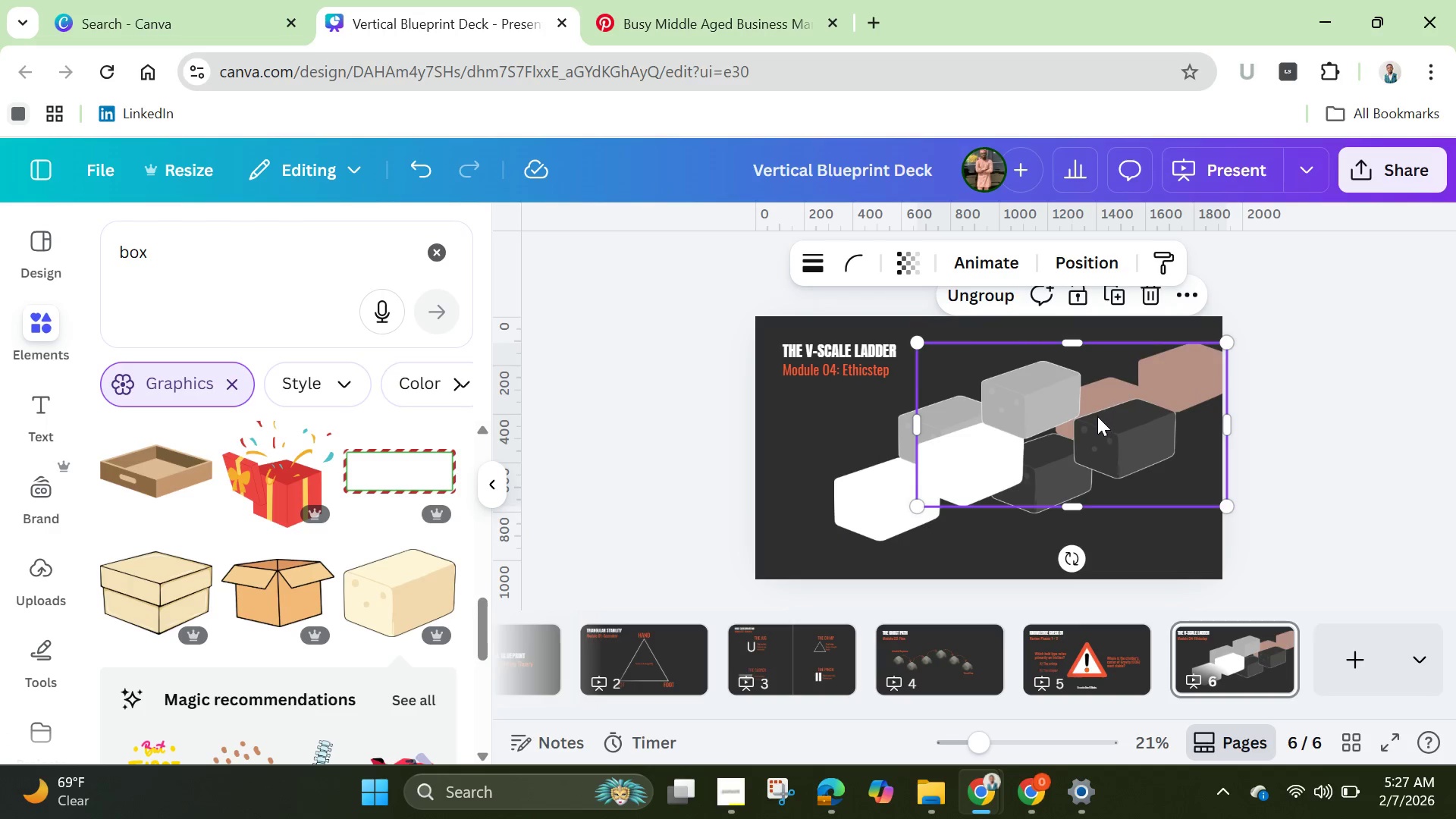 
left_click_drag(start_coordinate=[1100, 417], to_coordinate=[1090, 415])
 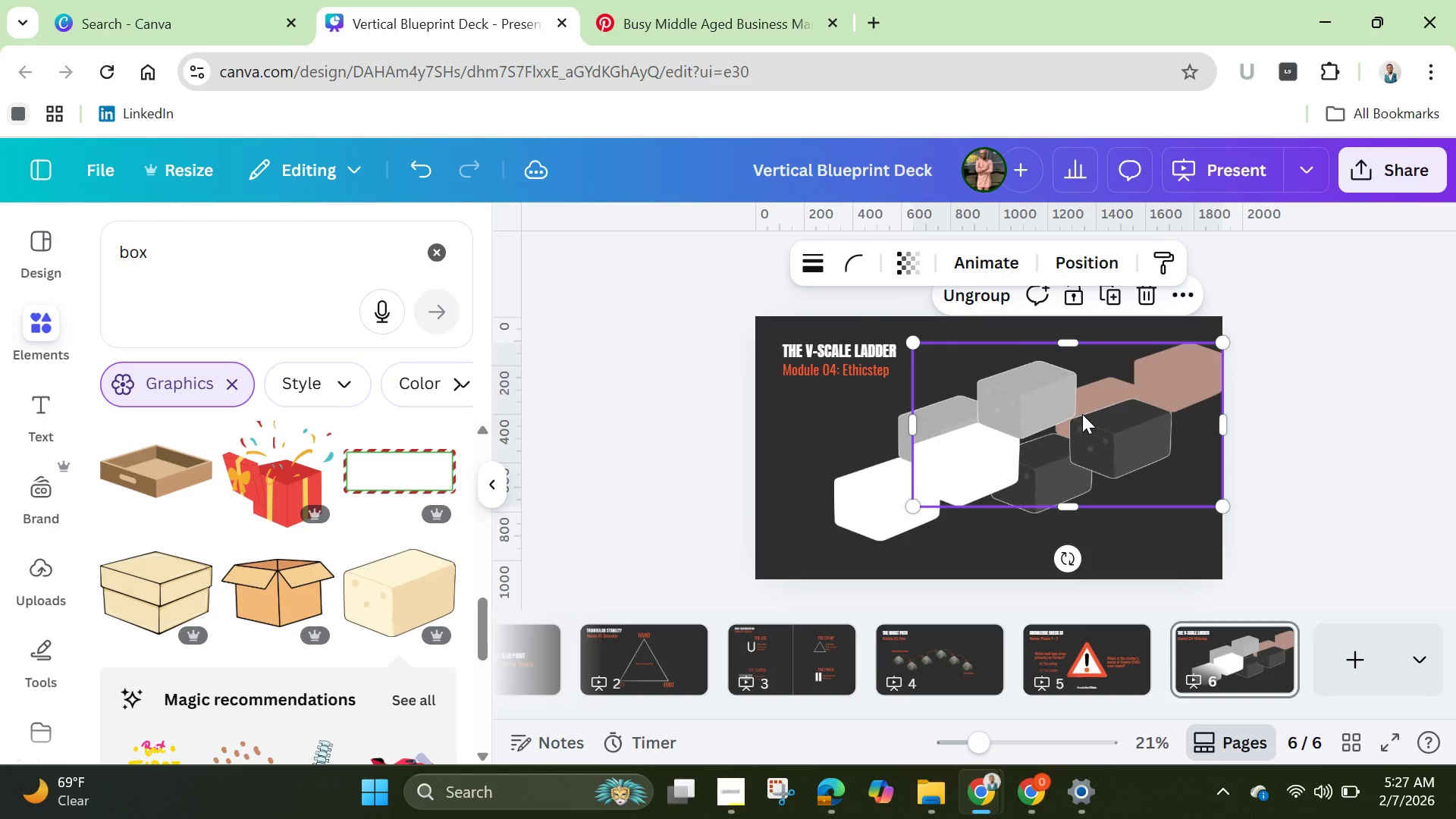 
left_click_drag(start_coordinate=[1082, 414], to_coordinate=[1051, 406])
 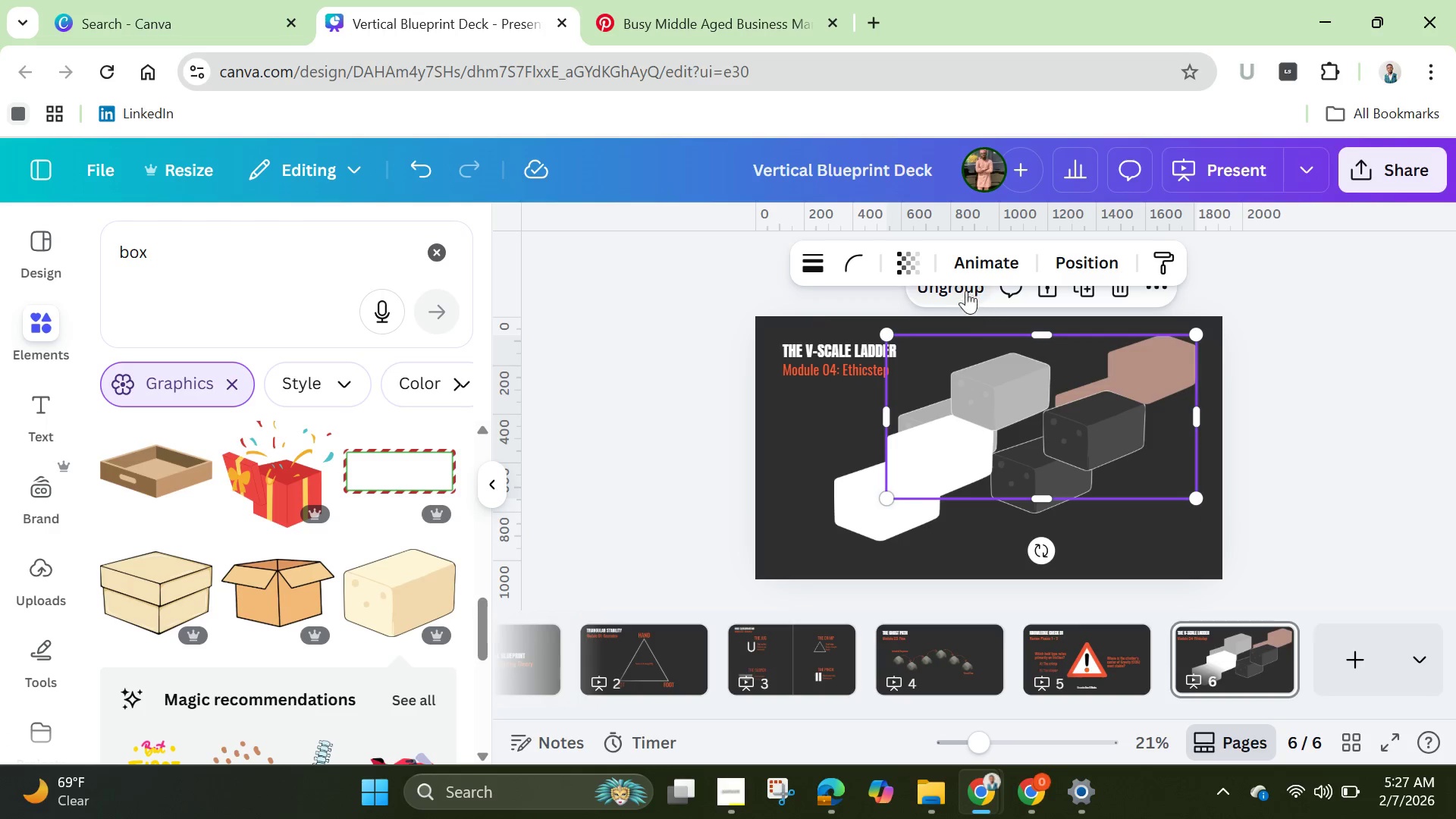 
left_click([960, 286])
 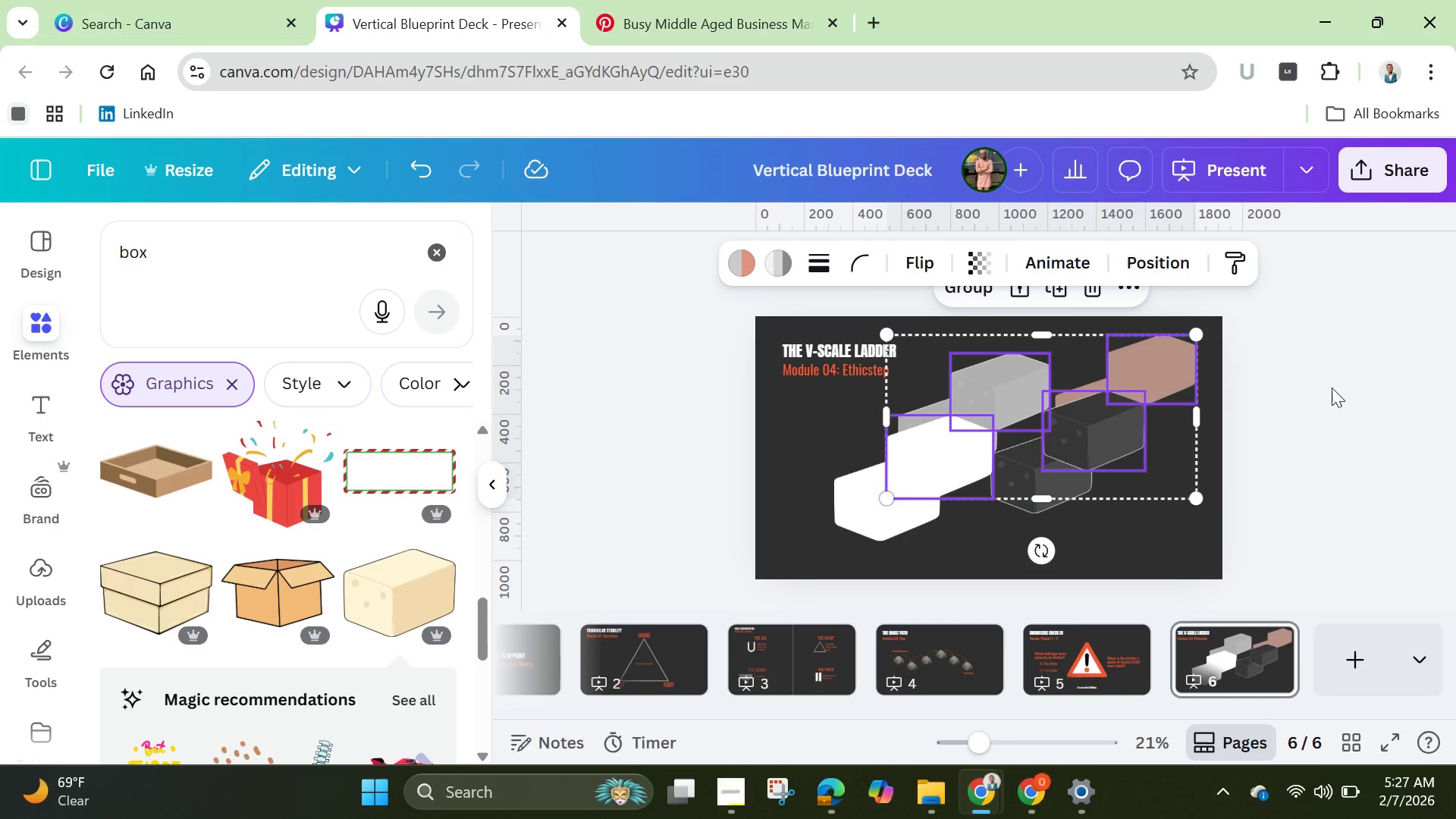 
left_click([1332, 394])
 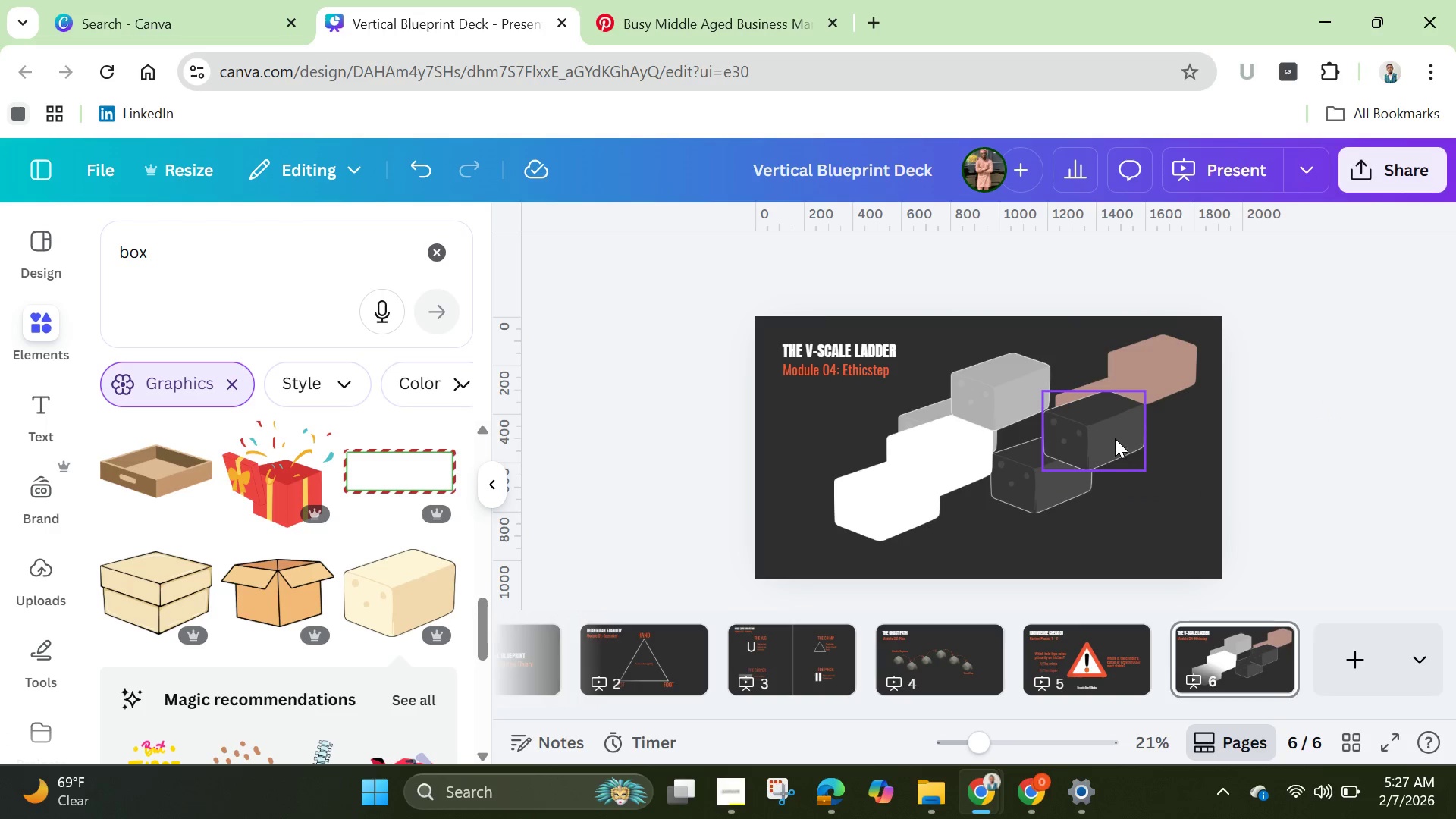 
left_click_drag(start_coordinate=[1109, 438], to_coordinate=[1053, 453])
 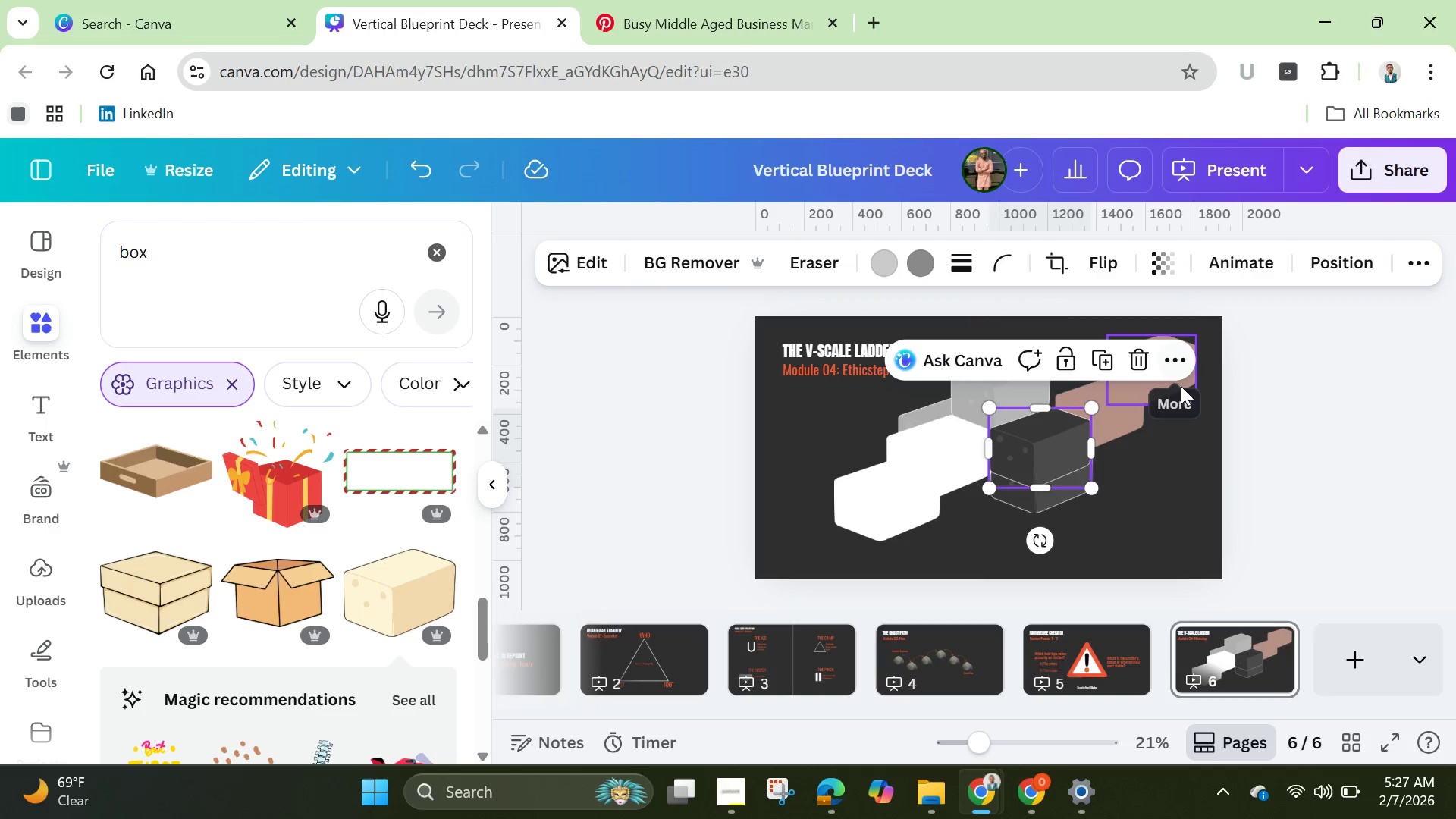 
left_click([1181, 387])
 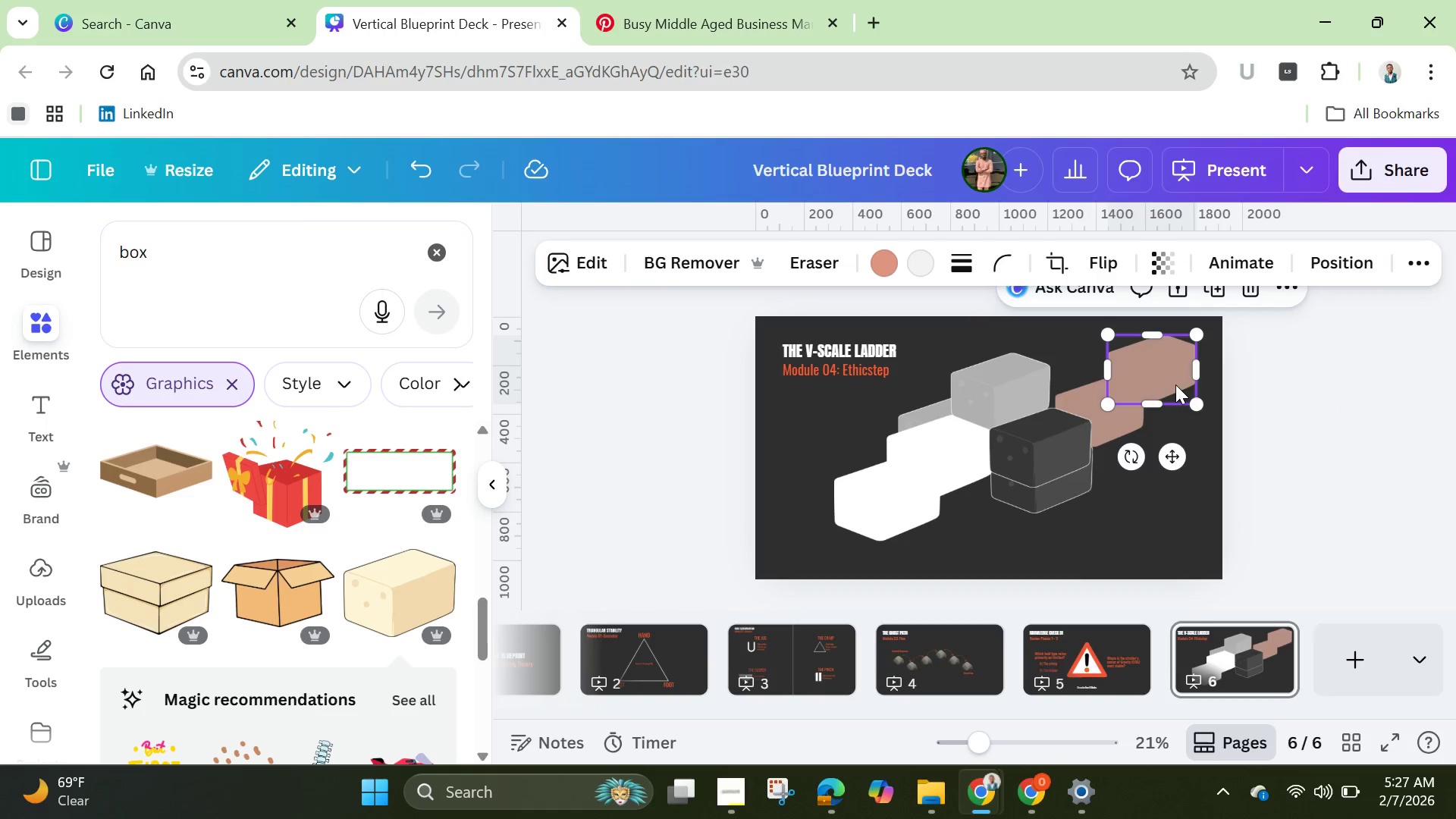 
left_click_drag(start_coordinate=[1175, 384], to_coordinate=[1113, 400])
 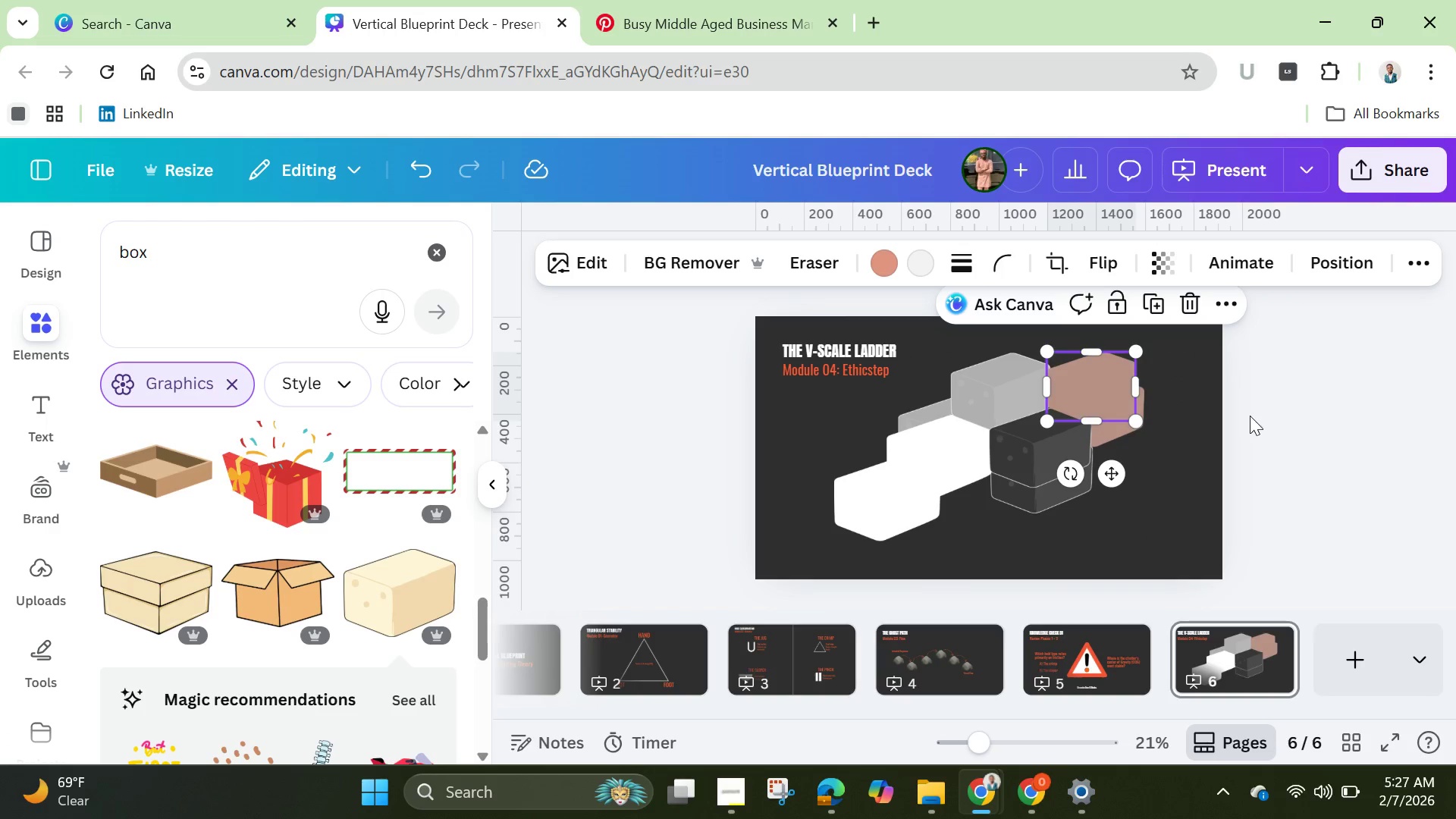 
left_click([1250, 416])
 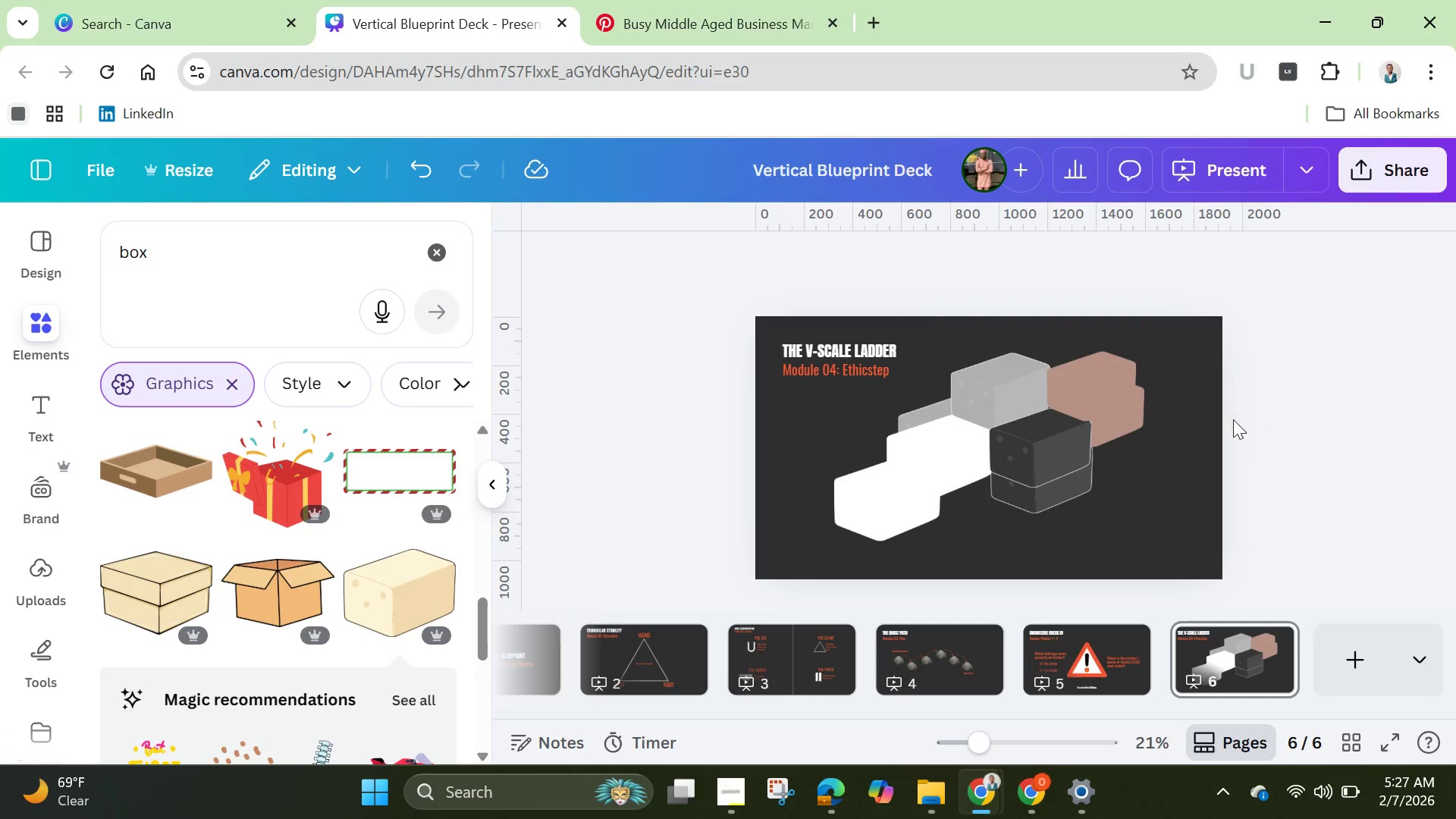 
left_click([1004, 434])
 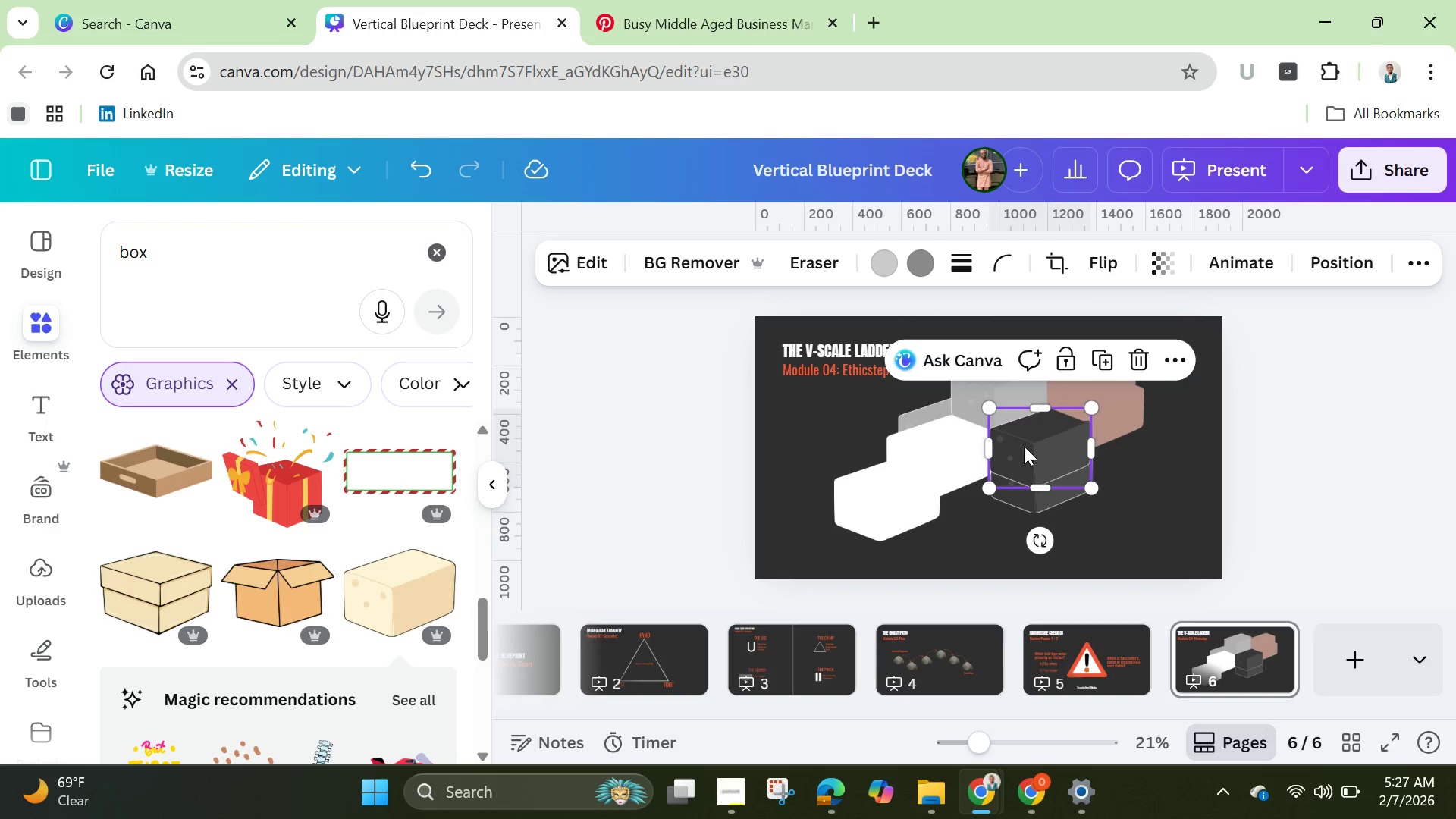 
left_click_drag(start_coordinate=[1025, 446], to_coordinate=[960, 513])
 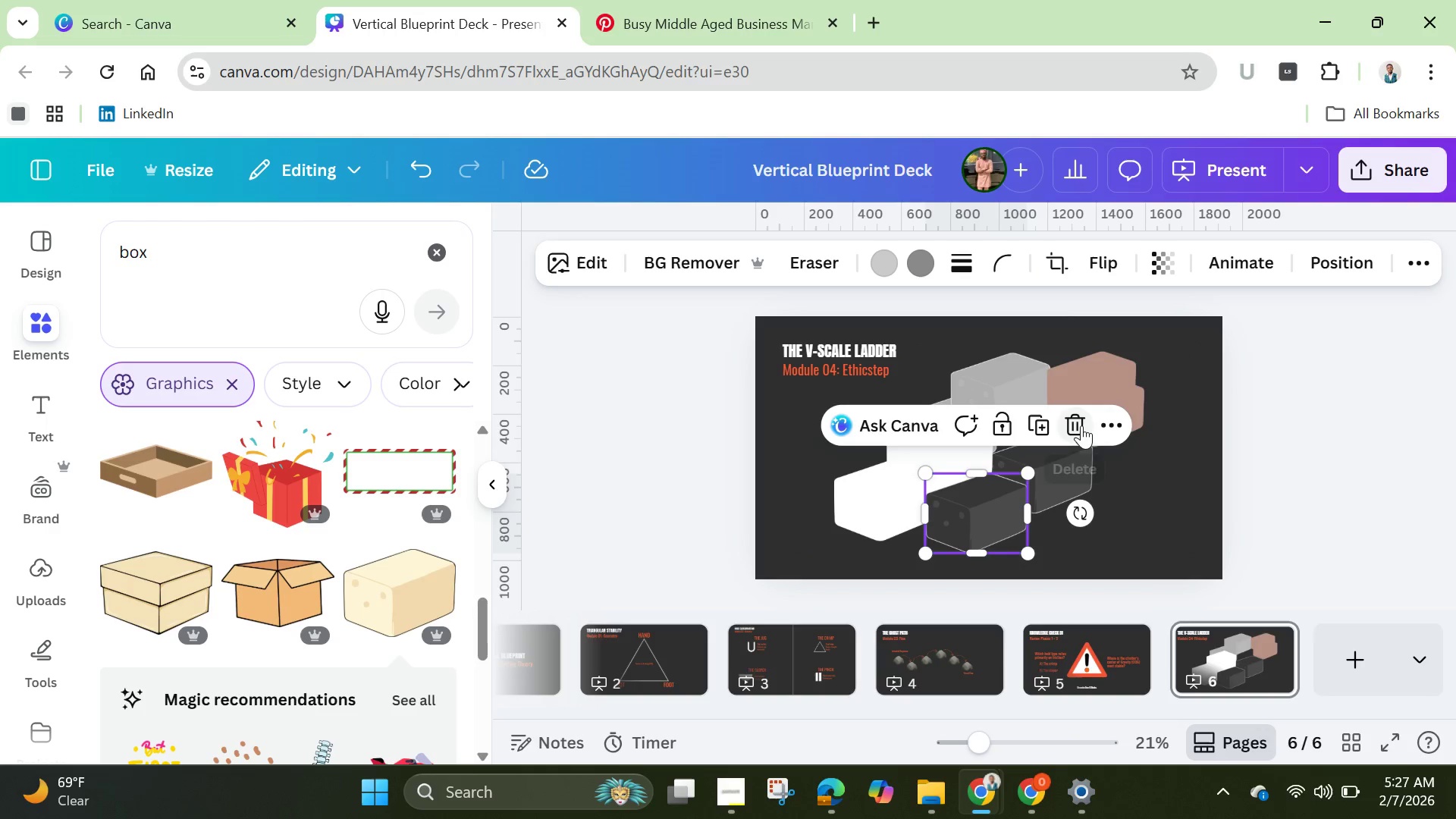 
left_click([1077, 425])
 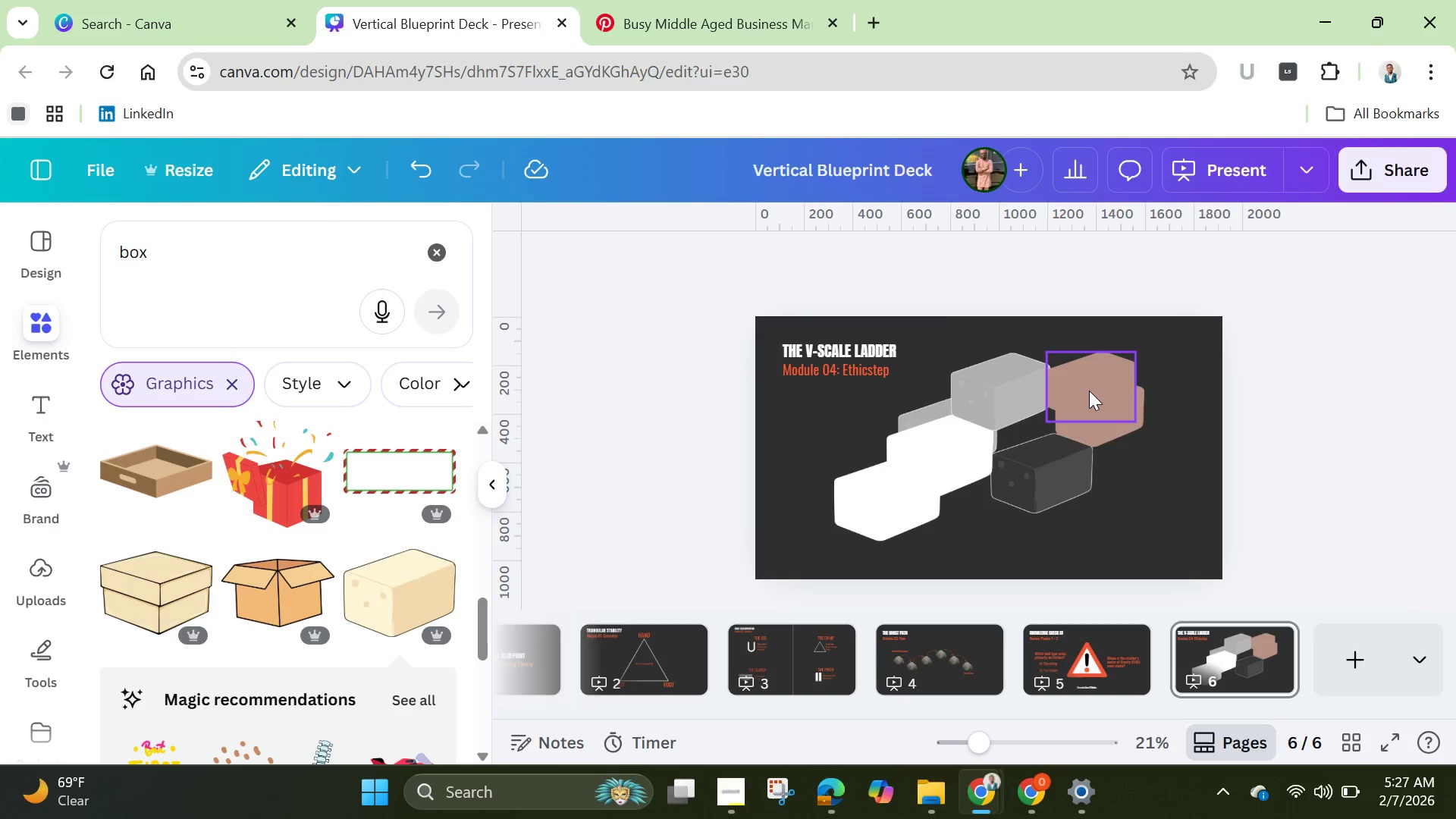 
left_click([1089, 391])
 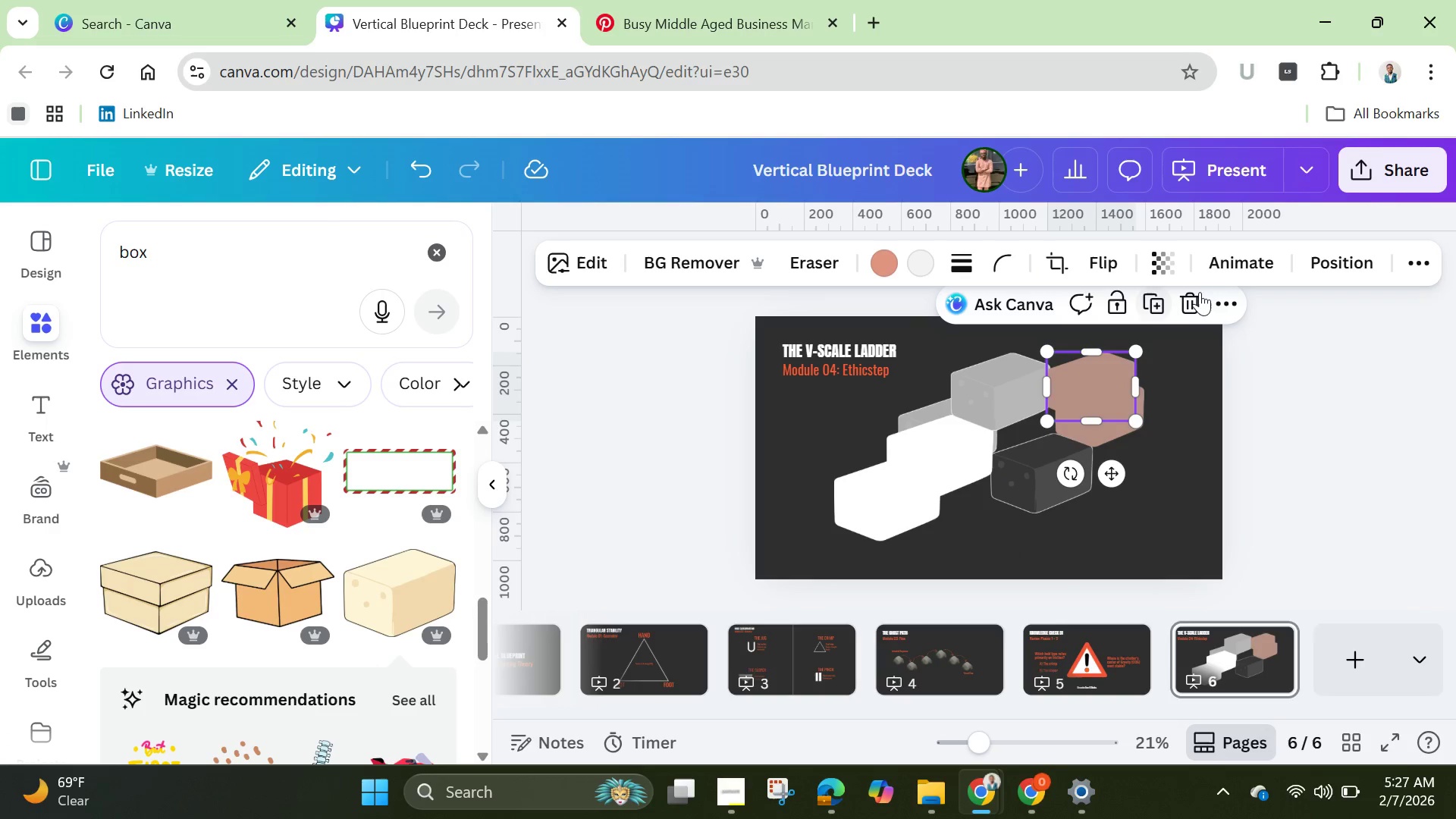 
left_click([1200, 292])
 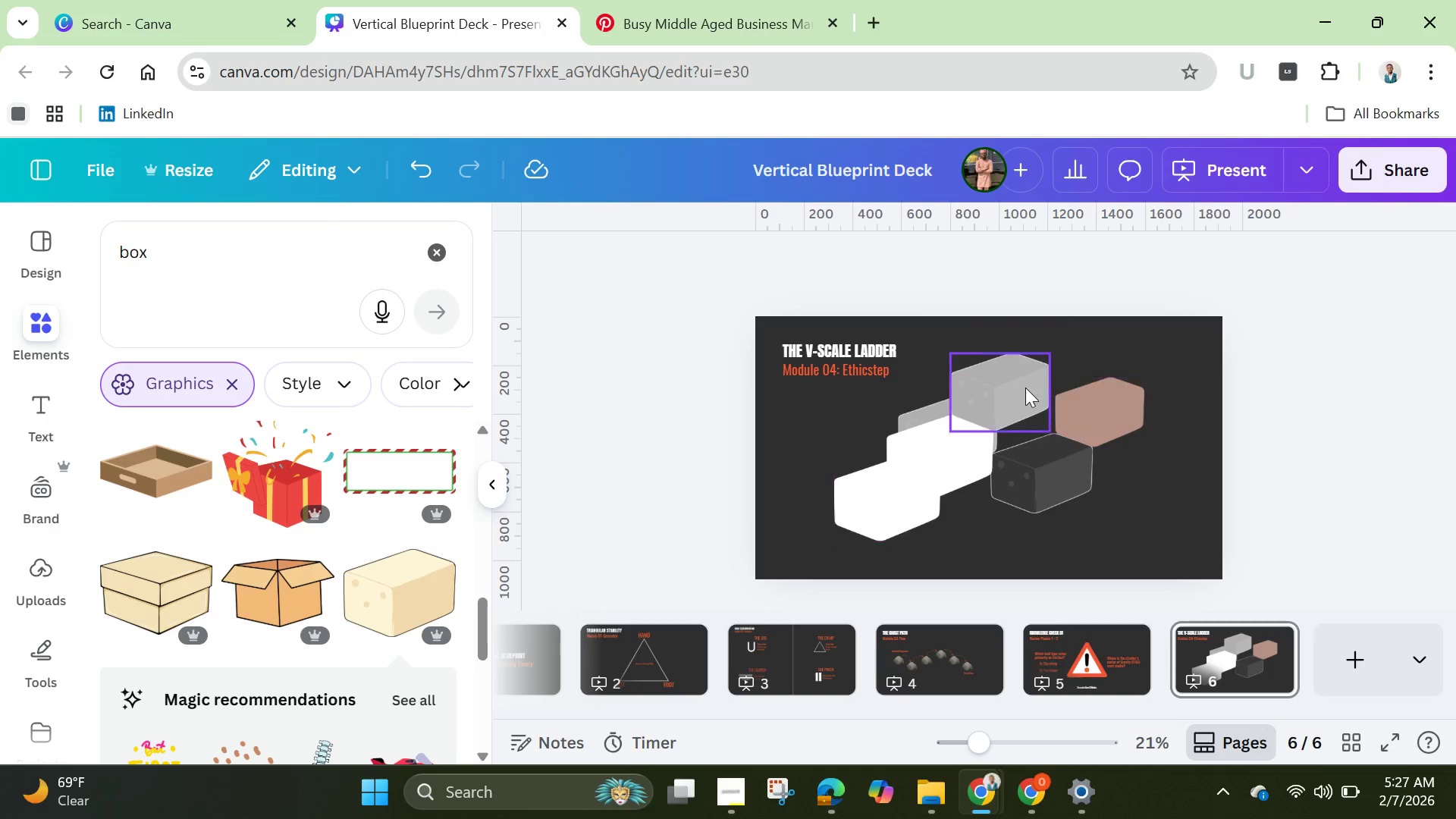 
left_click([1018, 390])
 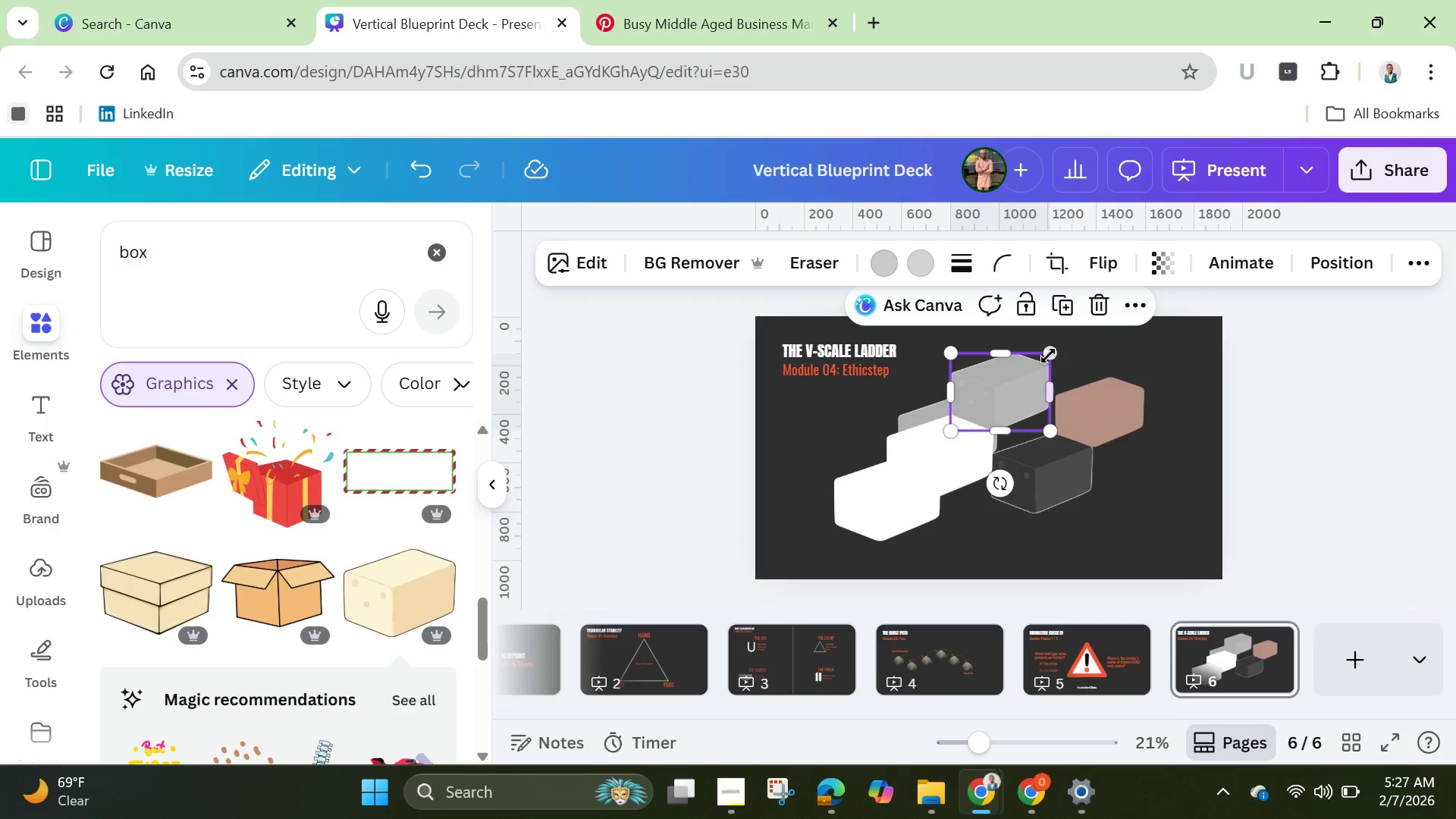 
left_click([1094, 300])
 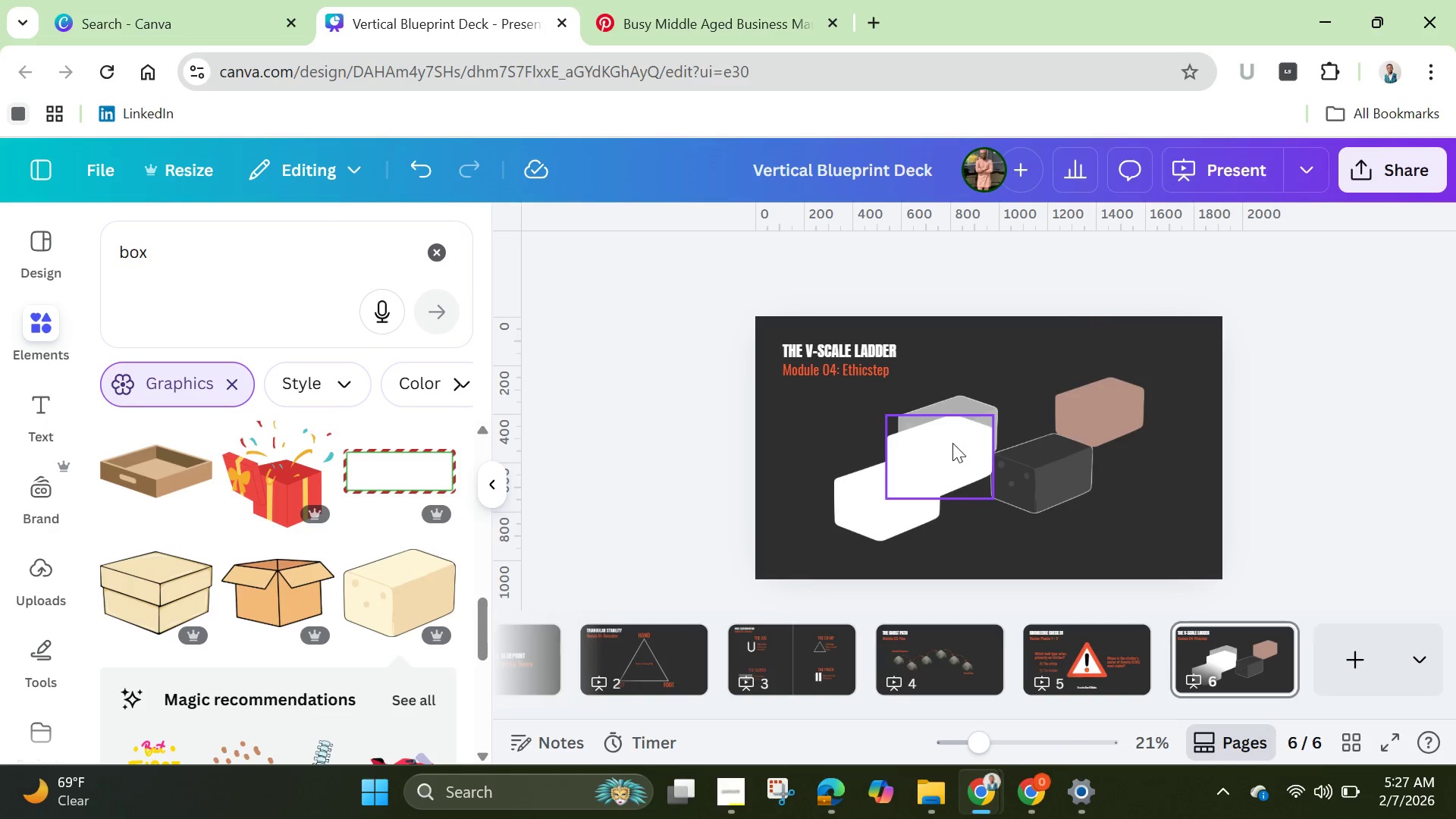 
left_click([952, 444])
 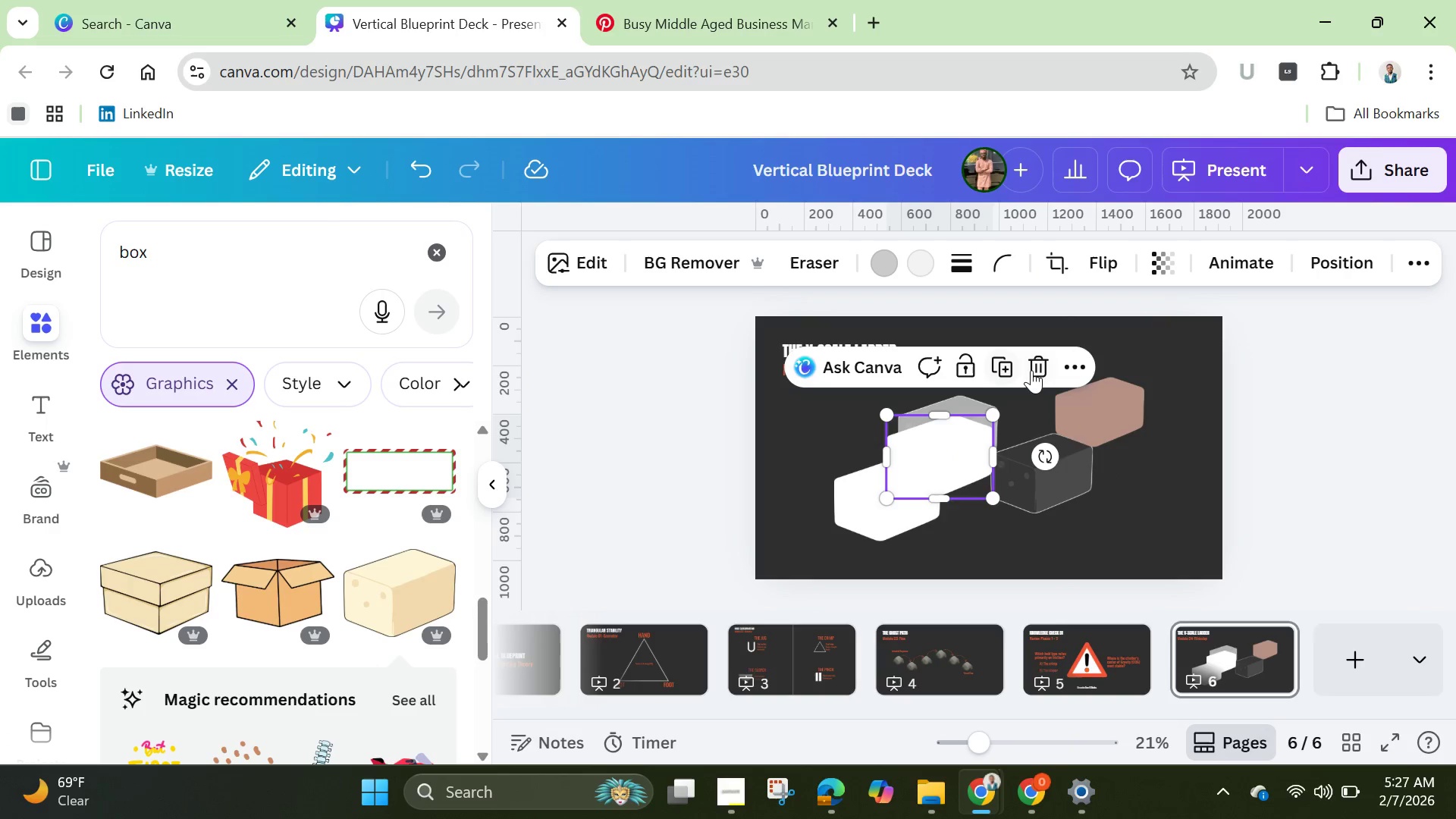 
left_click([1031, 369])
 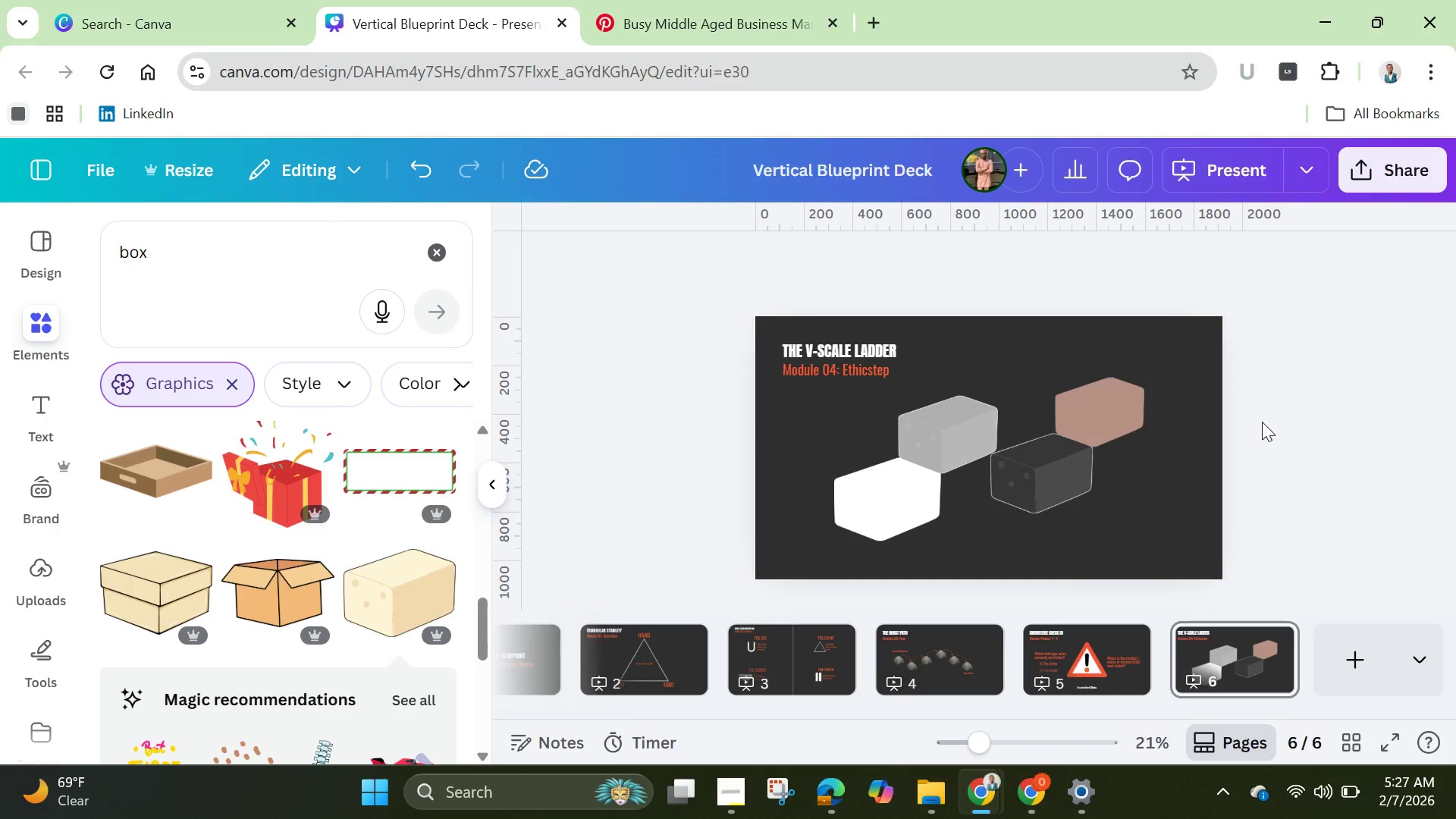 
left_click([1267, 417])
 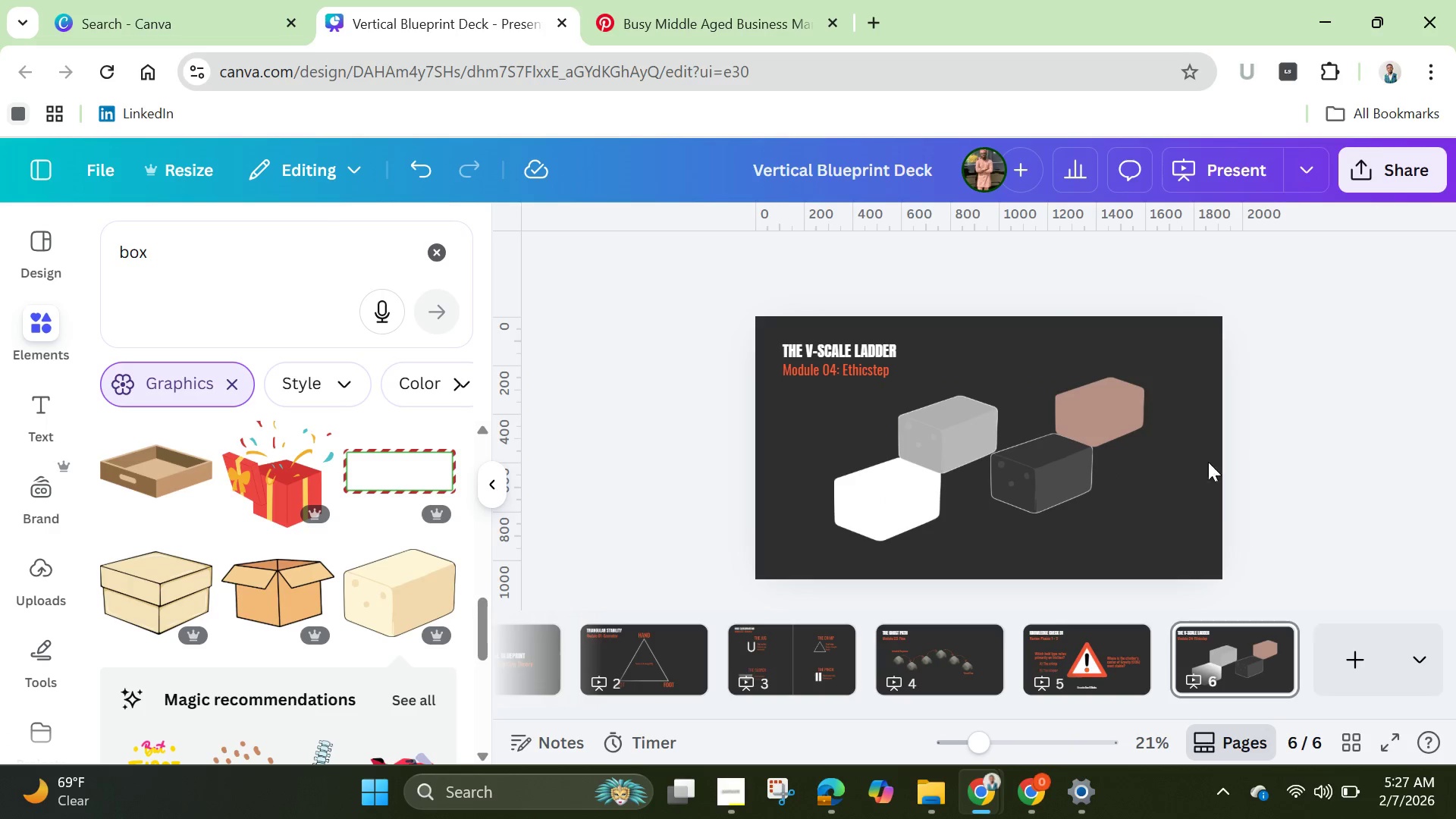 
left_click([1062, 482])
 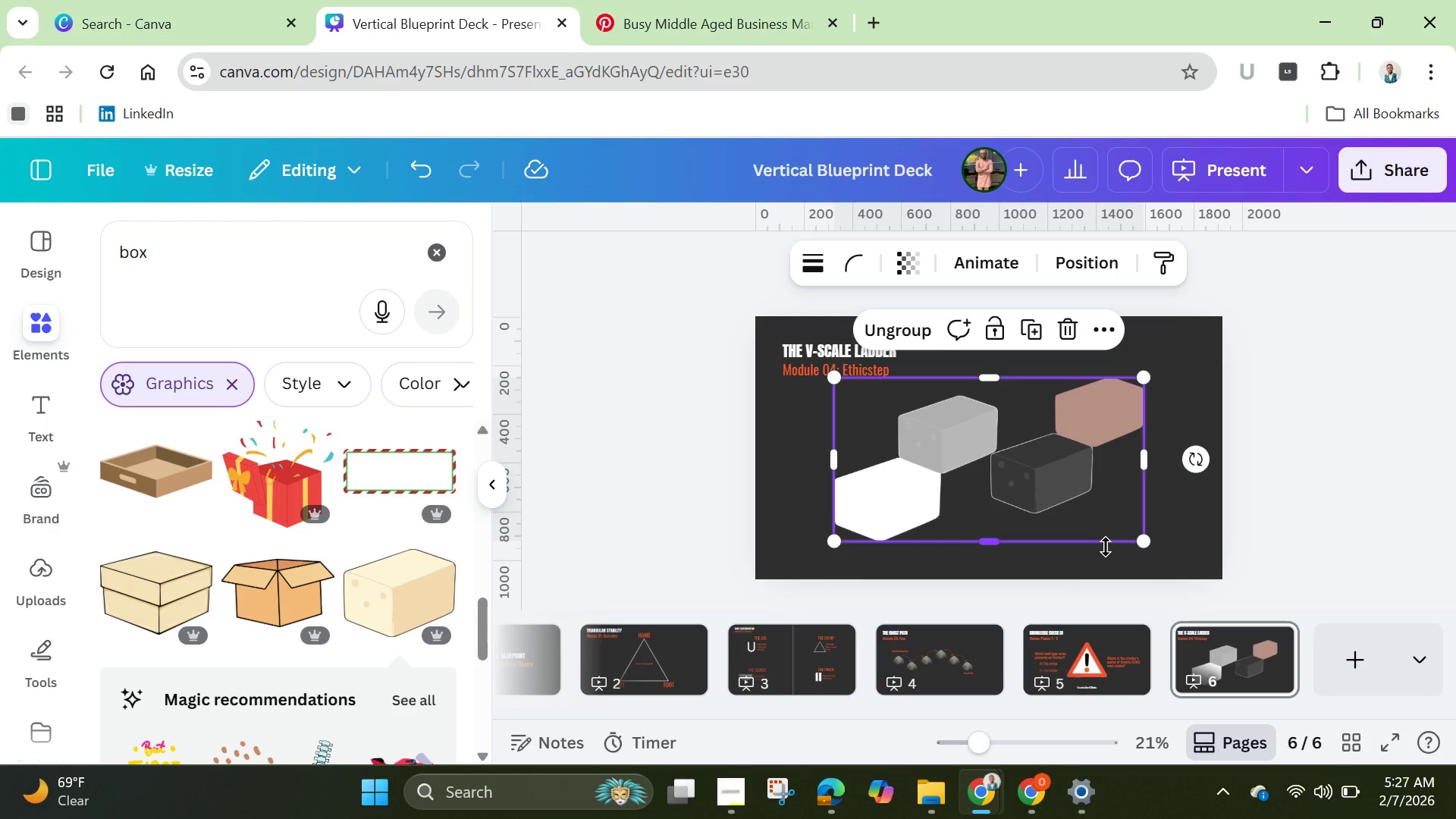 
wait(17.84)
 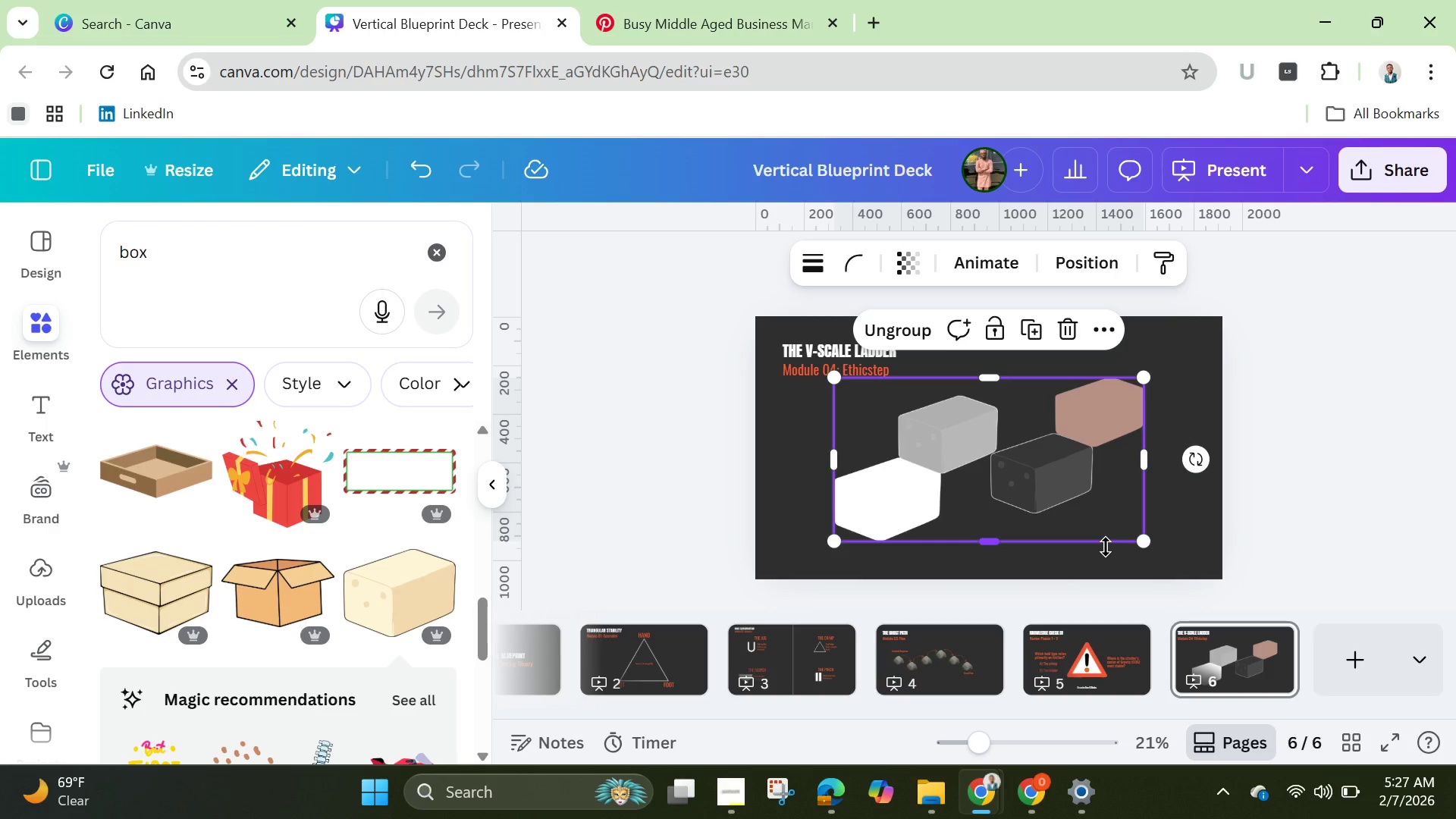 
left_click([1297, 433])
 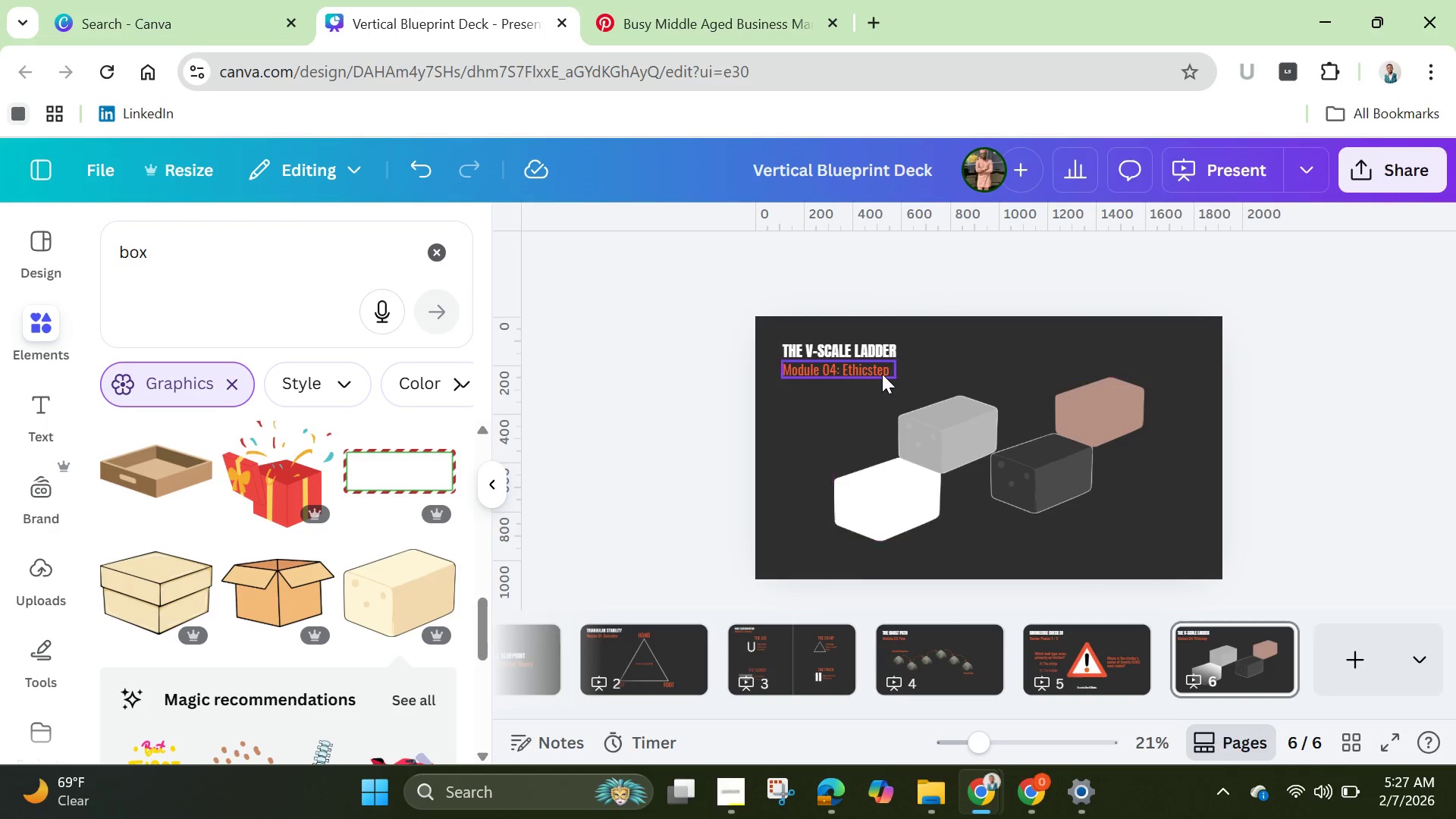 
left_click([874, 370])
 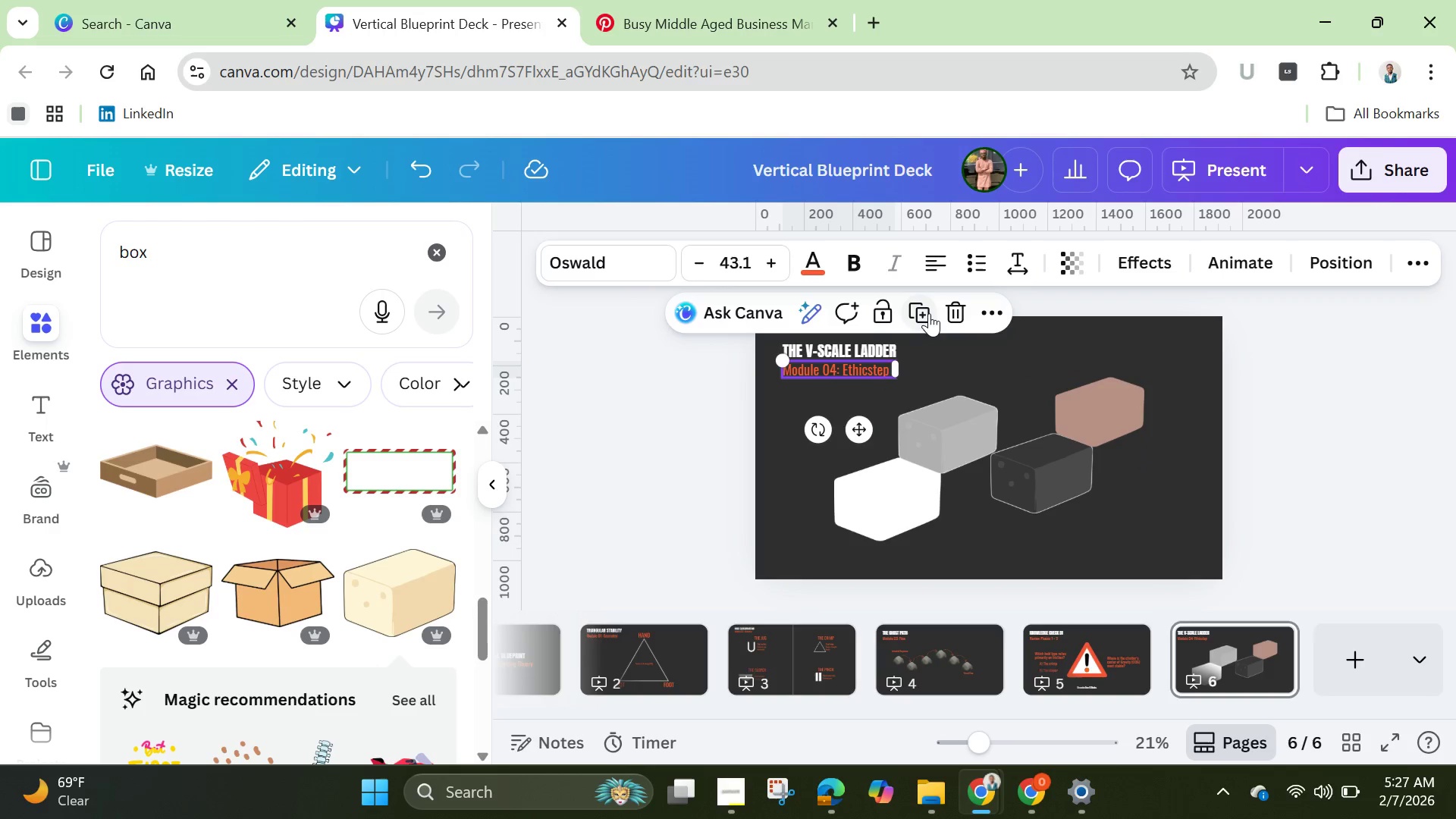 
left_click([923, 310])
 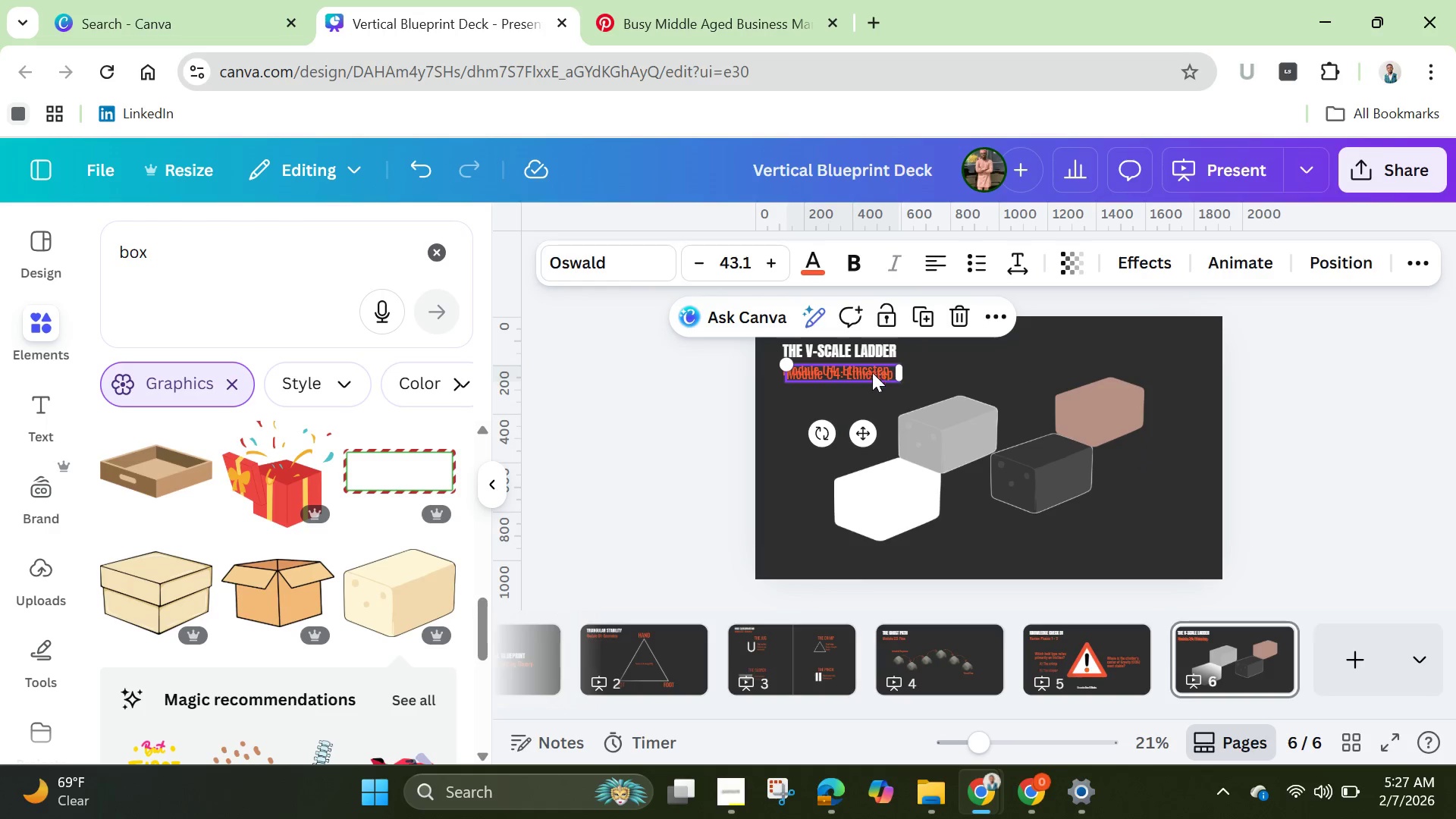 
left_click_drag(start_coordinate=[872, 372], to_coordinate=[924, 498])
 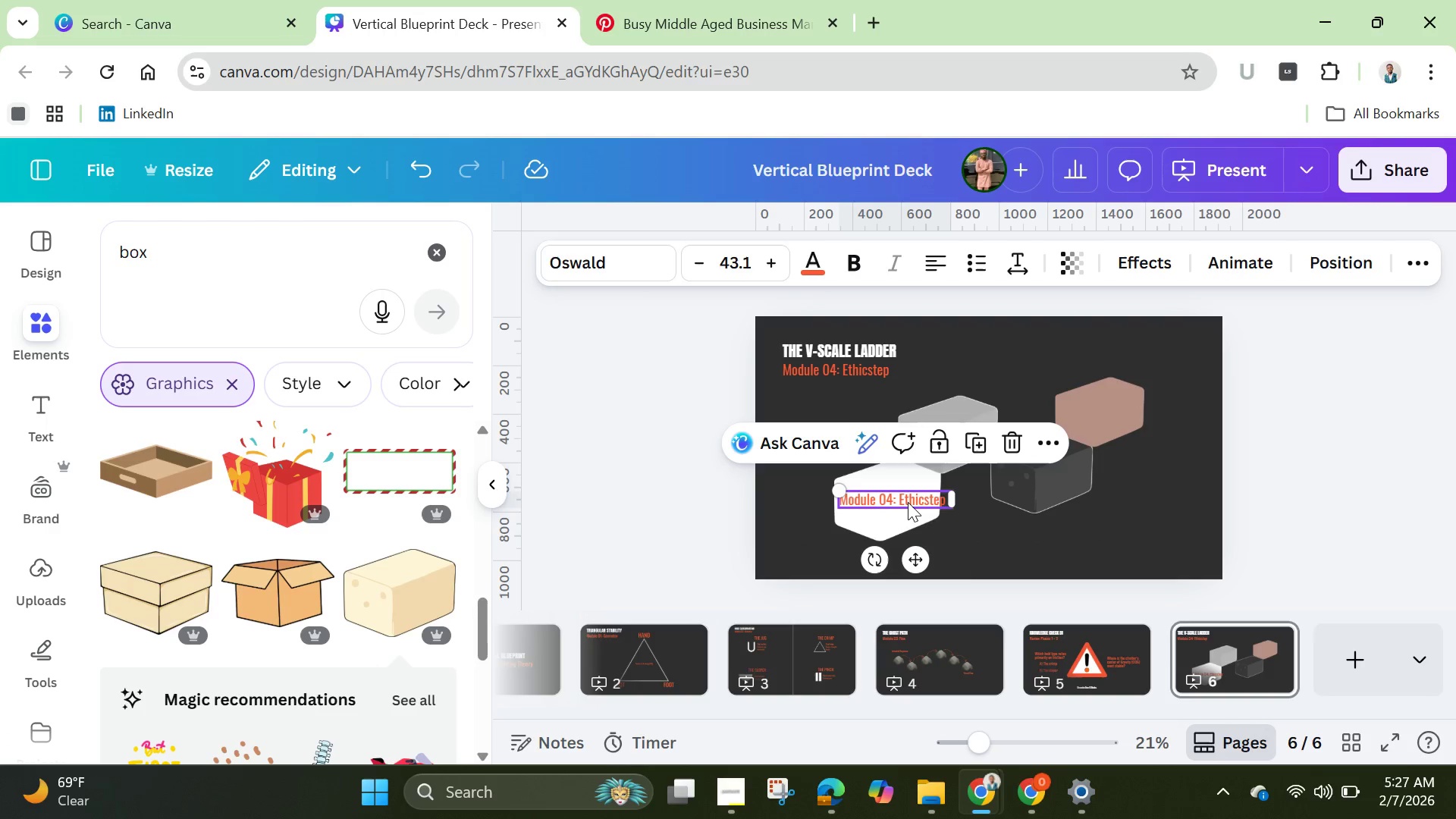 
left_click([908, 501])
 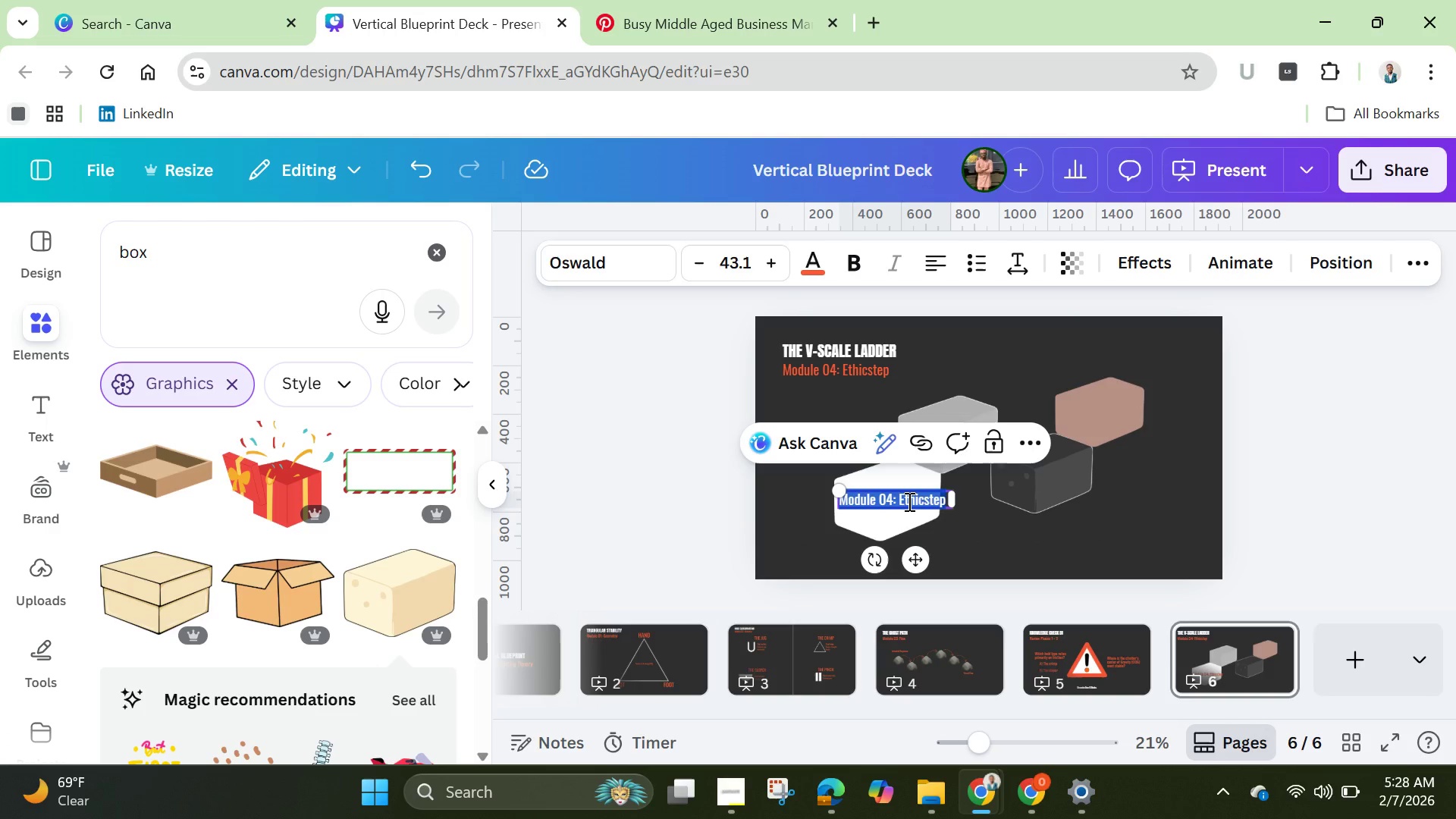 
key(Backspace)
type(V0 - V!)
key(Backspace)
type(1)
 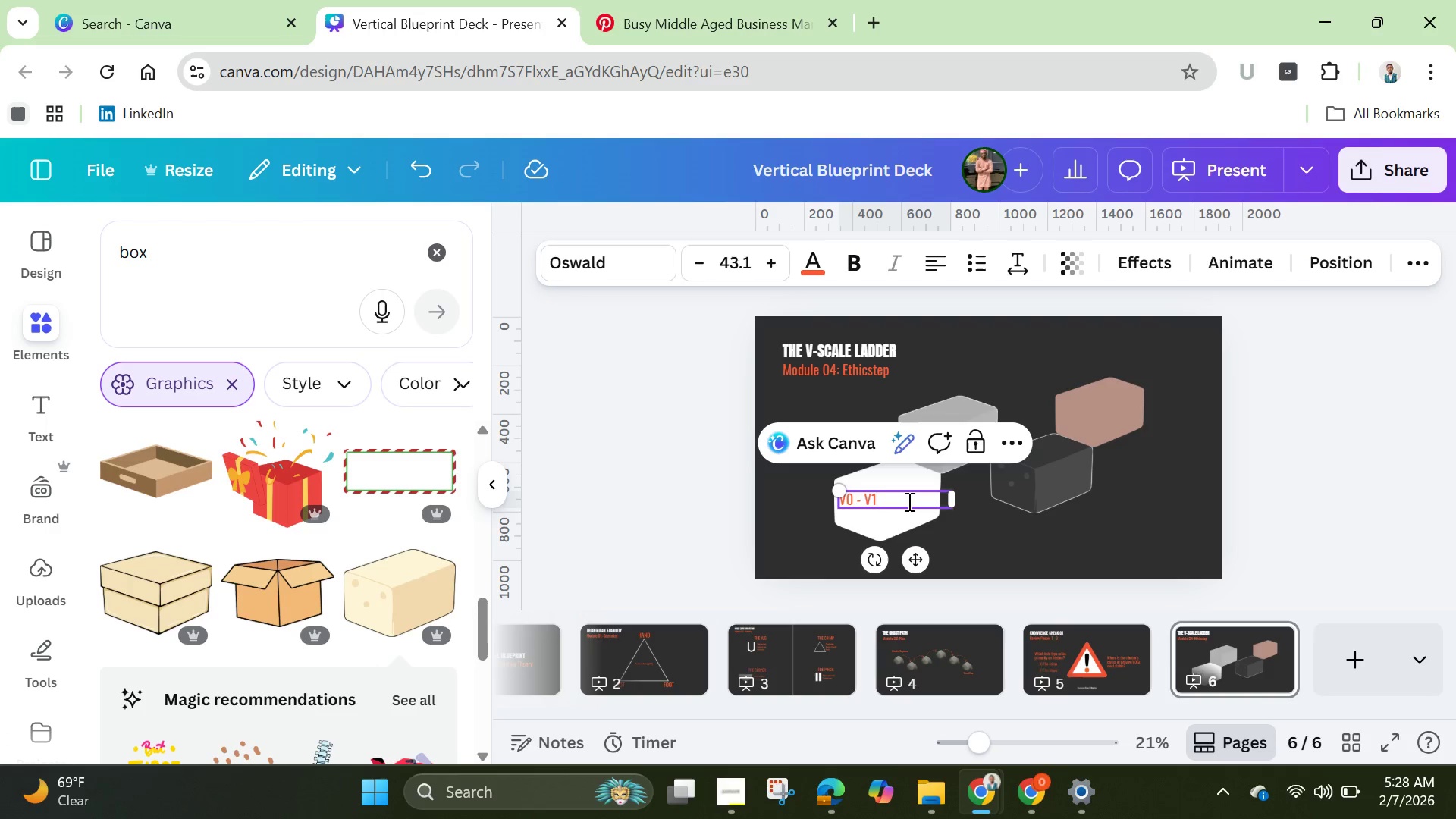 
left_click([943, 261])
 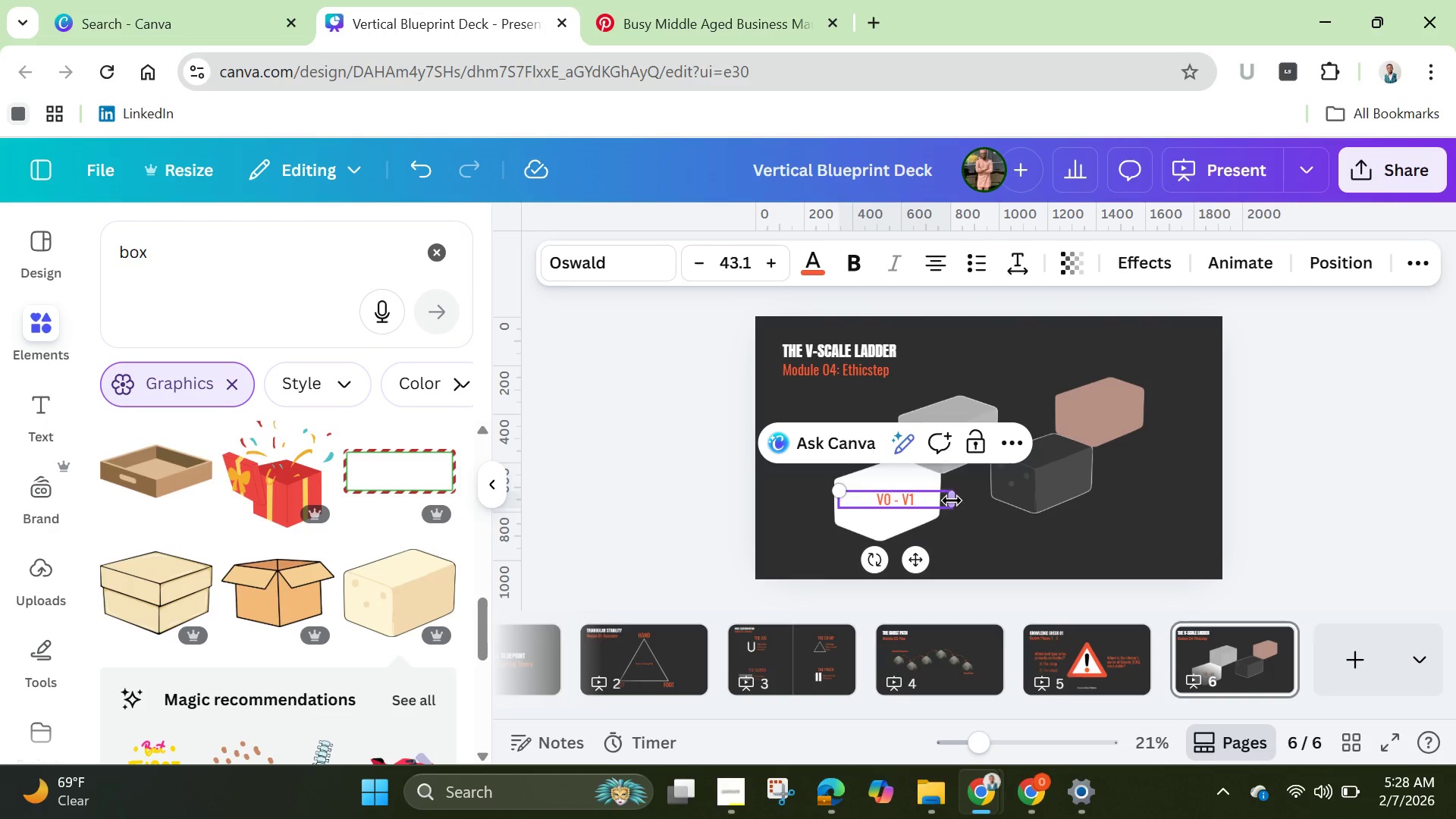 
left_click_drag(start_coordinate=[952, 500], to_coordinate=[898, 497])
 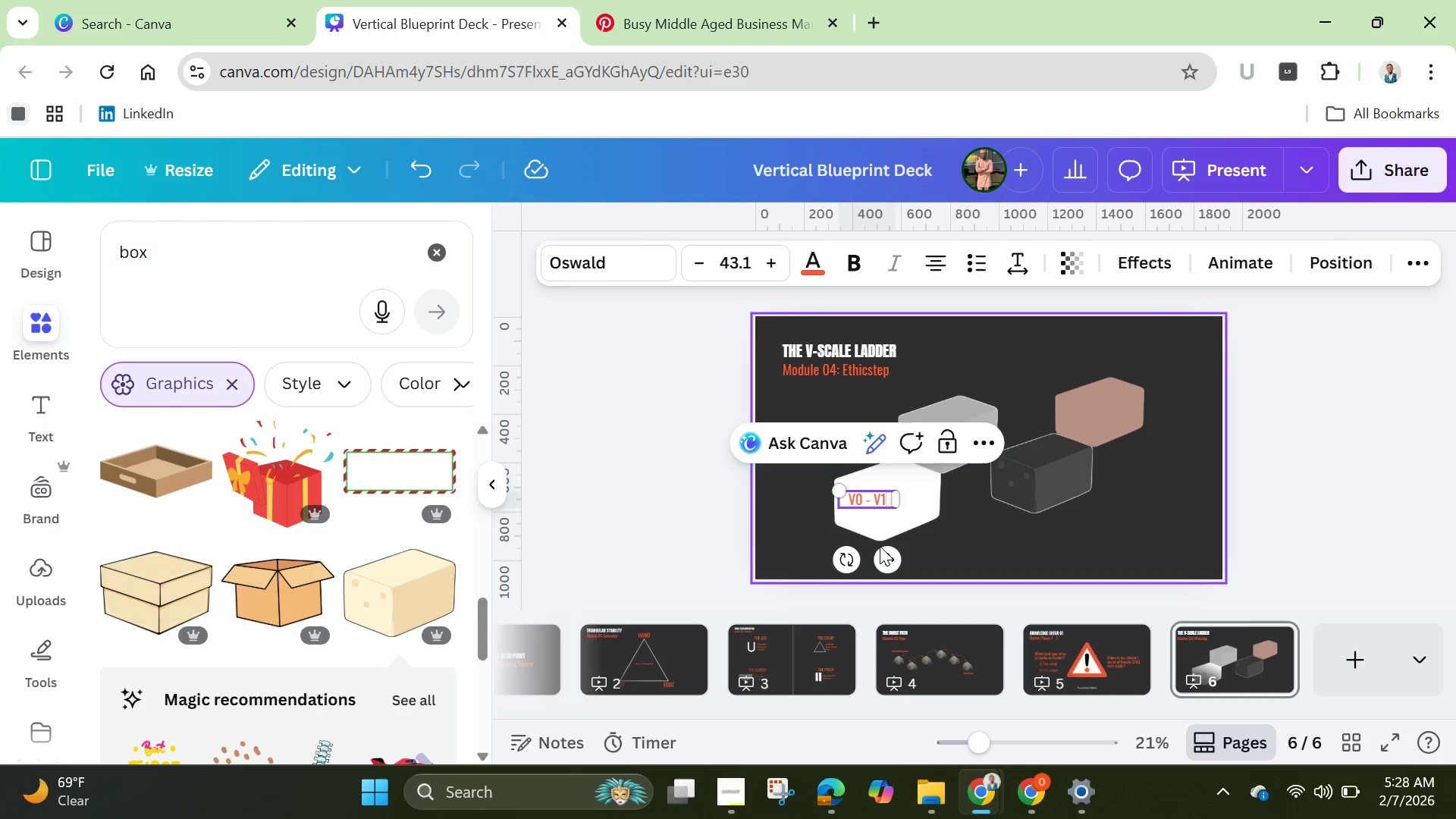 
left_click_drag(start_coordinate=[880, 548], to_coordinate=[894, 530])
 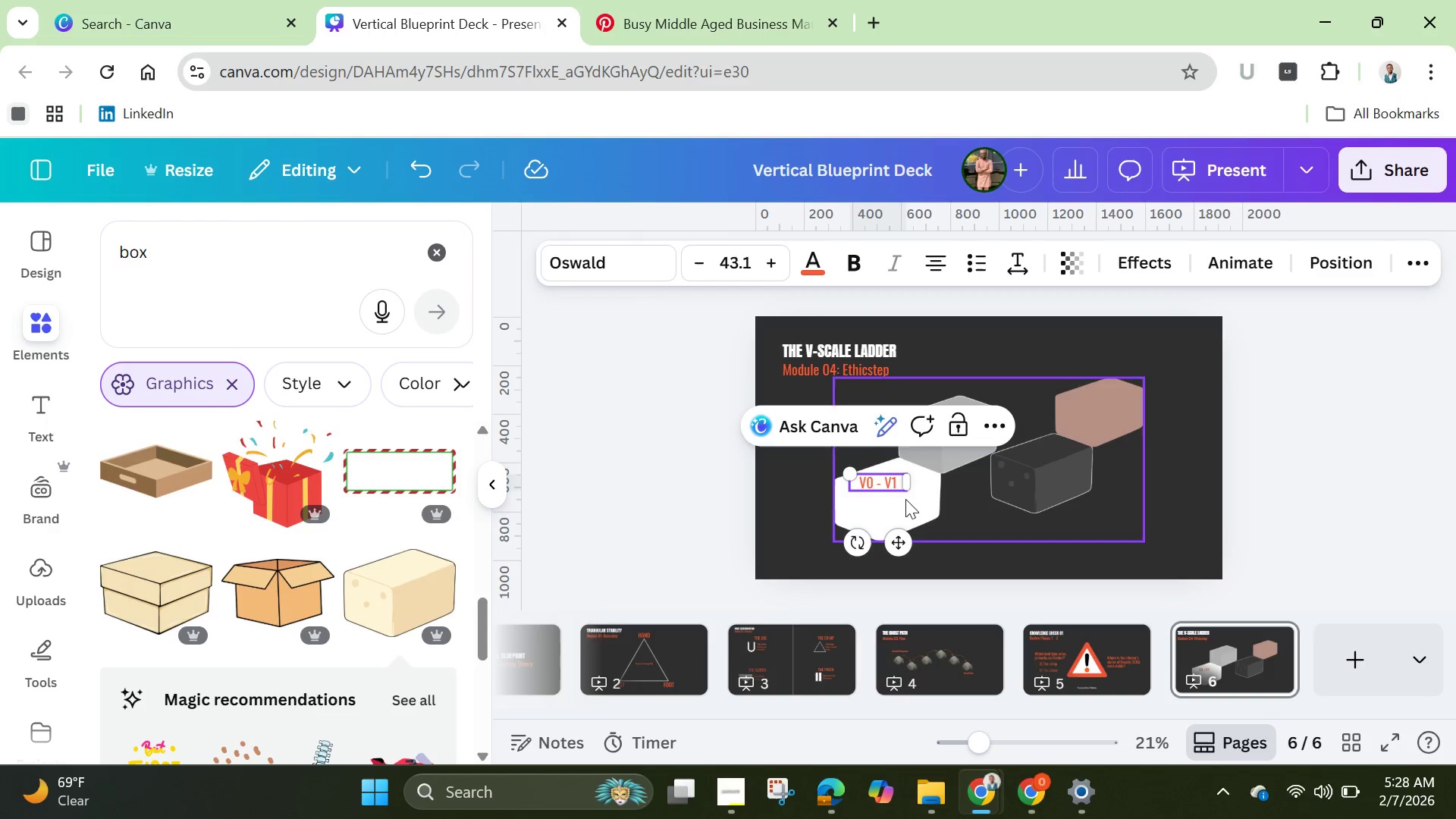 
left_click([880, 483])
 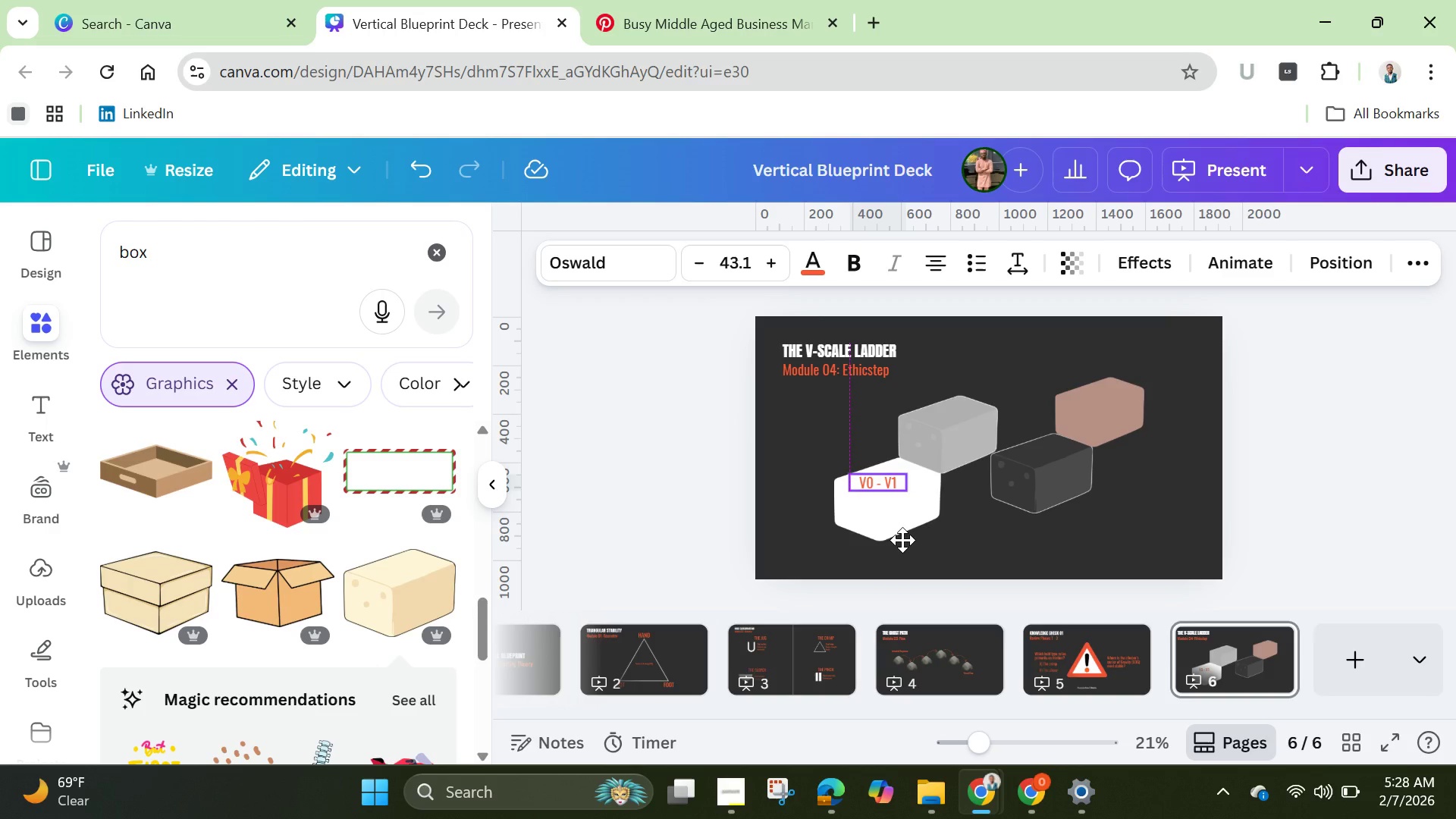 
left_click([670, 489])
 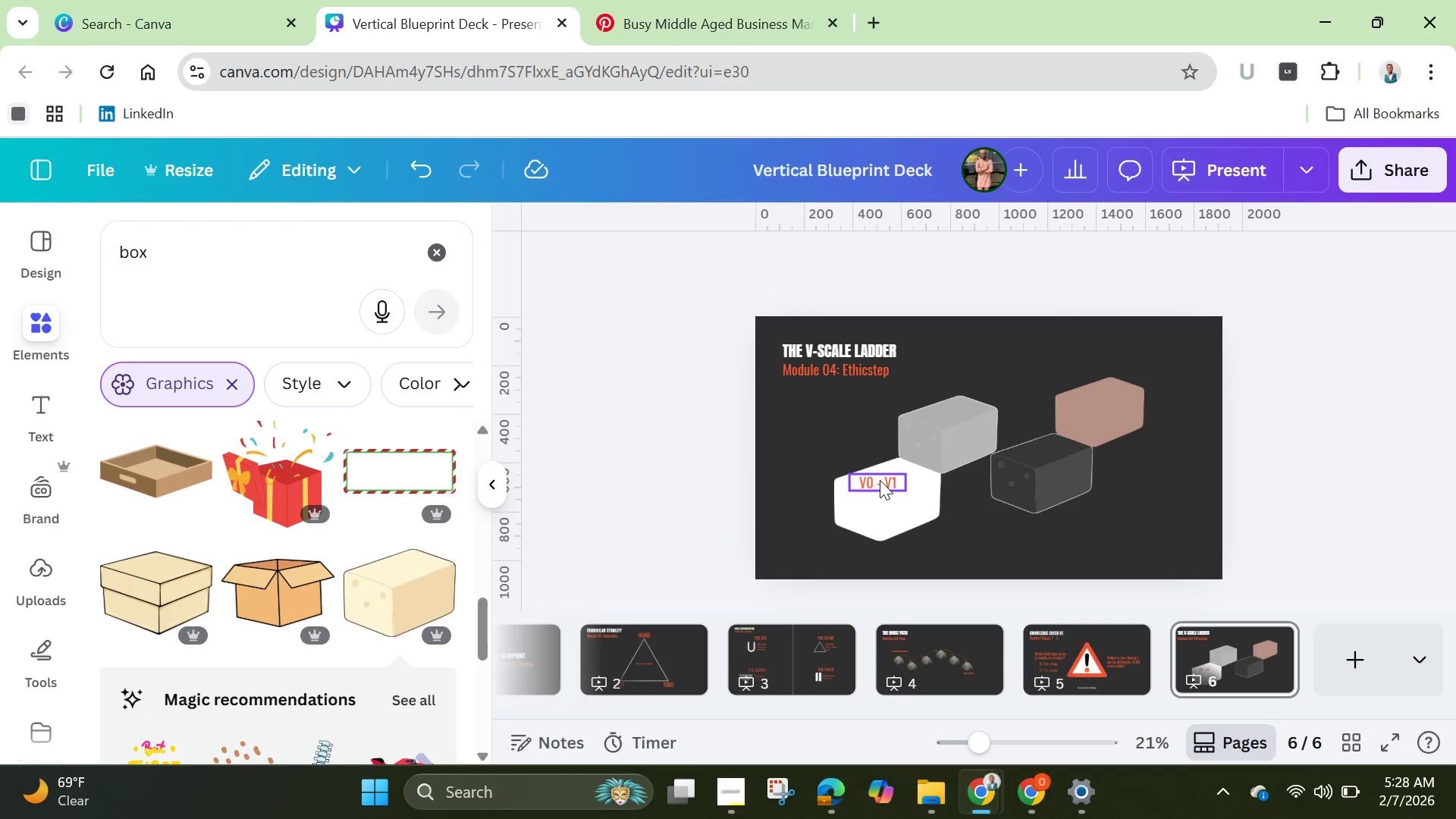 
left_click([880, 480])
 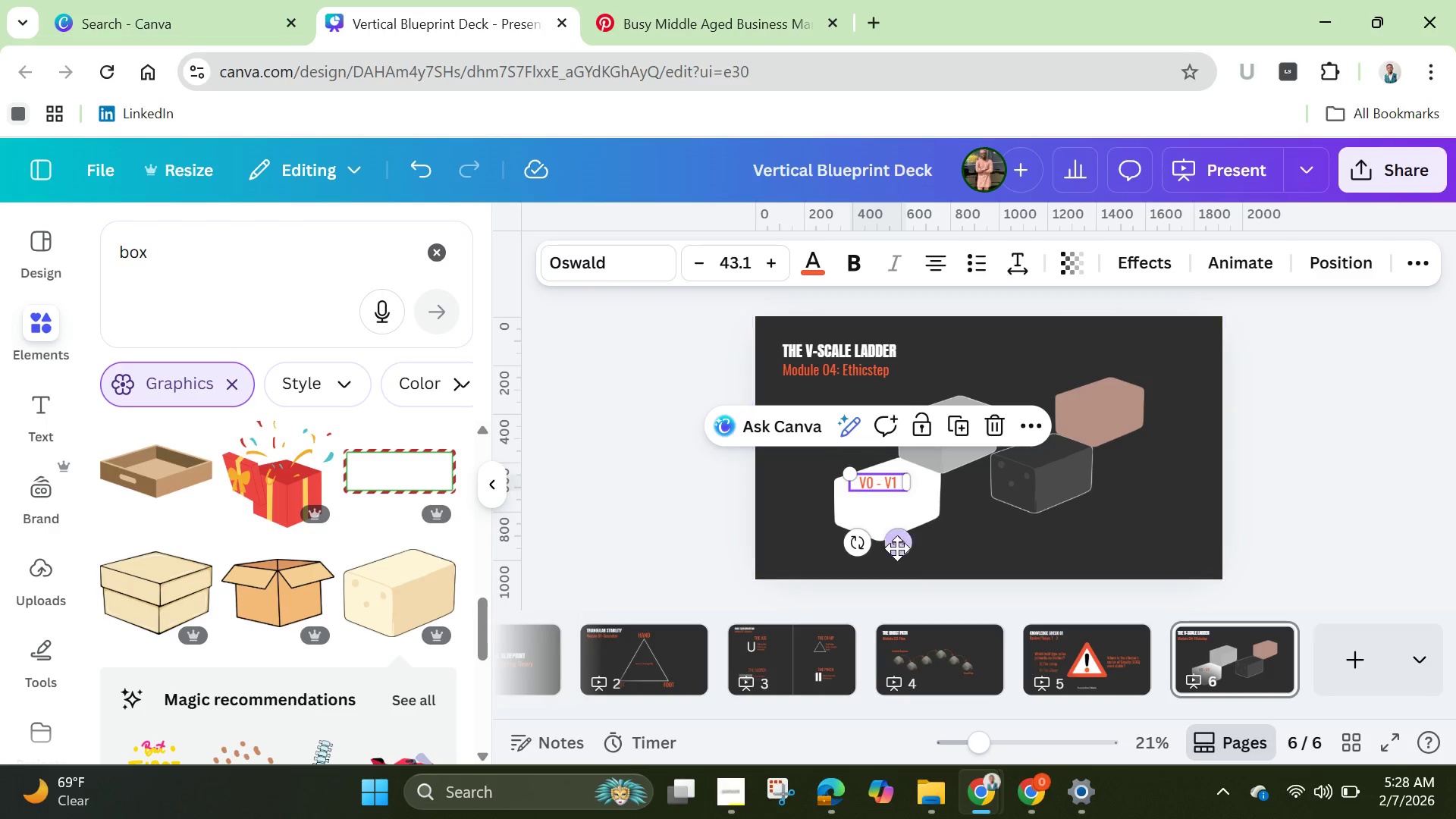 
left_click_drag(start_coordinate=[897, 543], to_coordinate=[896, 553])
 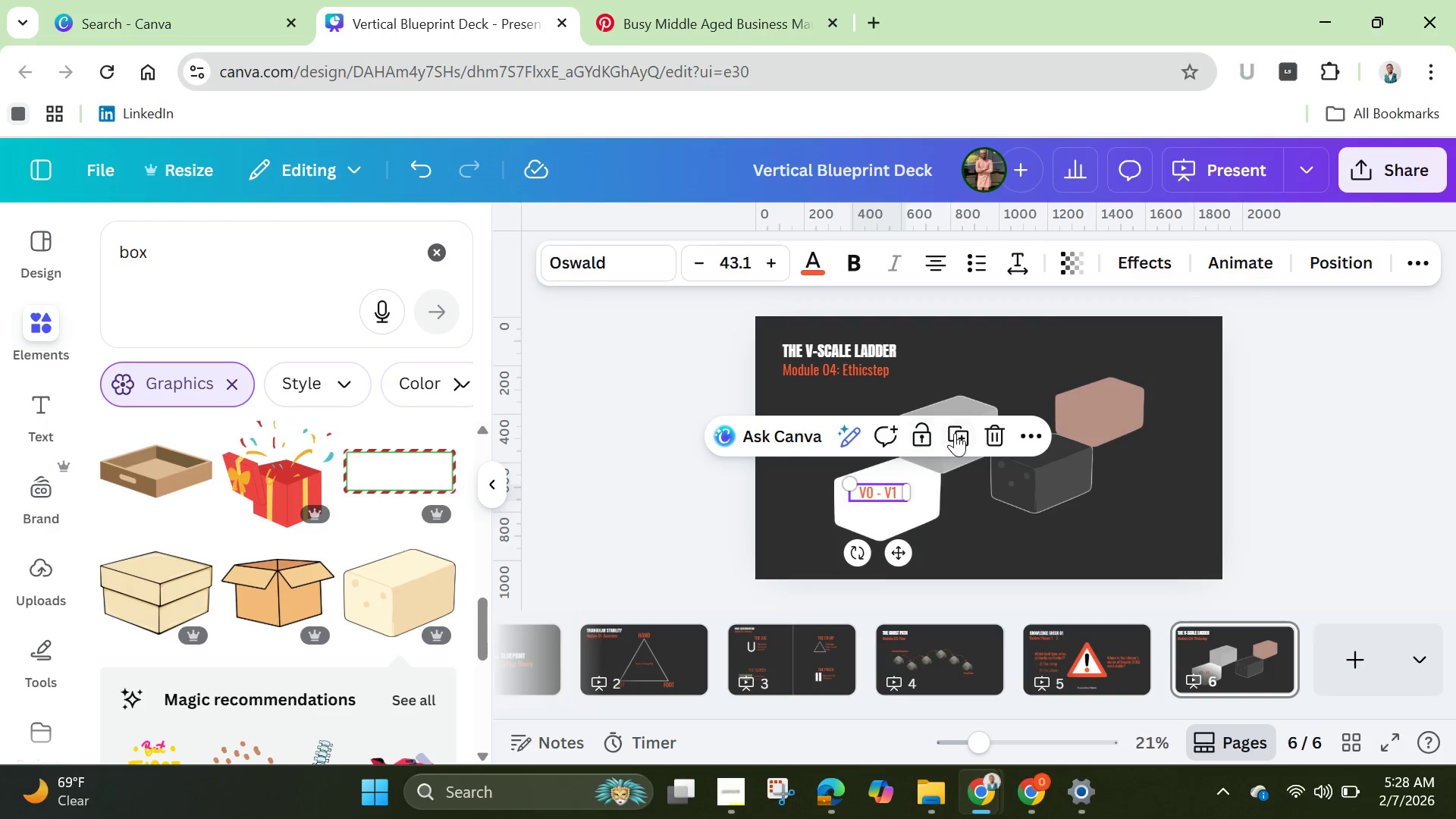 
left_click([956, 433])
 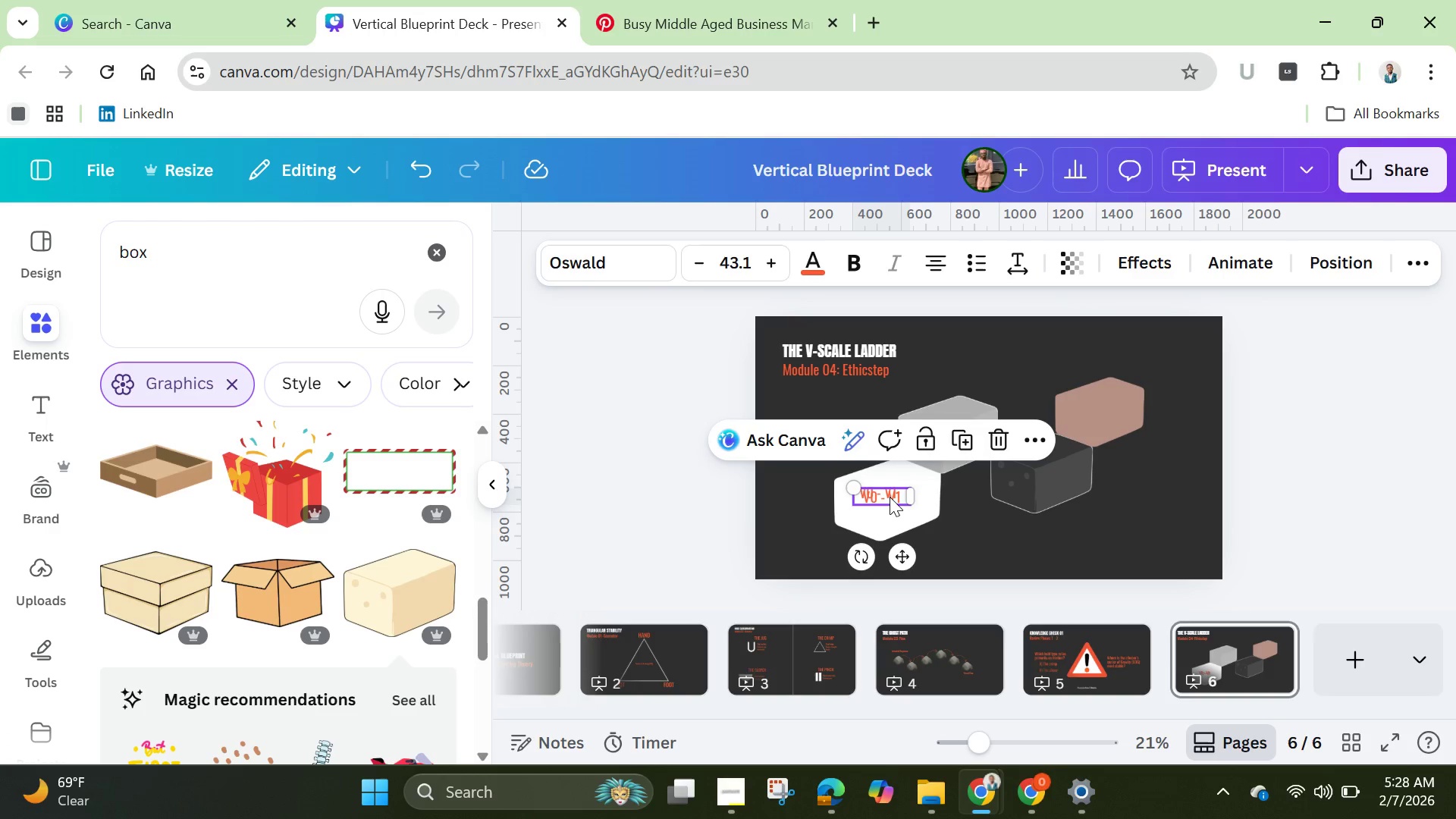 
left_click_drag(start_coordinate=[889, 496], to_coordinate=[886, 511])
 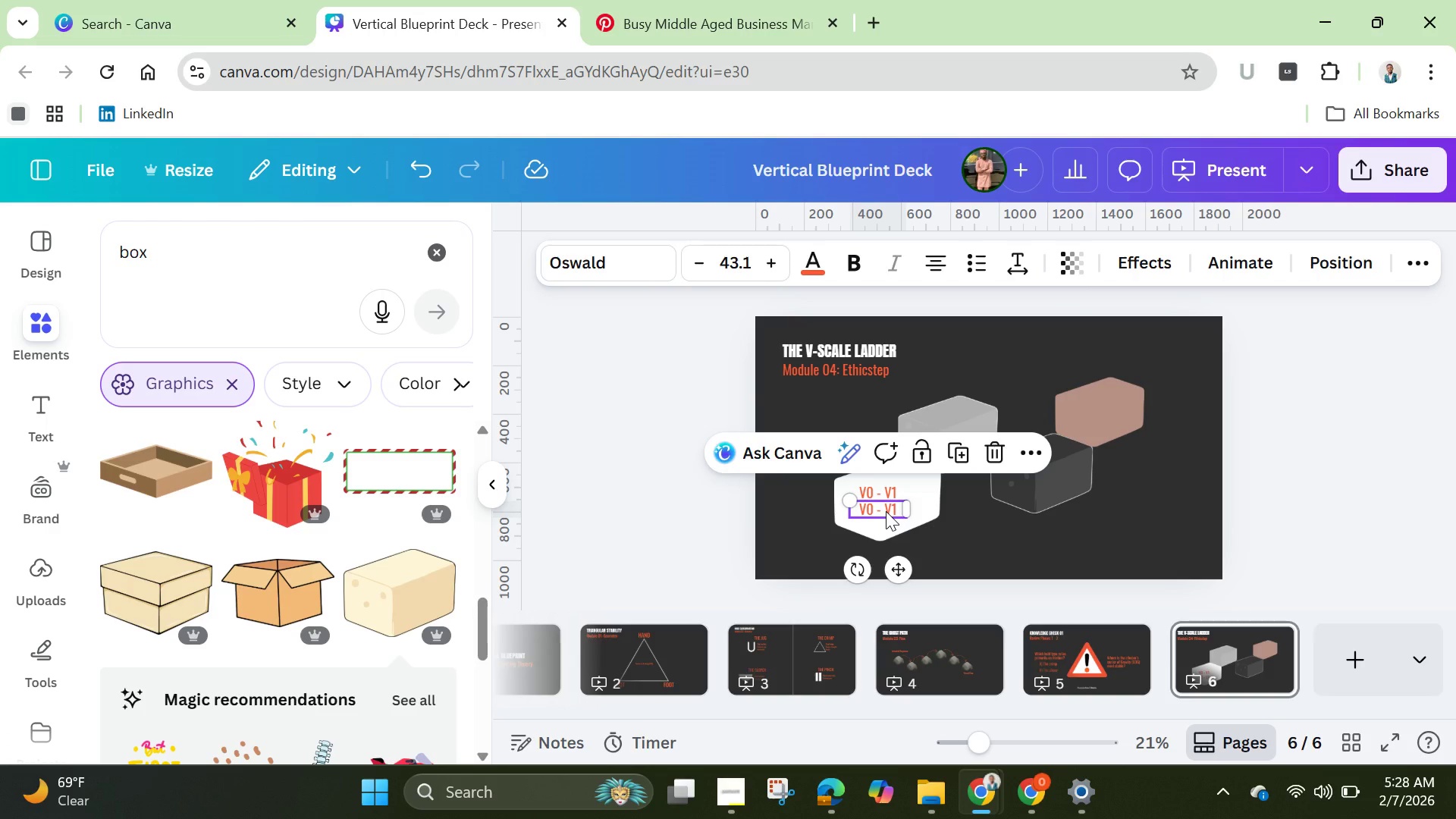 
left_click([886, 511])
 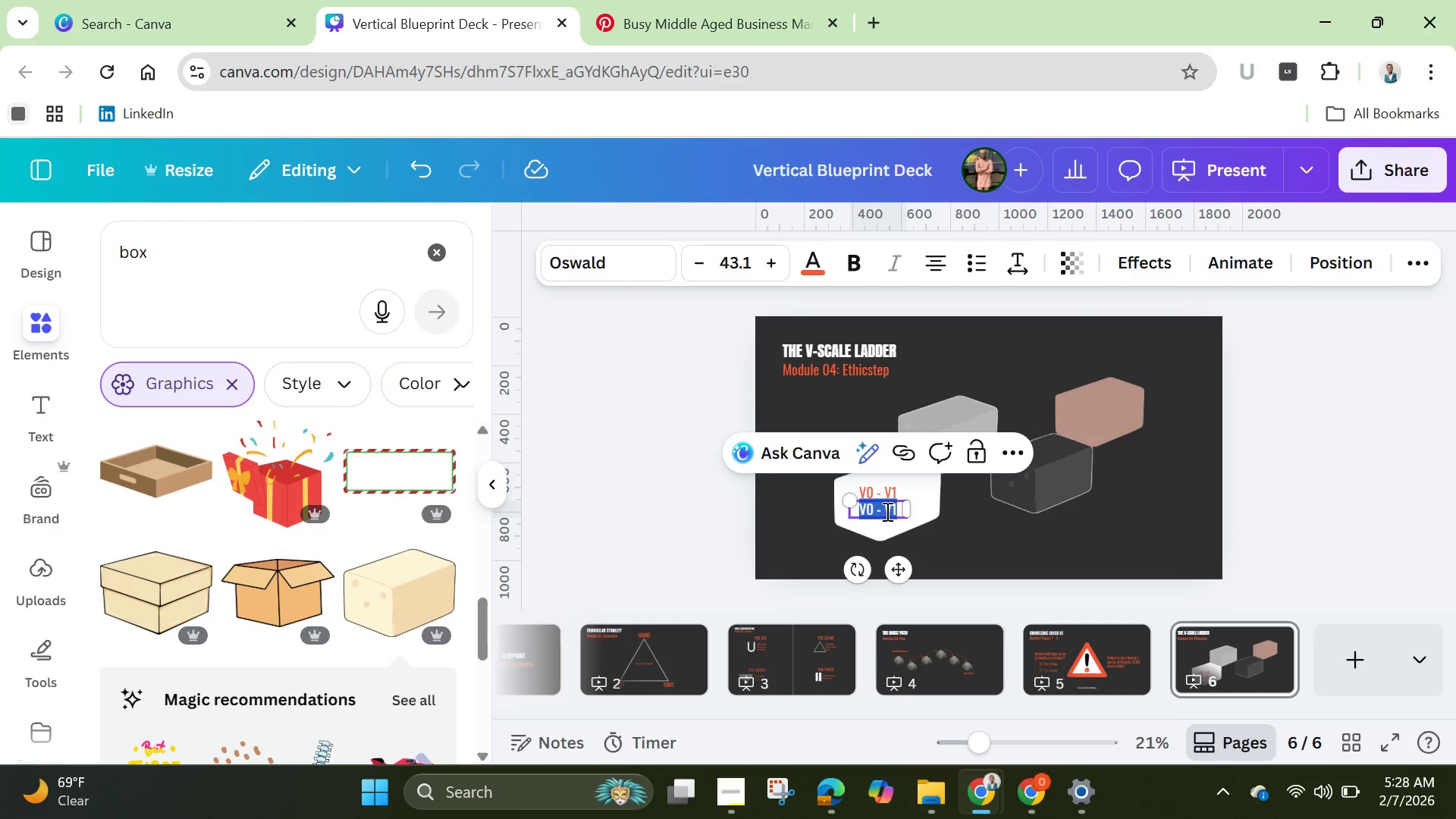 
key(Backspace)
type(Entry )
 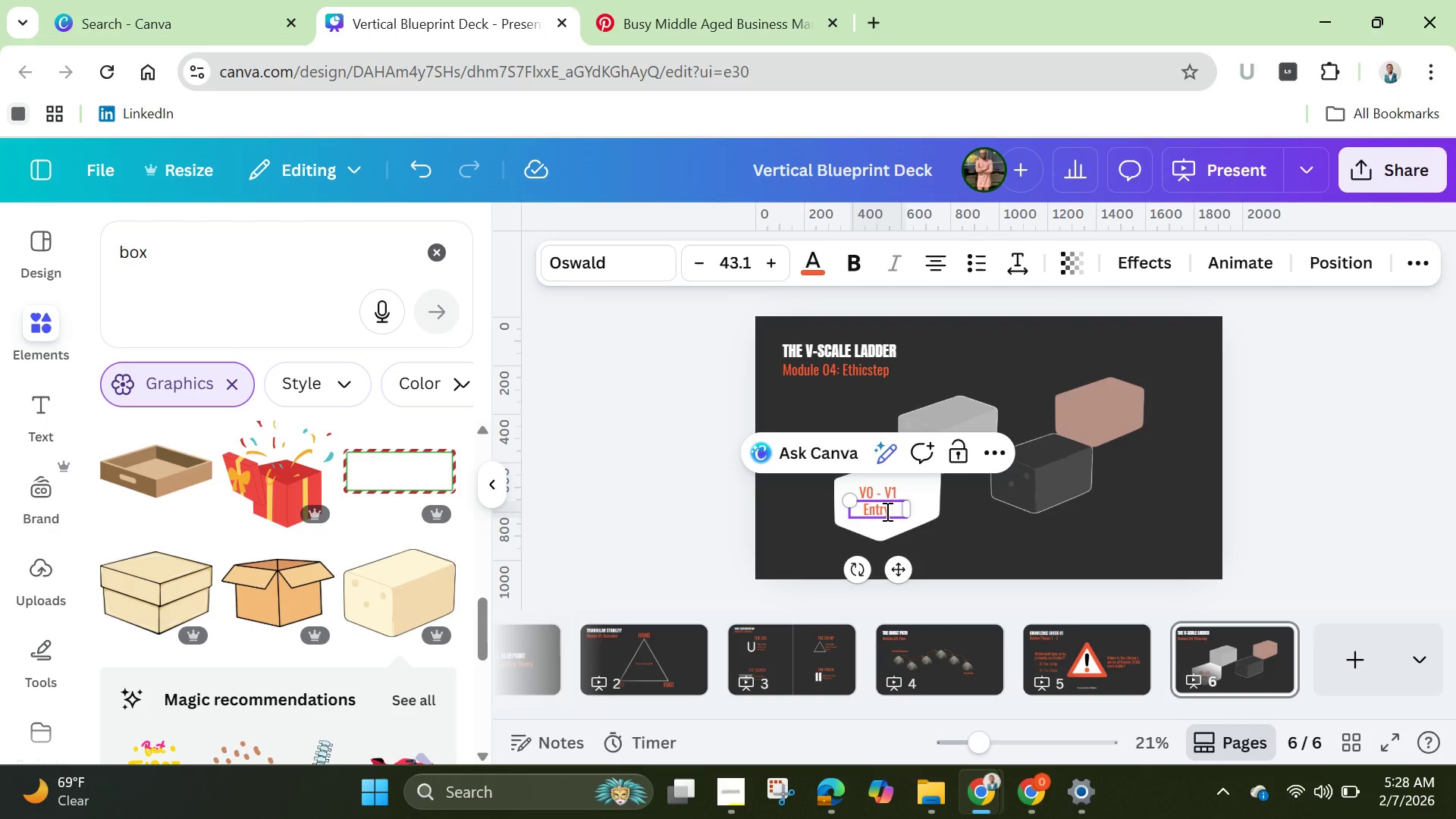 
type(Level )
key(Backspace)
 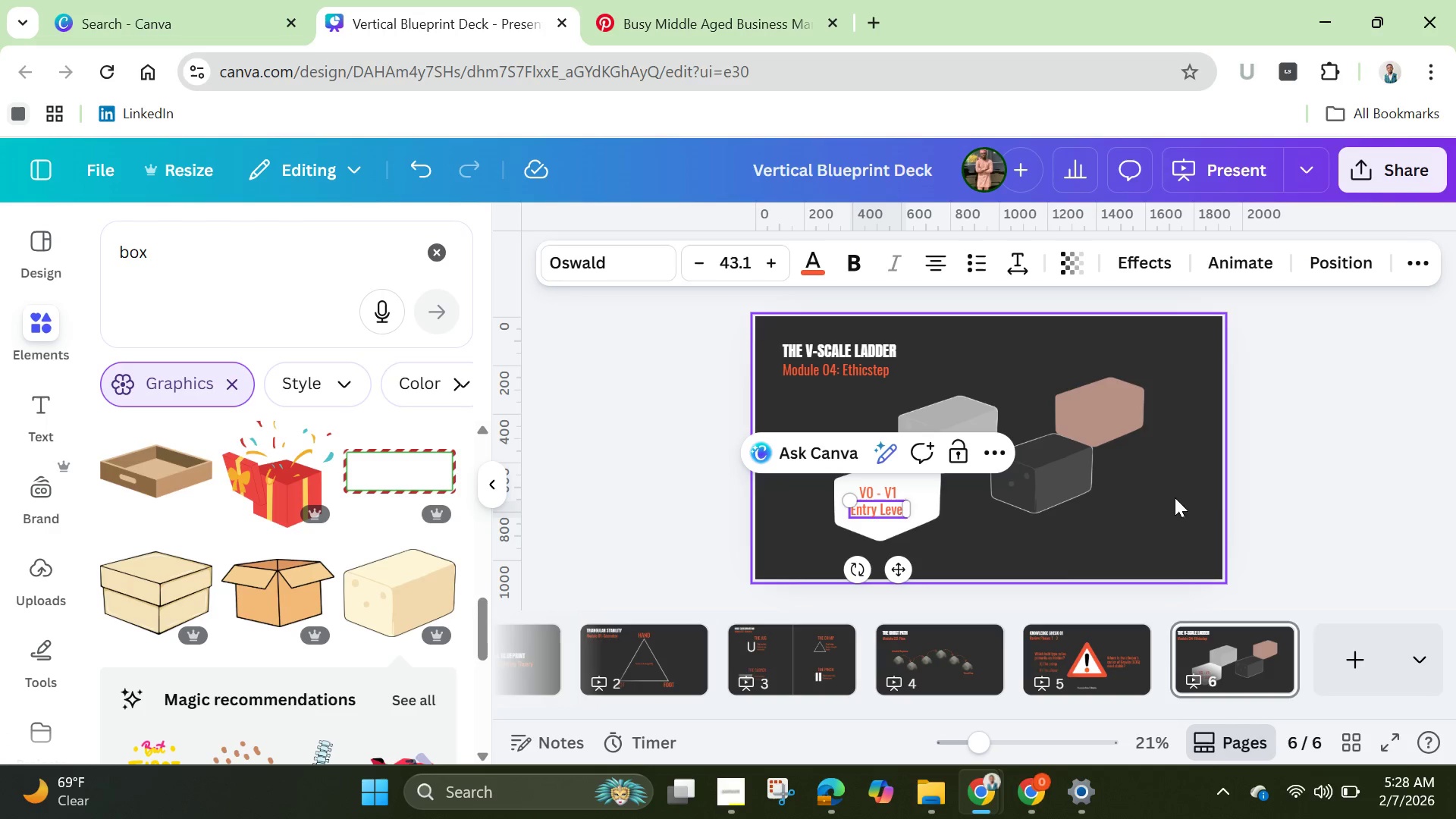 
left_click([1274, 485])
 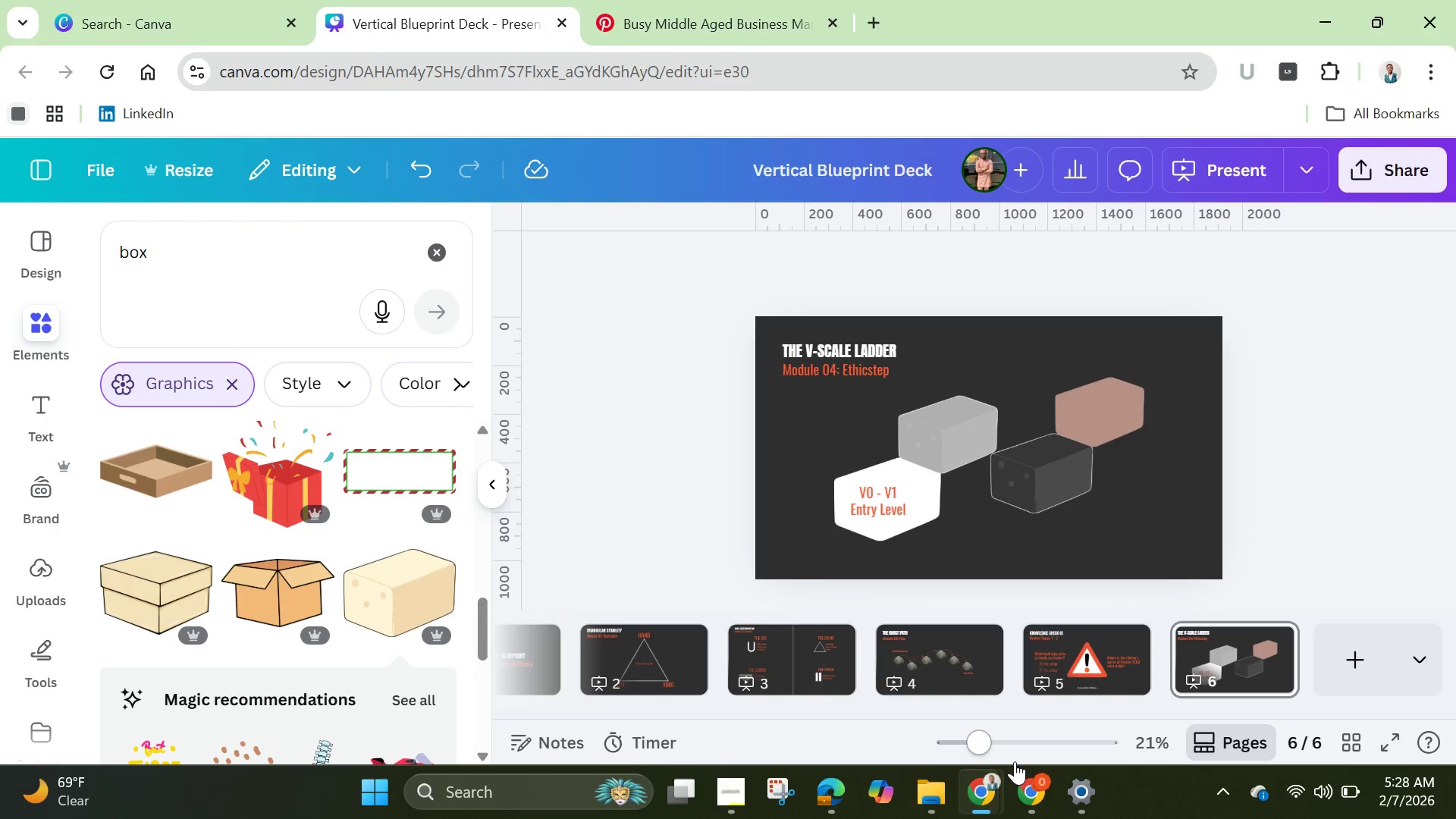 
left_click_drag(start_coordinate=[989, 748], to_coordinate=[1007, 752])
 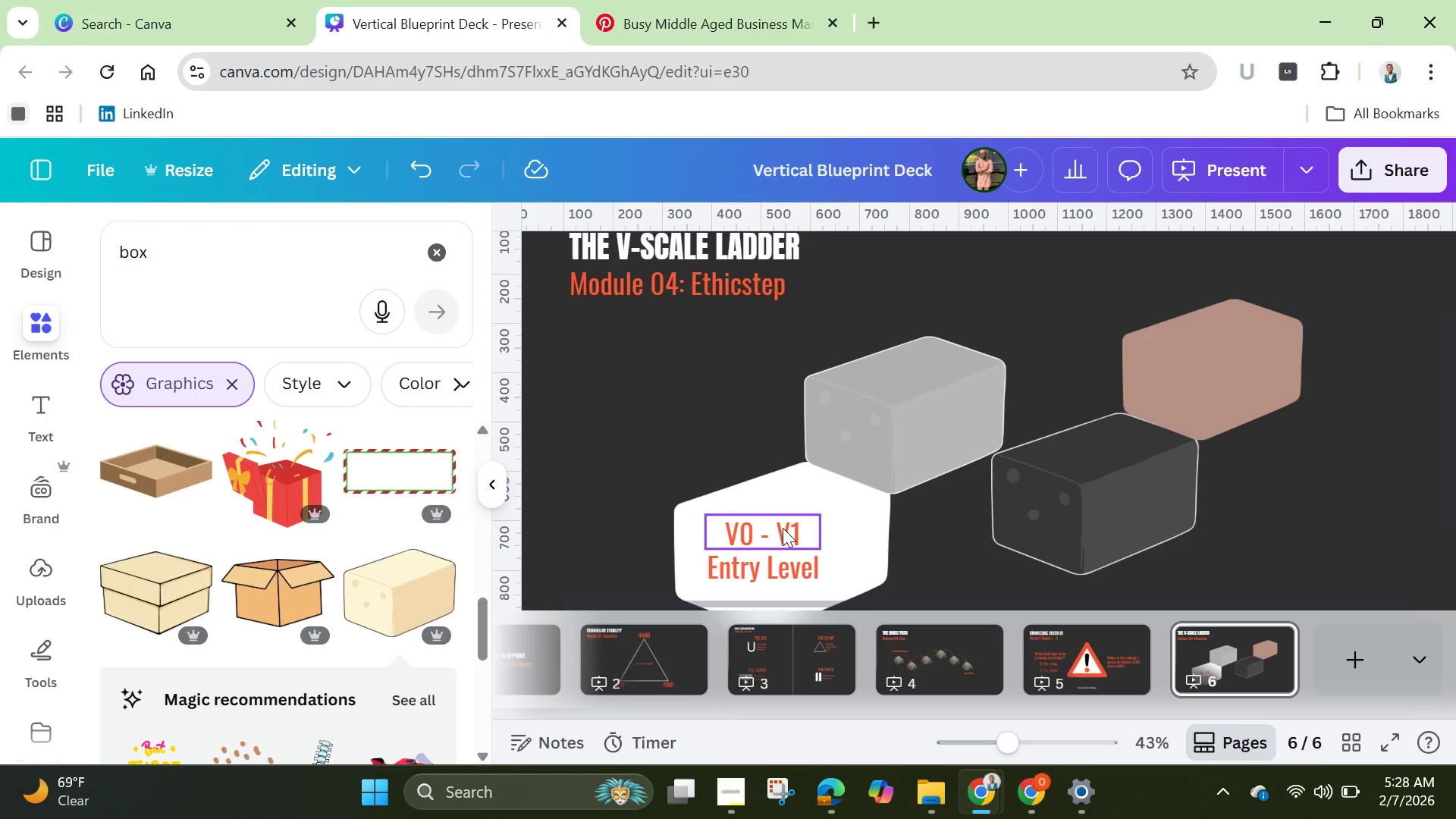 
left_click([783, 528])
 